 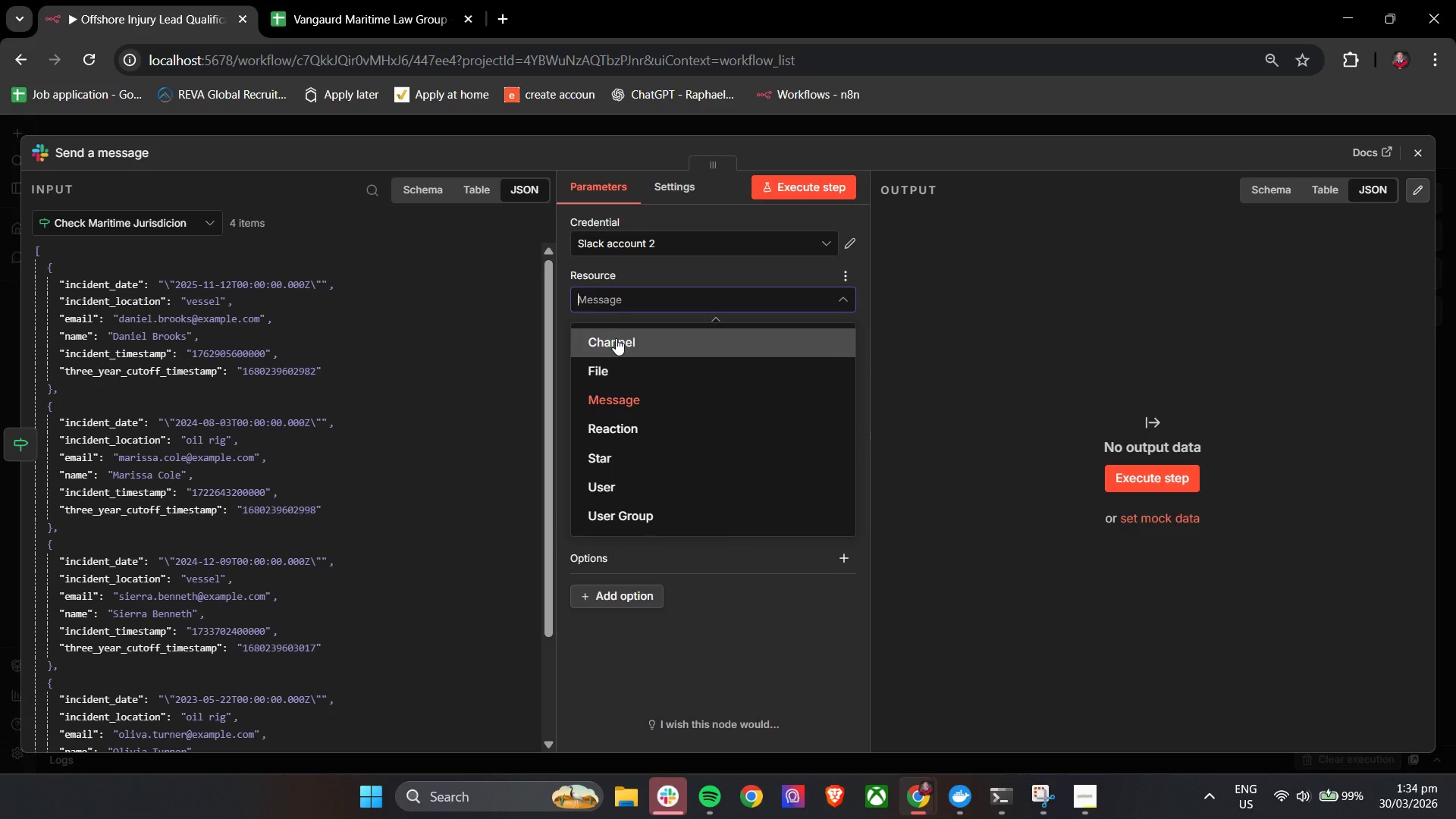 
left_click([650, 270])
 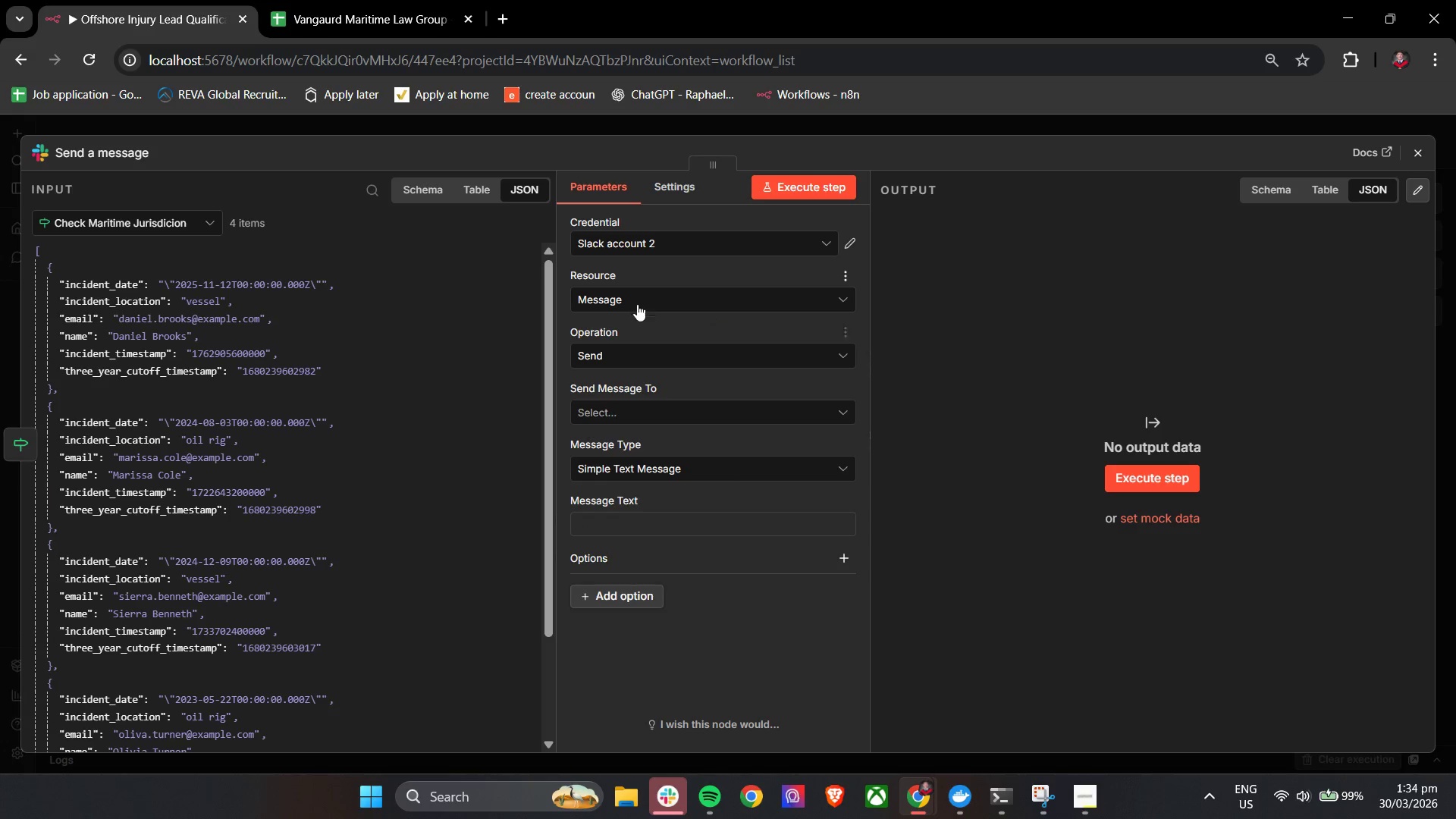 
left_click([621, 419])
 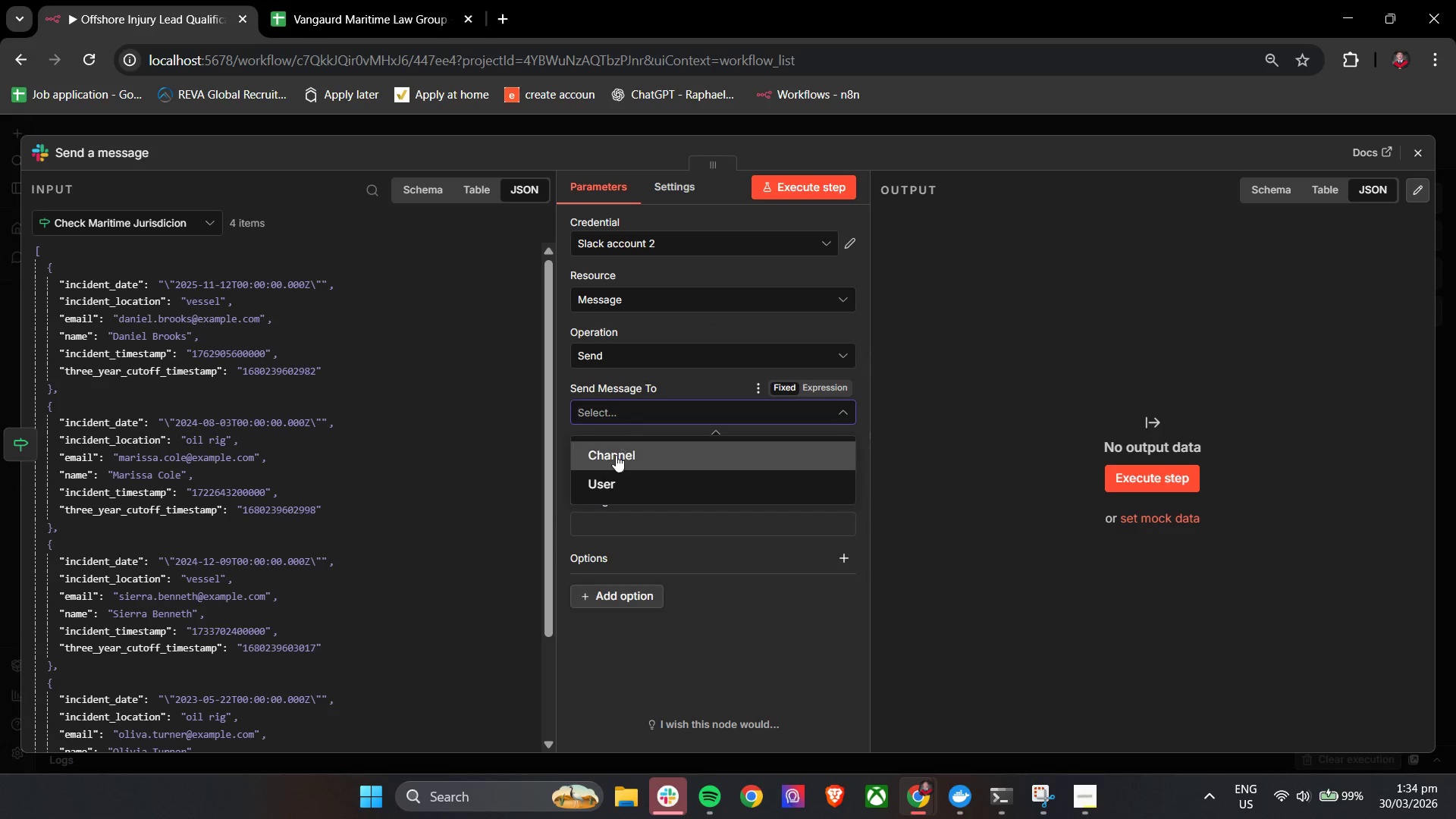 
left_click([616, 458])
 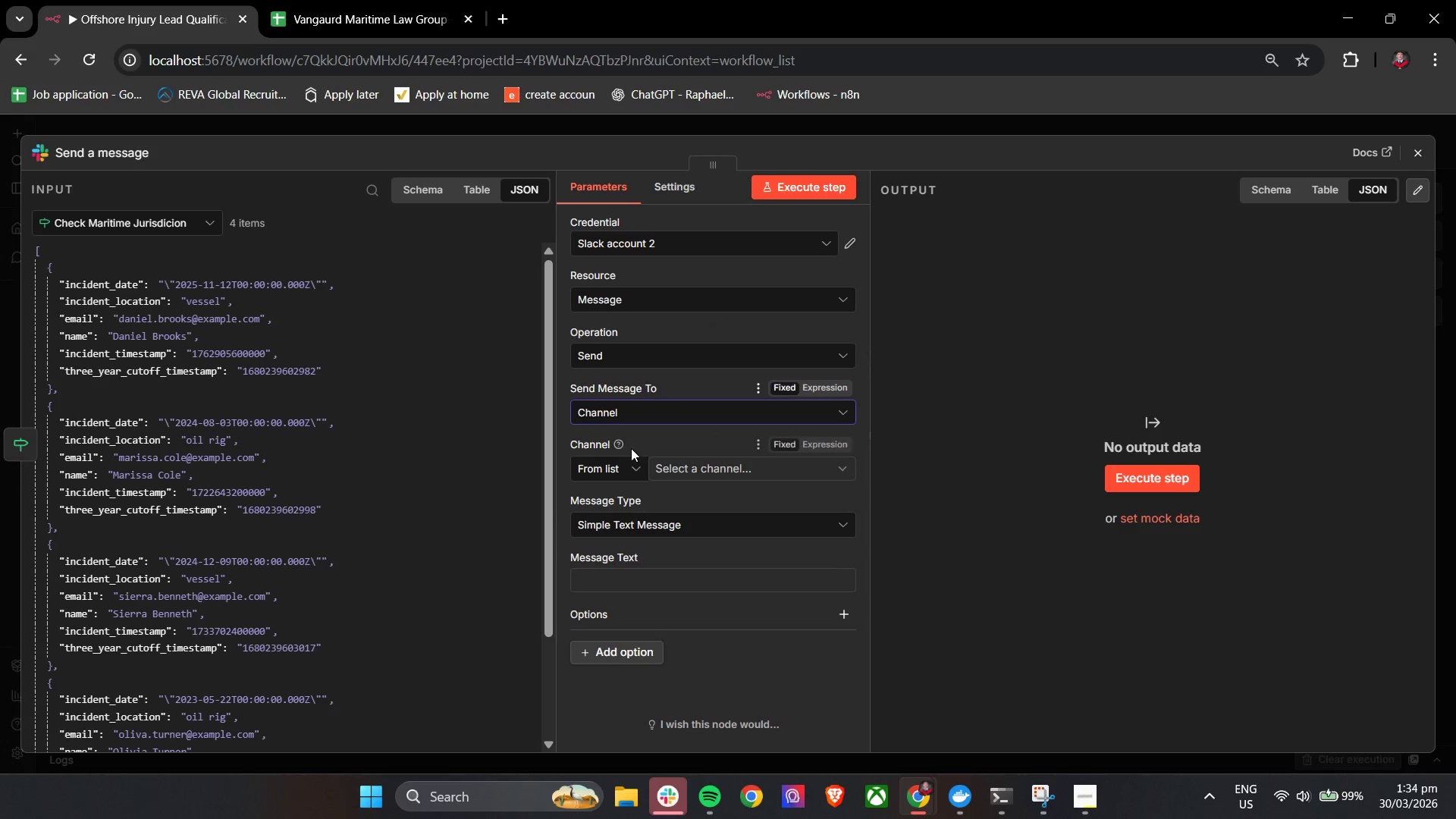 
left_click([690, 441])
 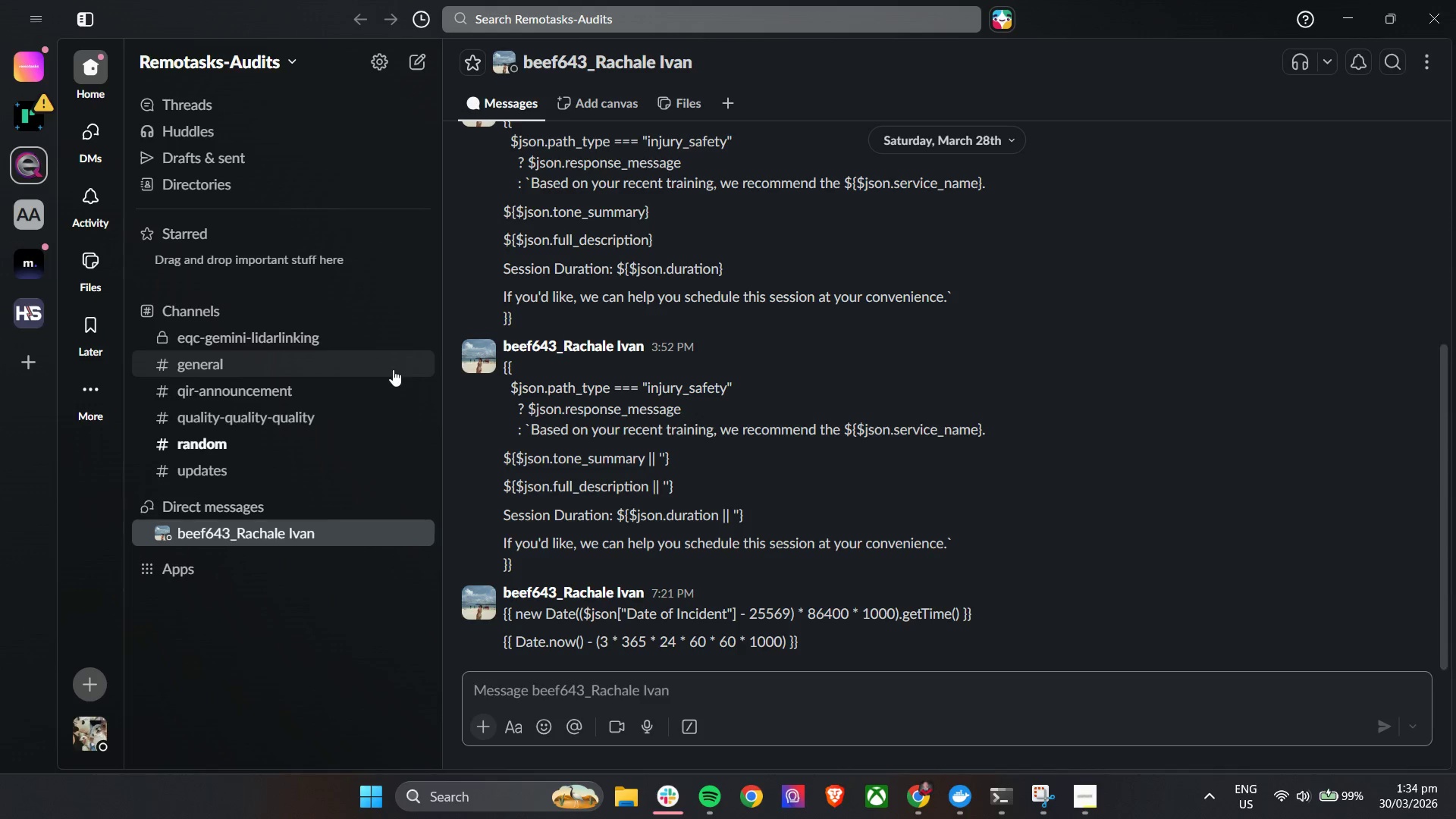 
left_click([39, 221])
 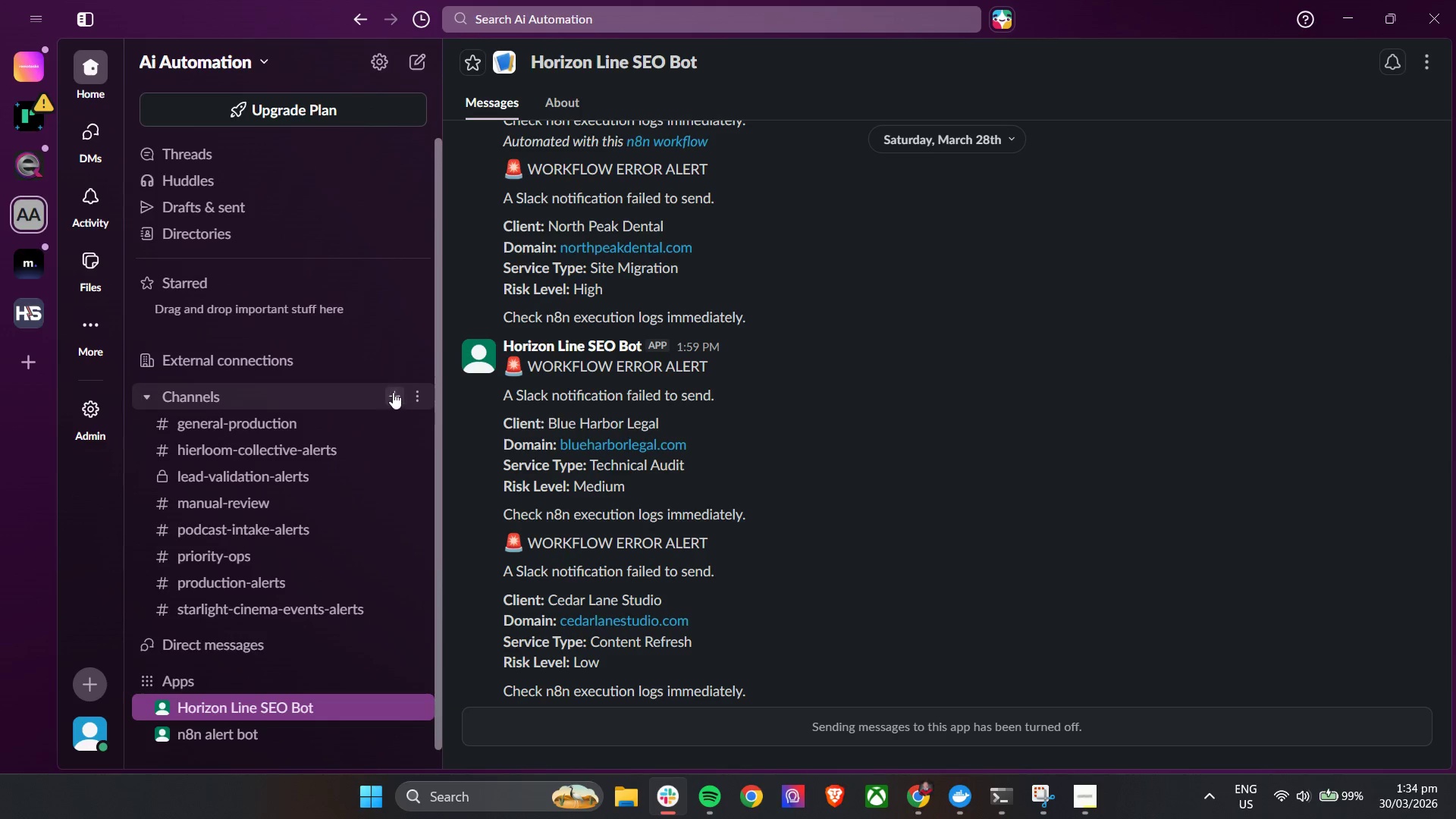 
left_click([403, 397])
 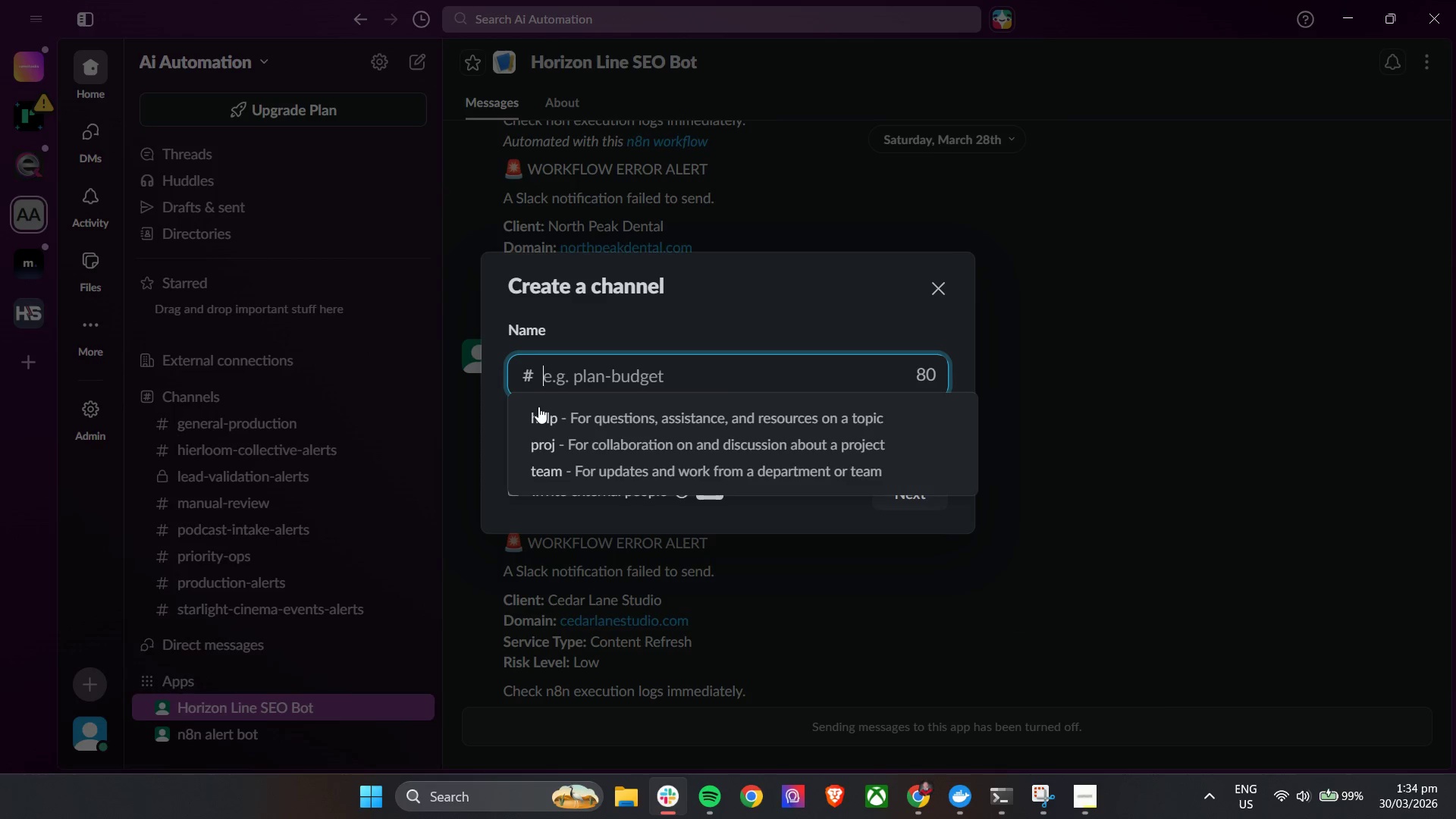 
type(qualified0)
key(Backspace)
type(-leads)
 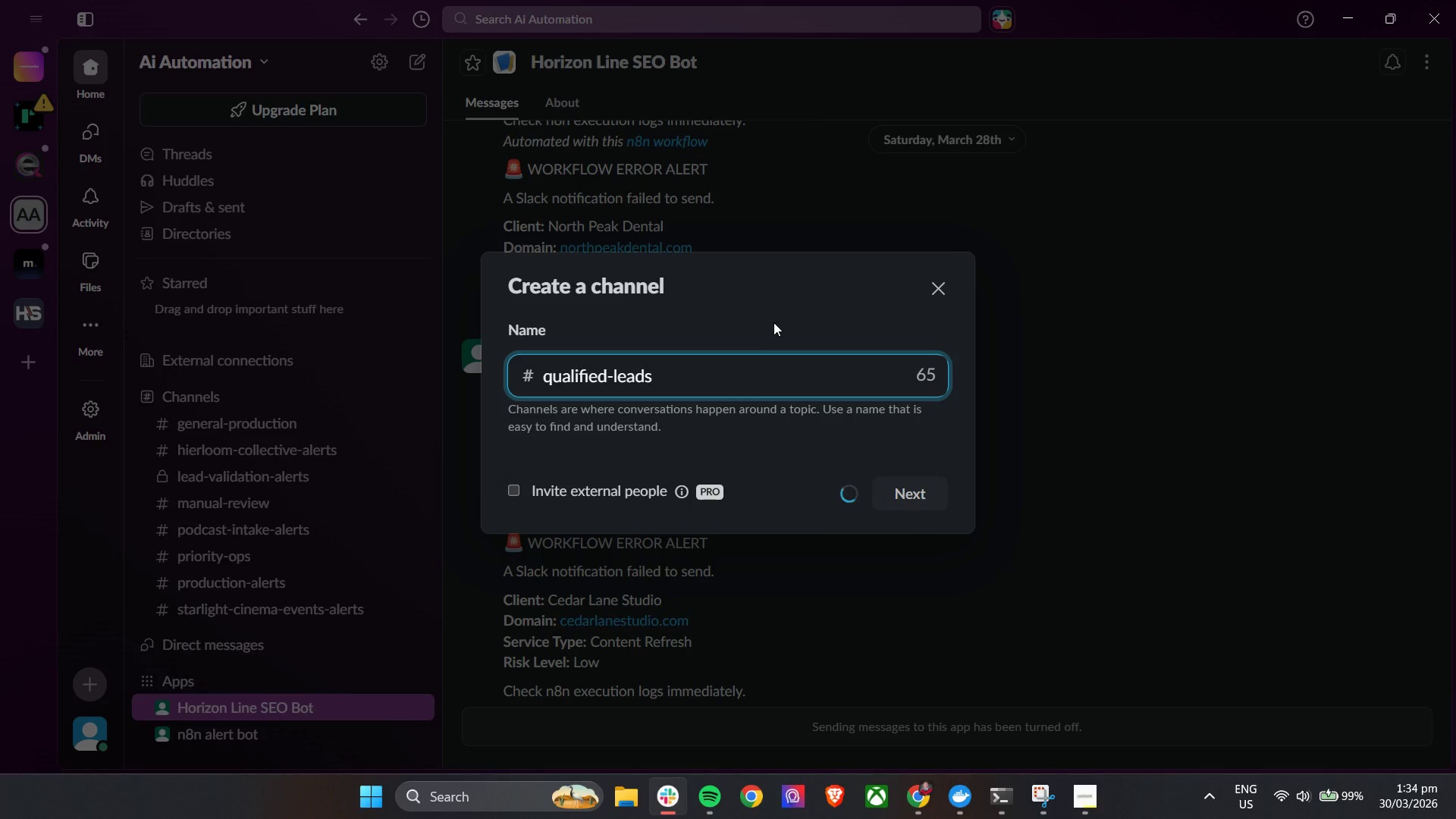 
left_click([789, 312])
 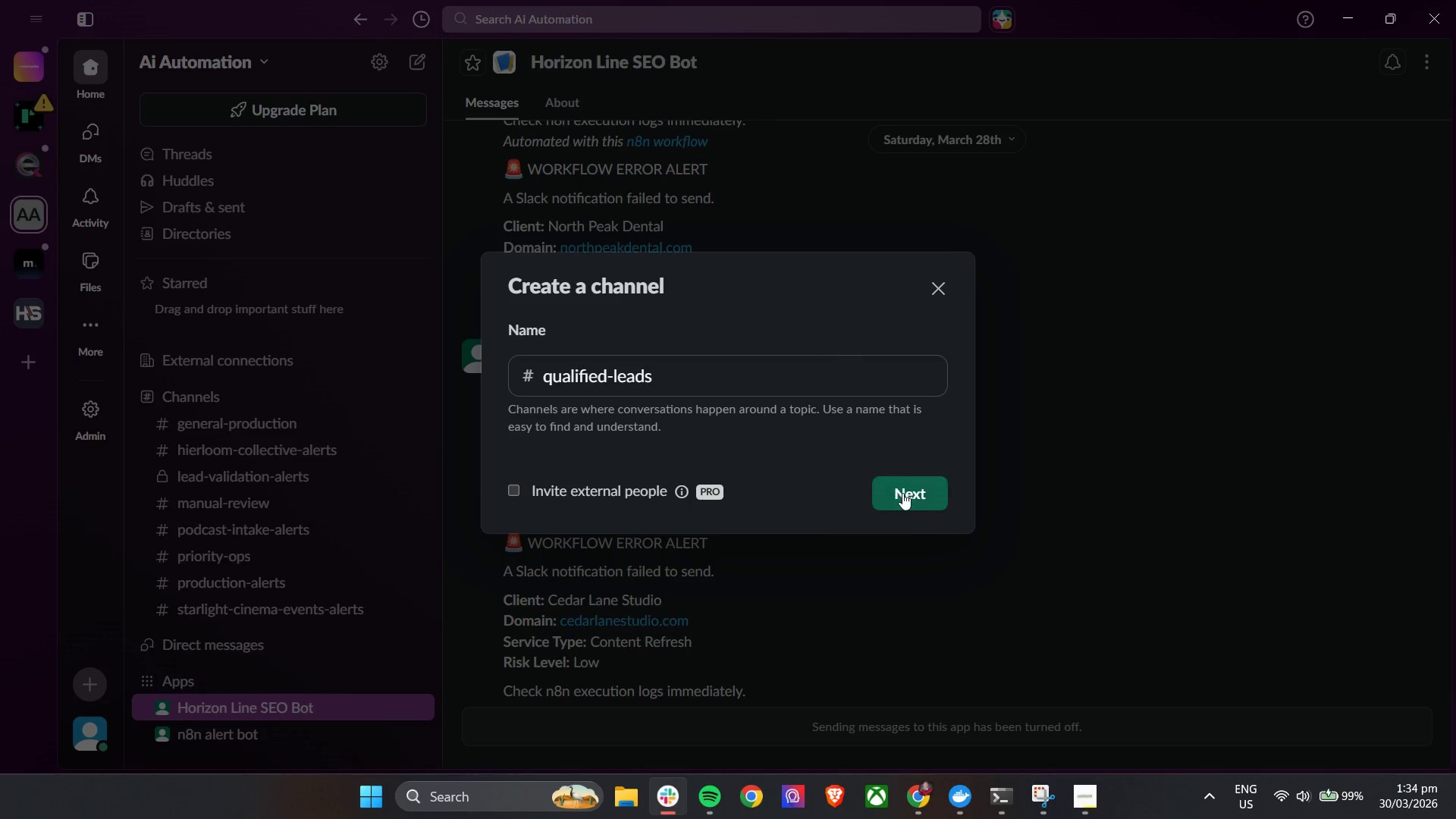 
left_click([904, 497])
 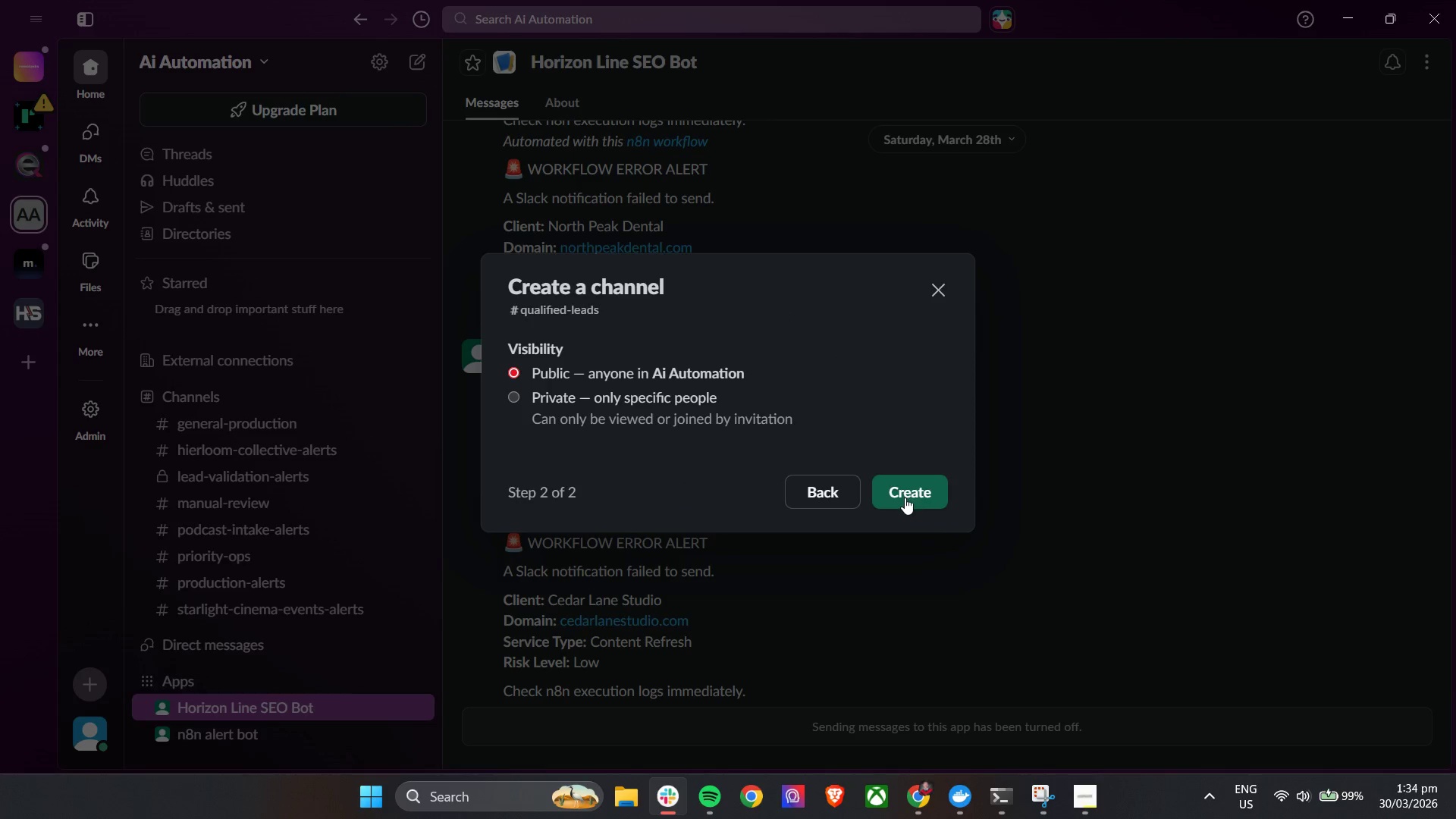 
left_click([906, 497])
 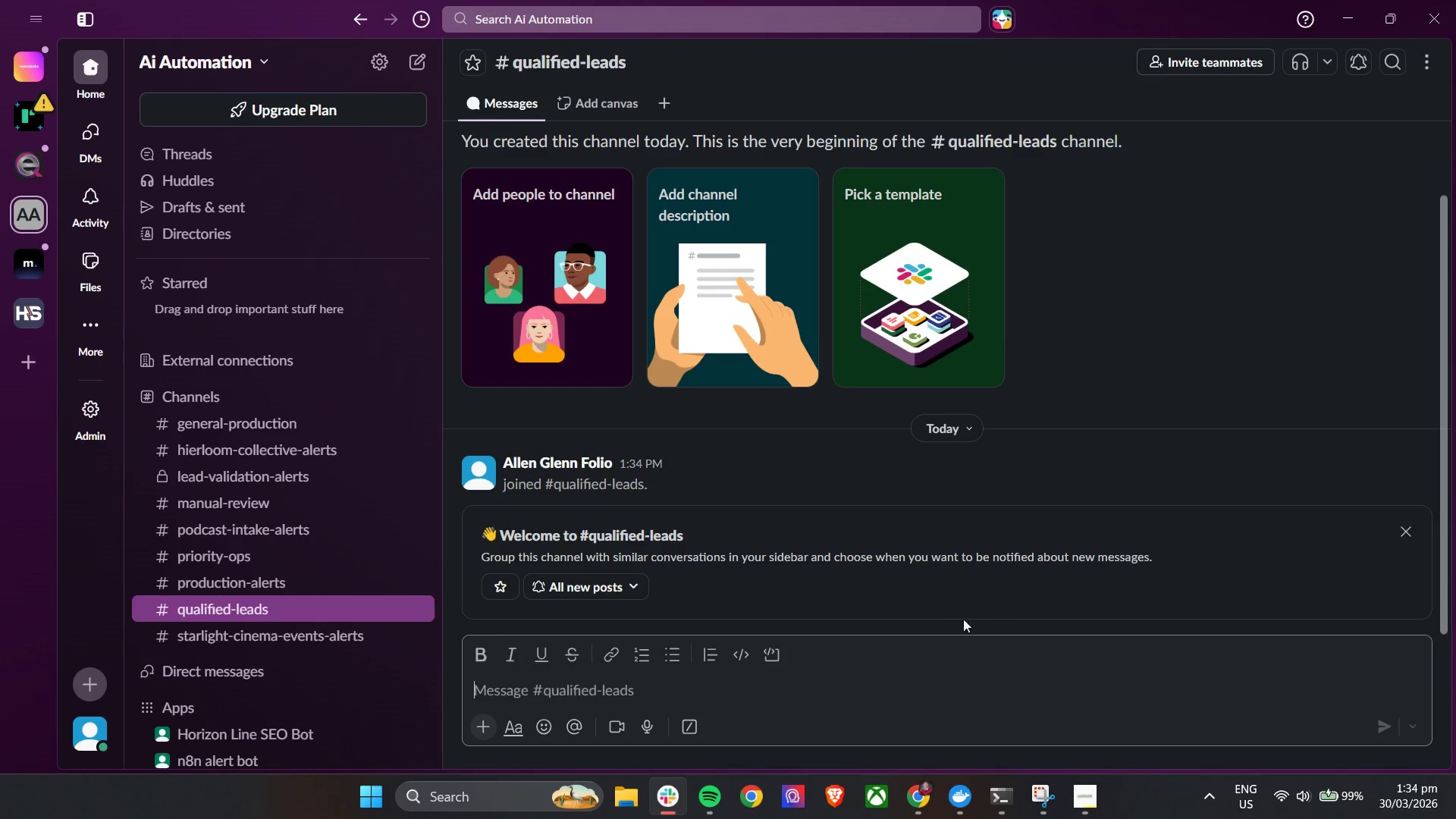 
left_click([1410, 534])
 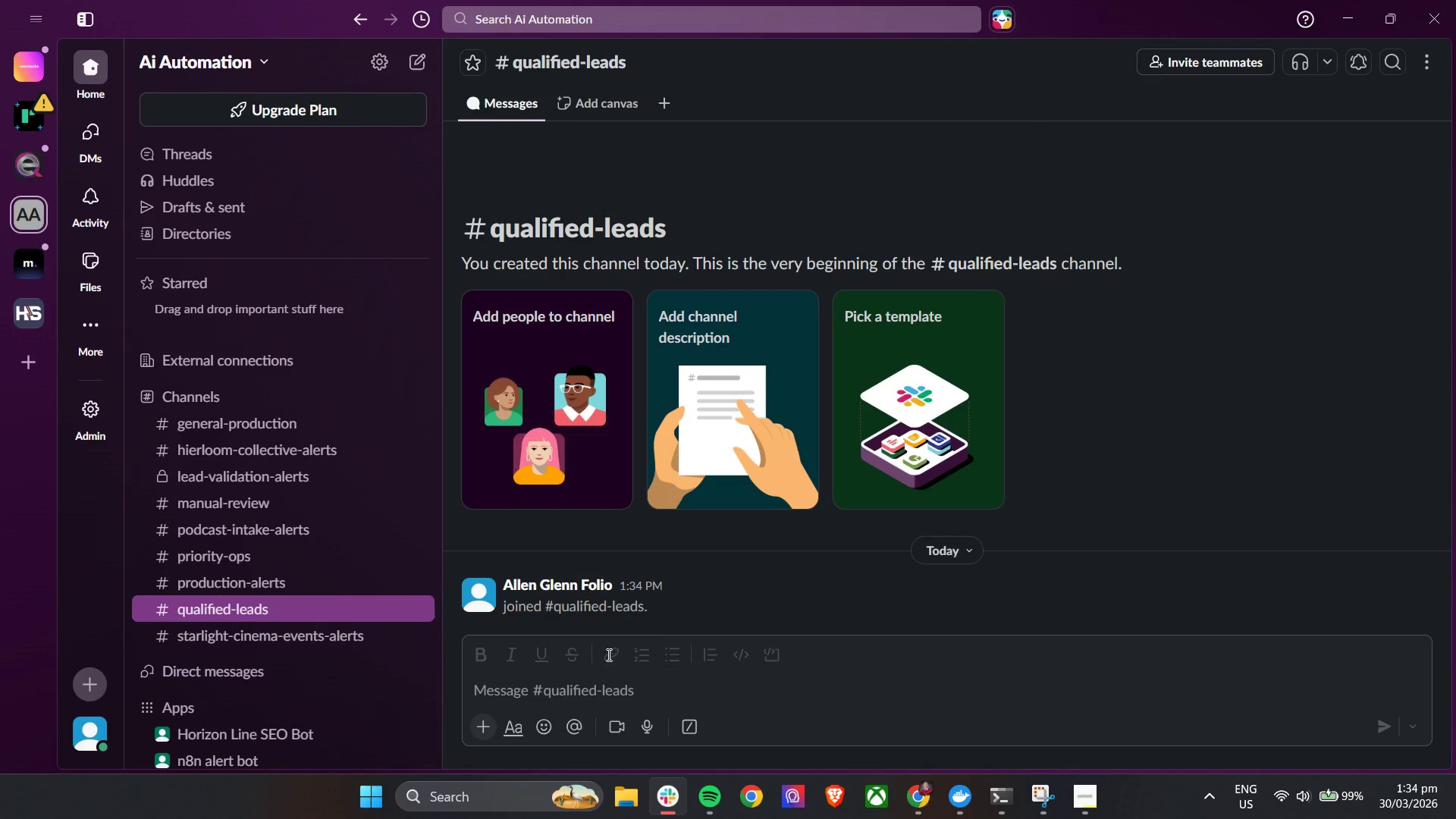 
left_click([602, 684])
 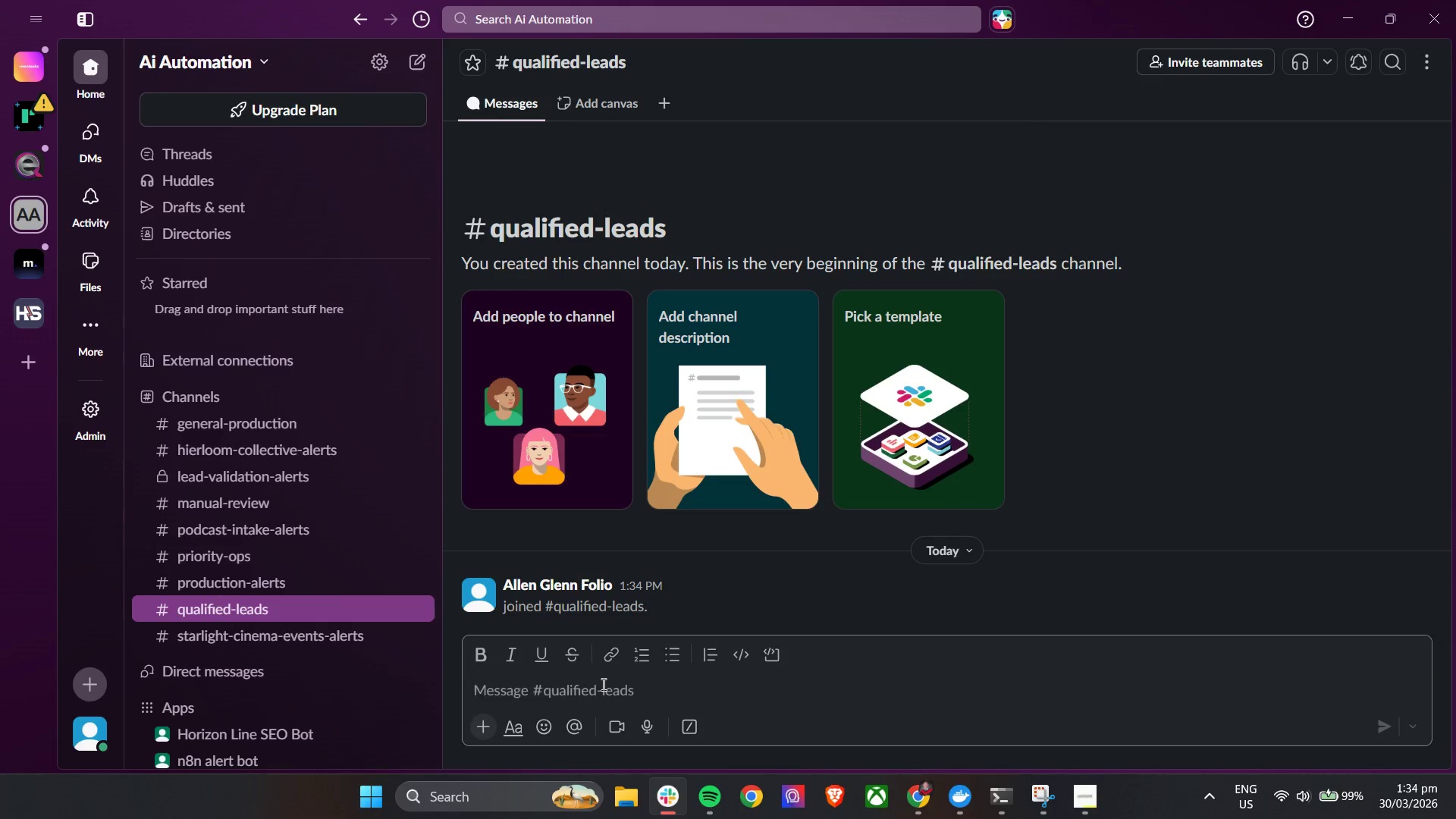 
type(@invie)
key(Backspace)
key(Backspace)
key(Backspace)
key(Backspace)
key(Backspace)
key(Backspace)
type(/invite @)
 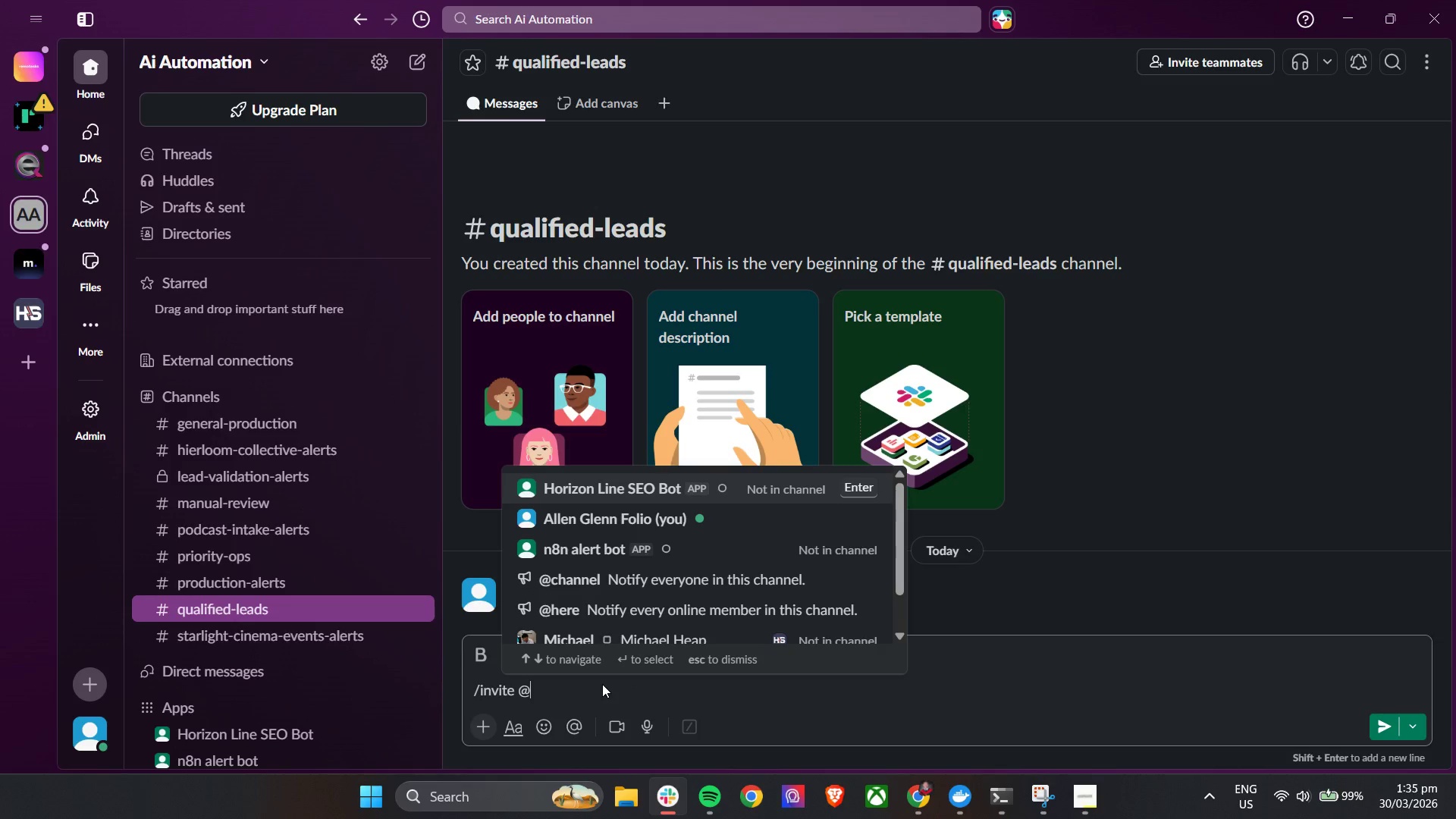 
wait(8.17)
 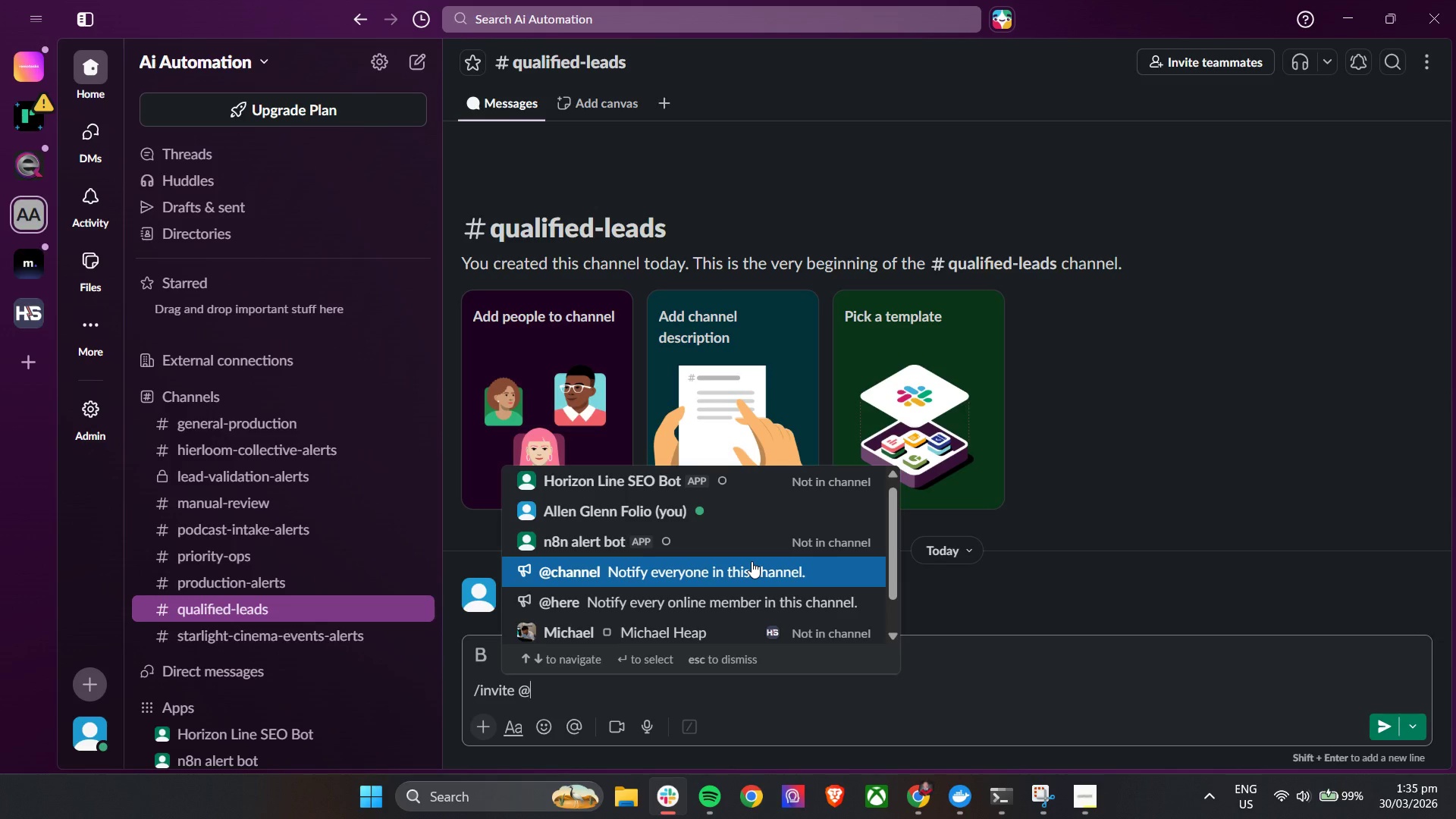 
left_click_drag(start_coordinate=[549, 693], to_coordinate=[415, 693])
 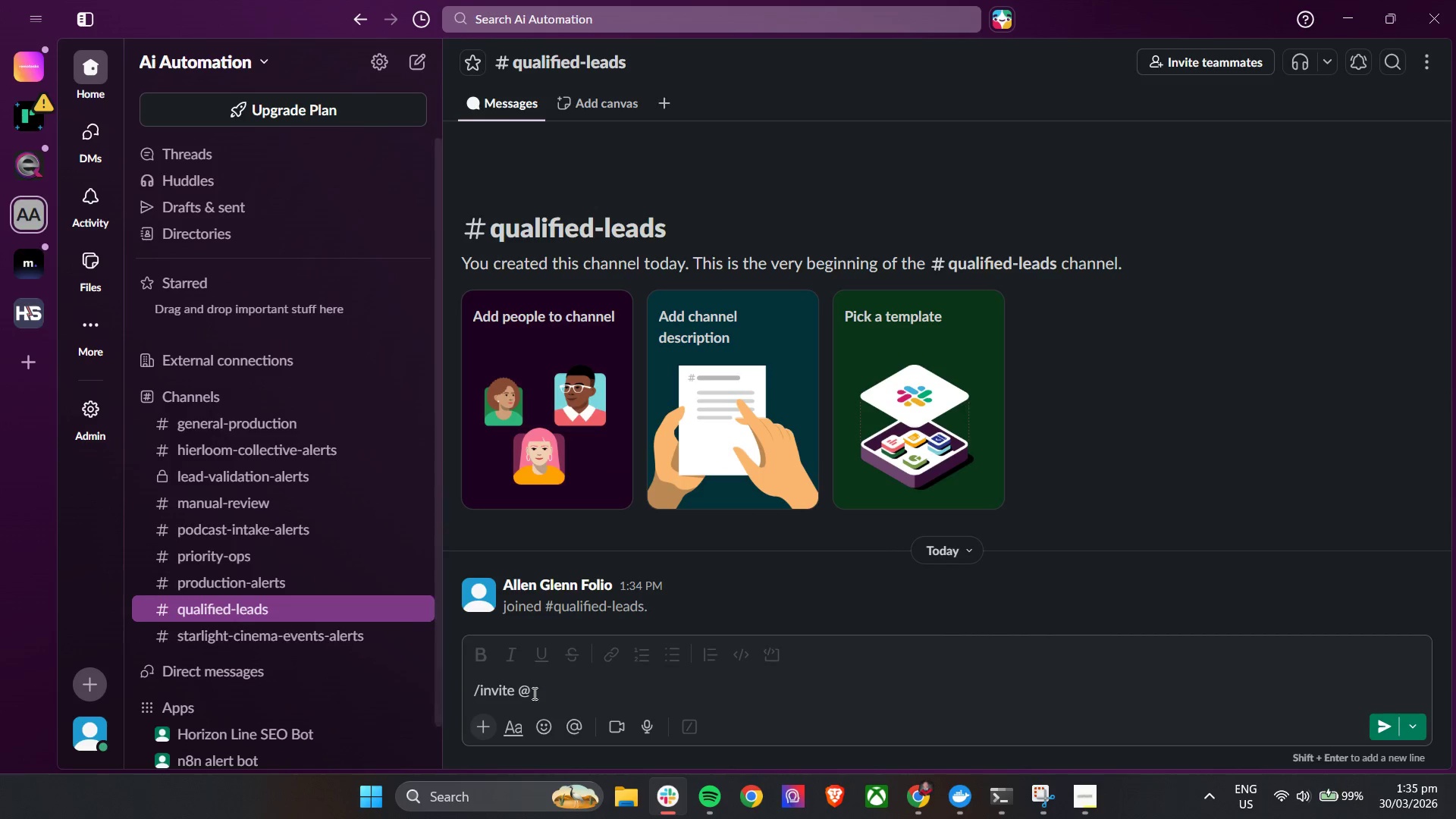 
left_click_drag(start_coordinate=[532, 689], to_coordinate=[453, 685])
 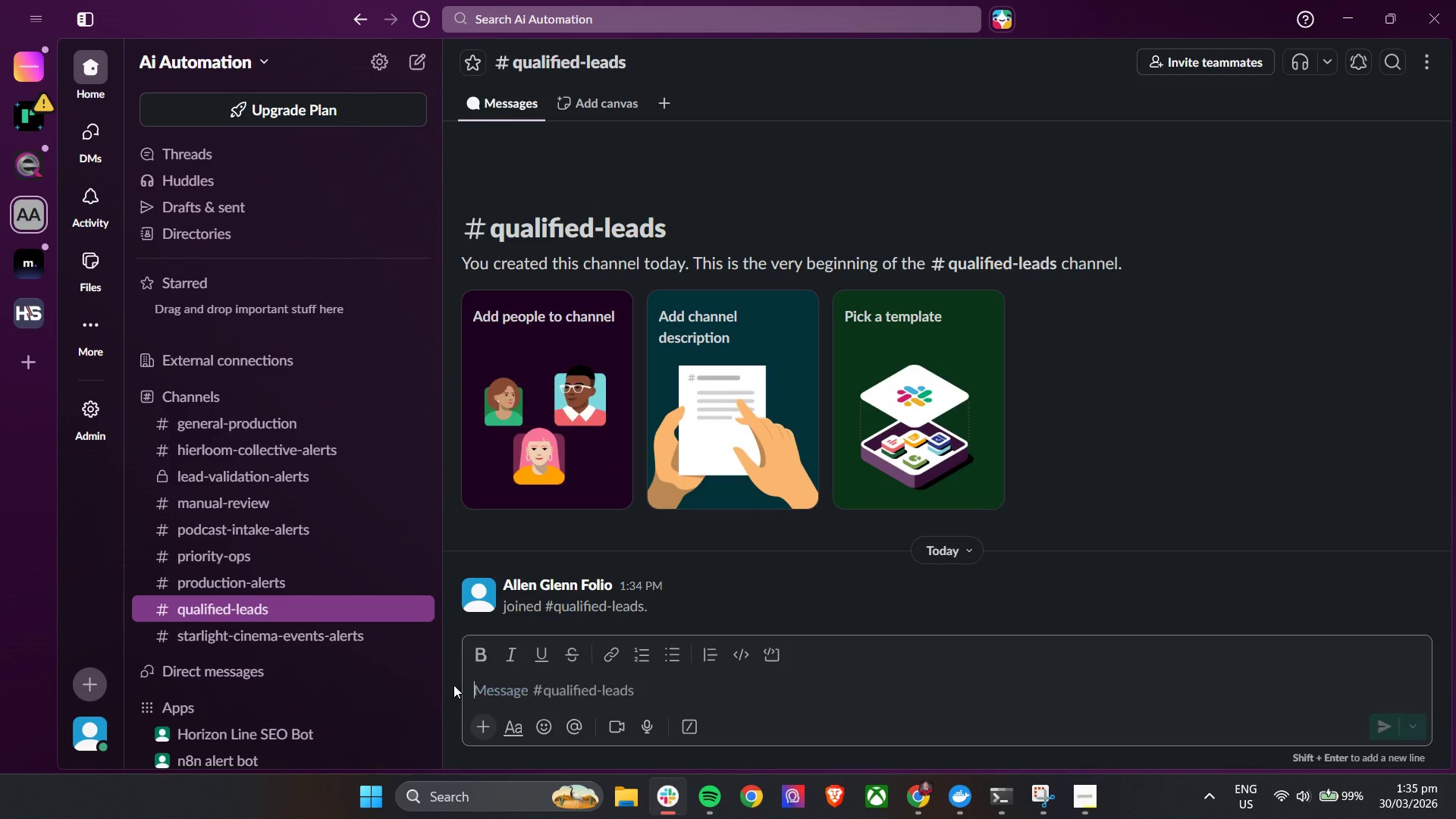 
key(Backspace)
 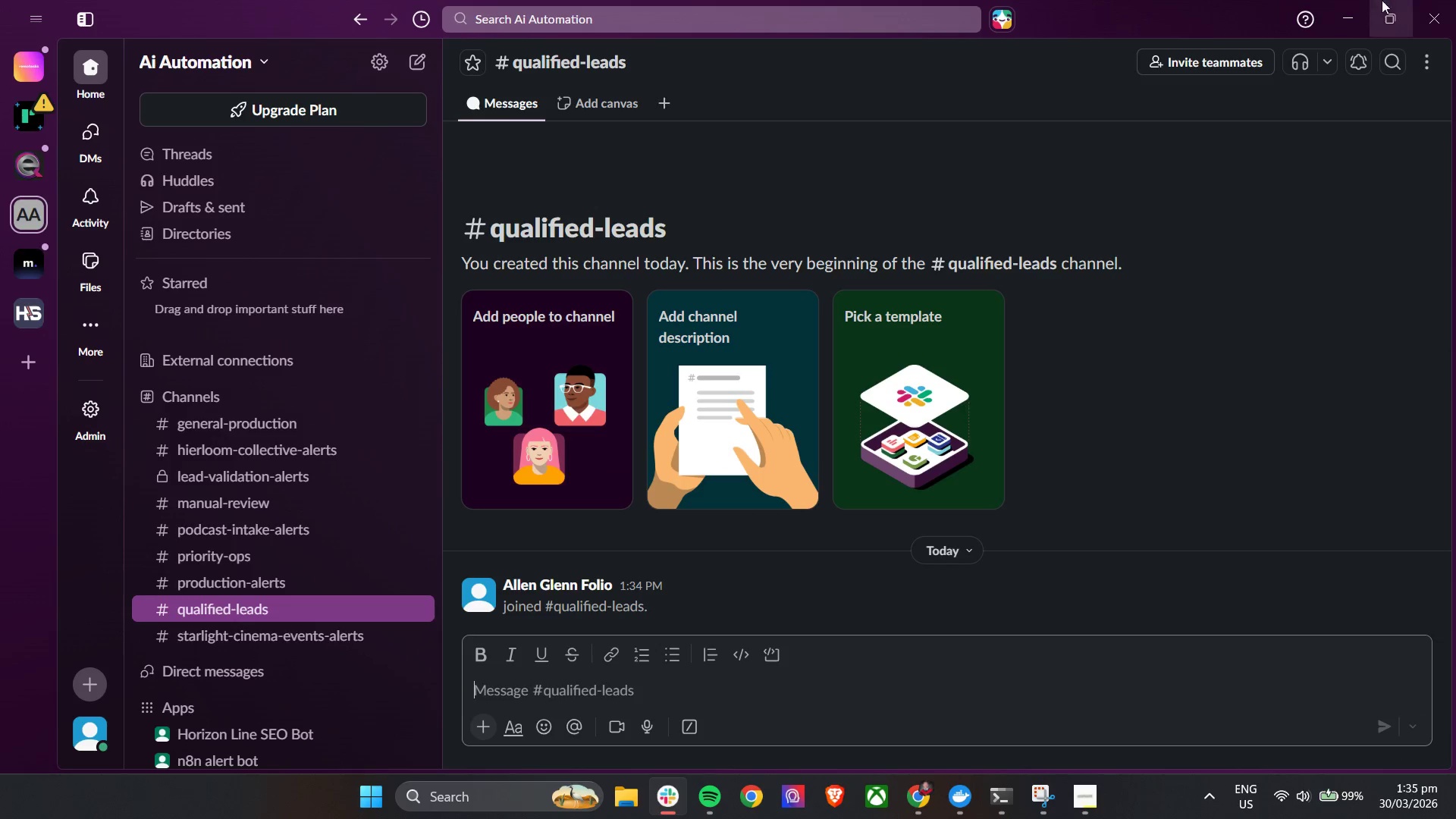 
left_click([1355, 0])
 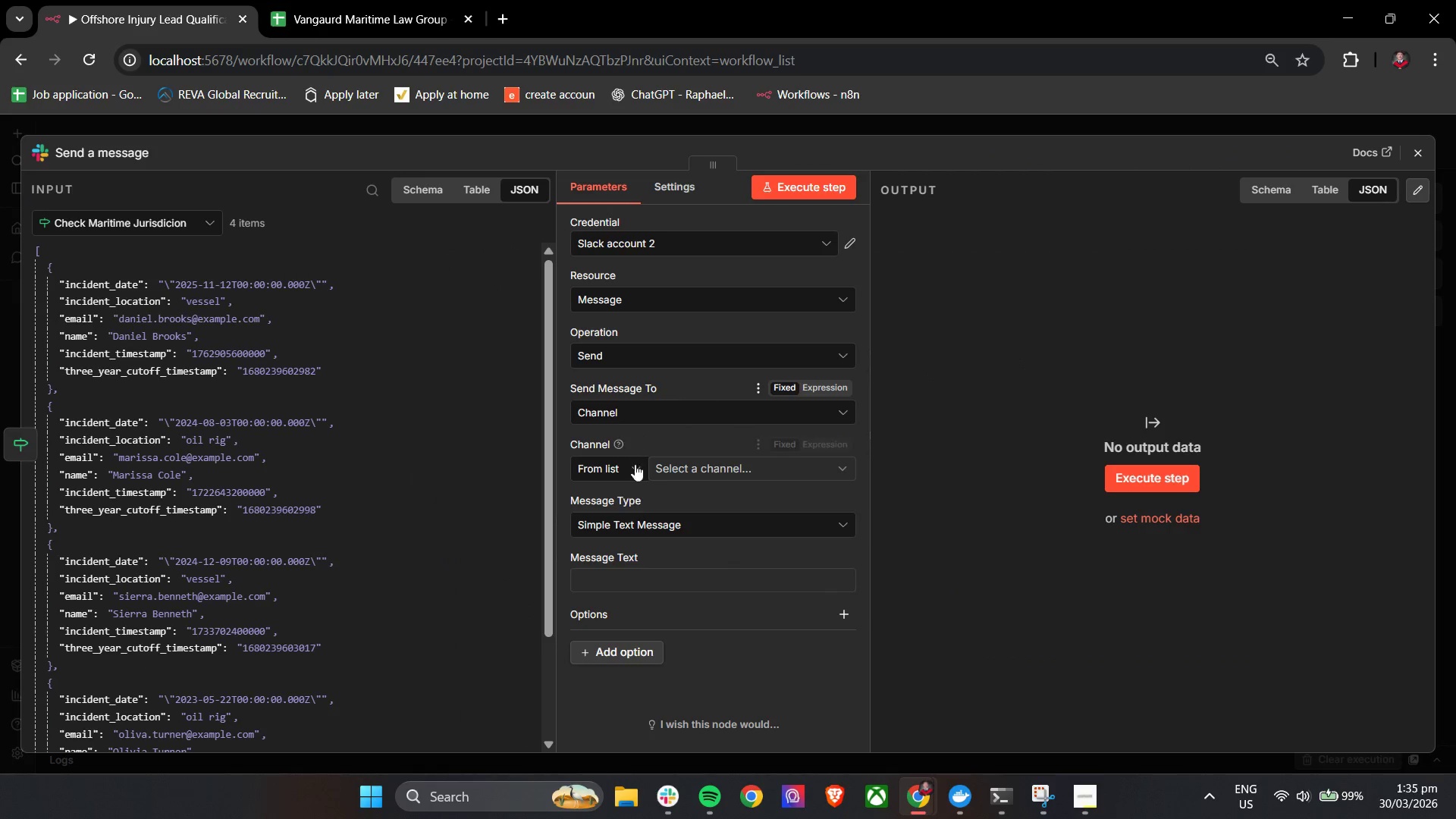 
left_click([695, 472])
 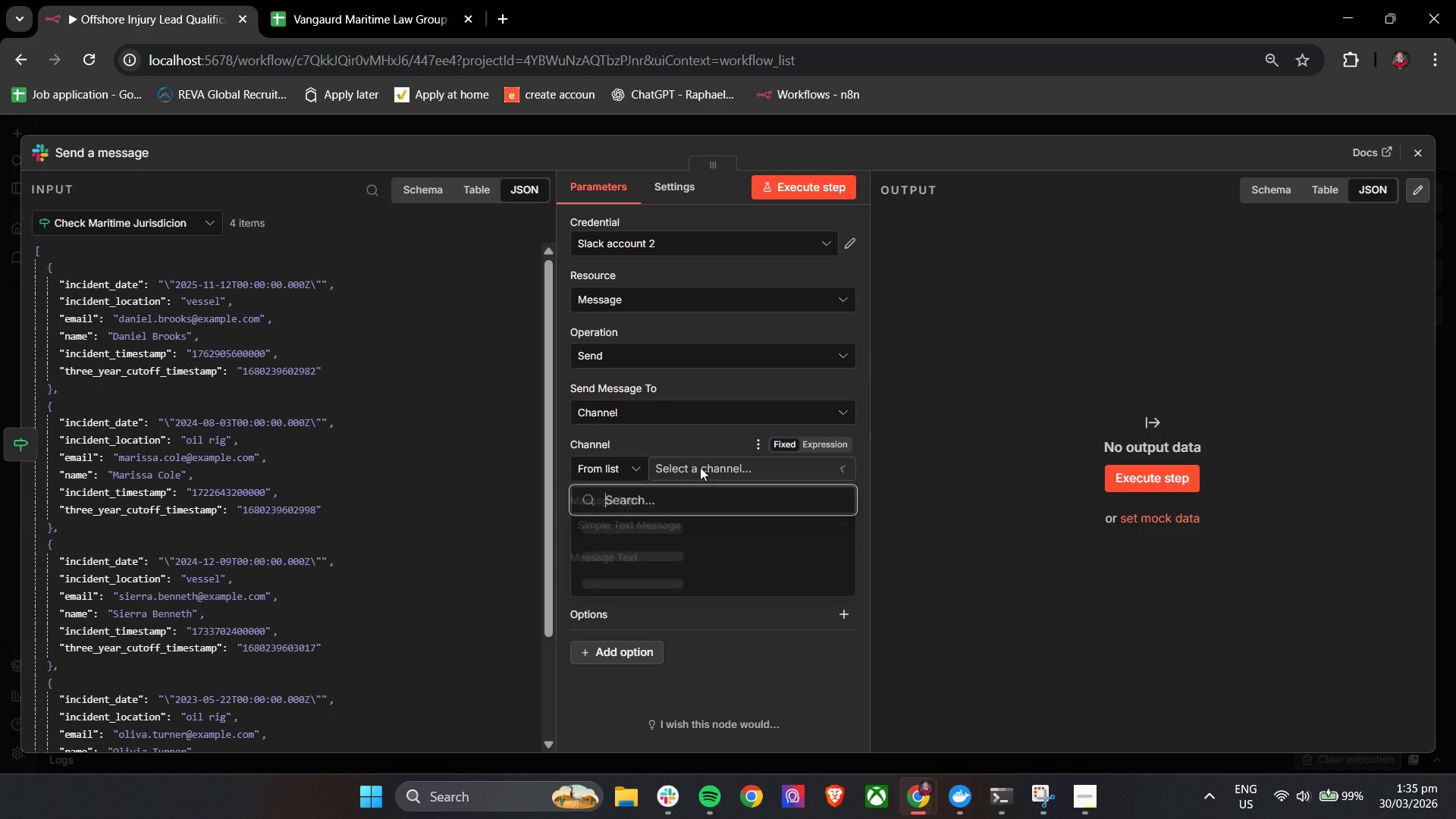 
mouse_move([682, 469])
 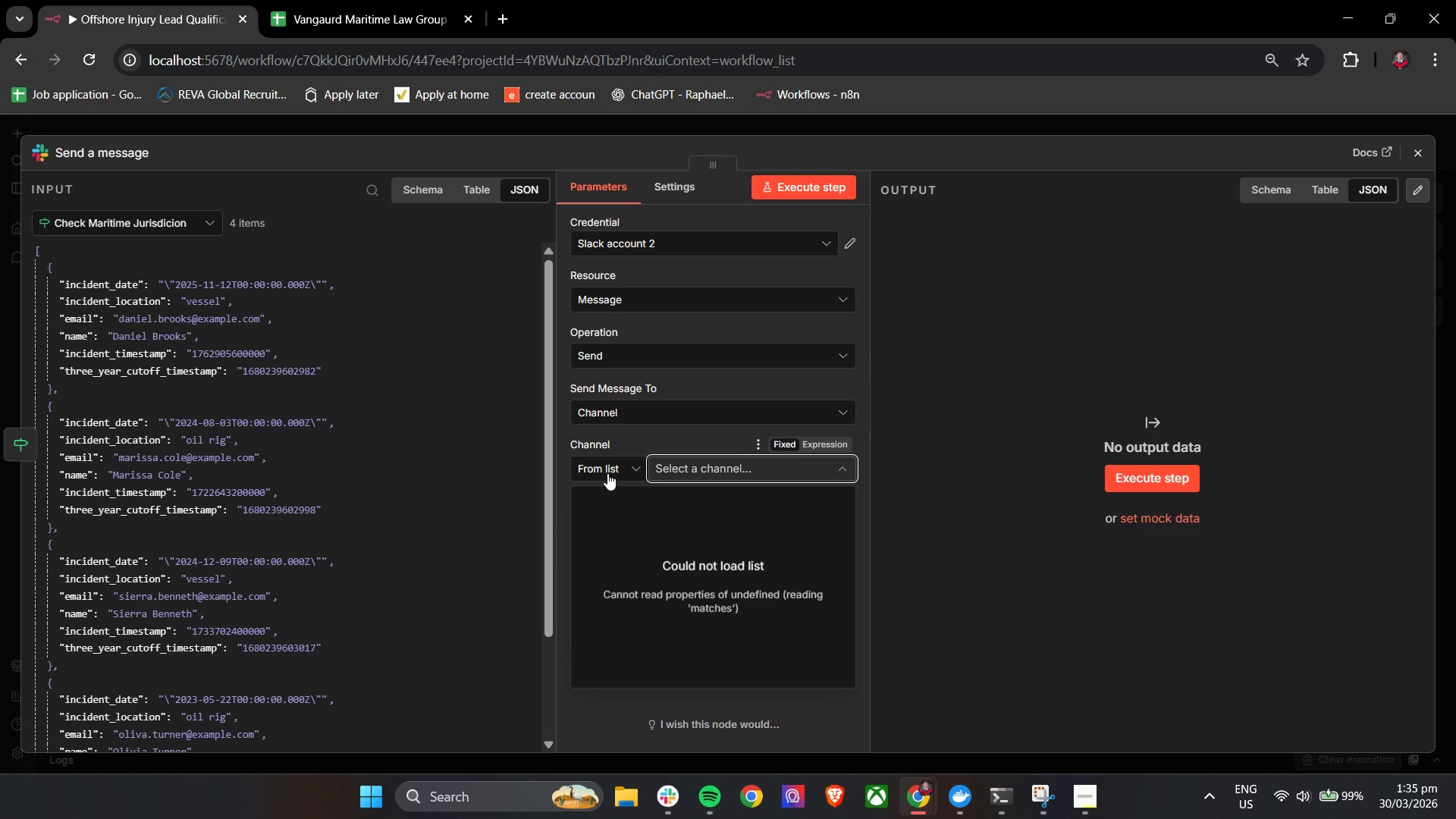 
left_click([607, 473])
 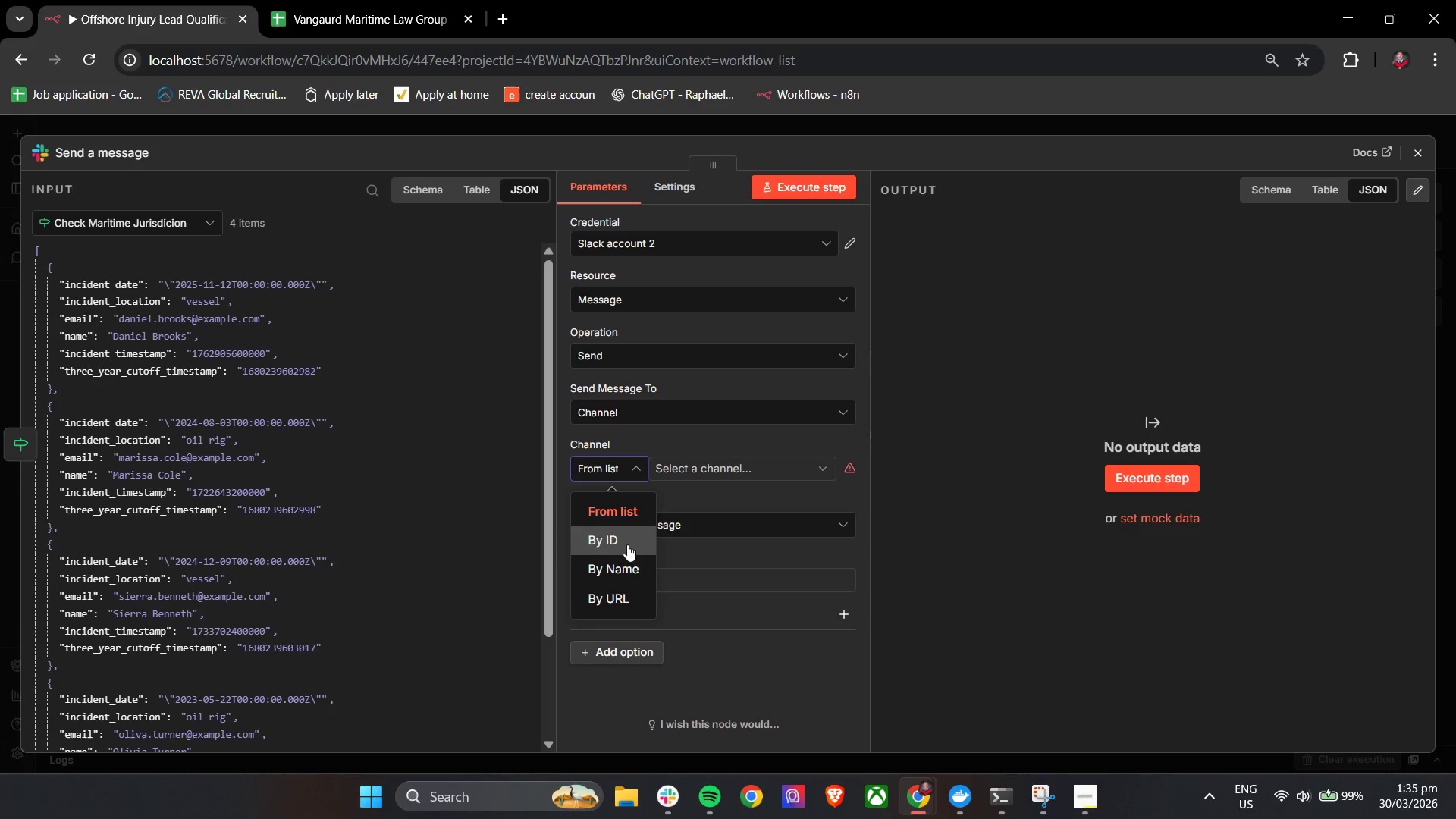 
left_click([706, 475])
 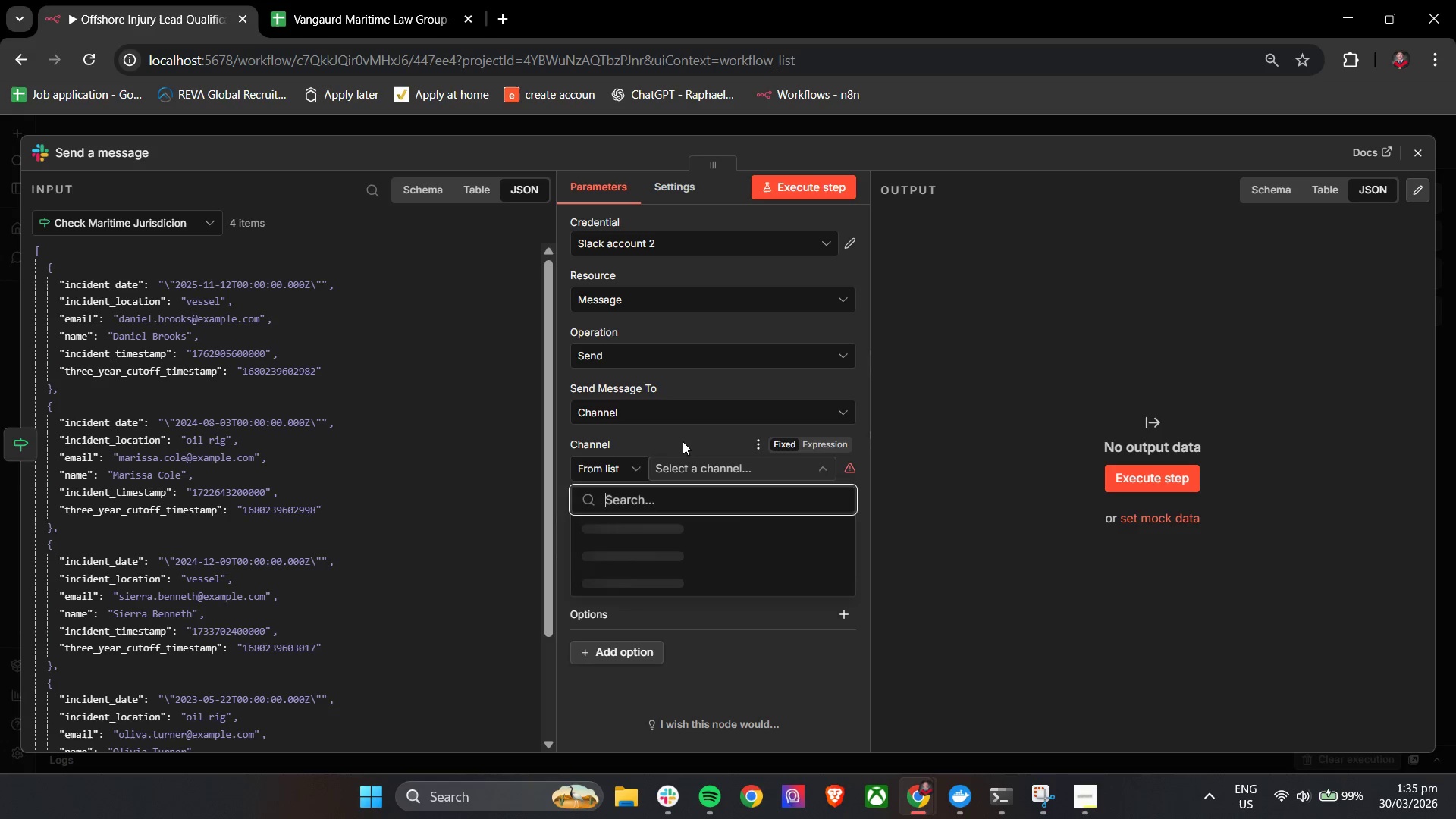 
left_click([682, 437])
 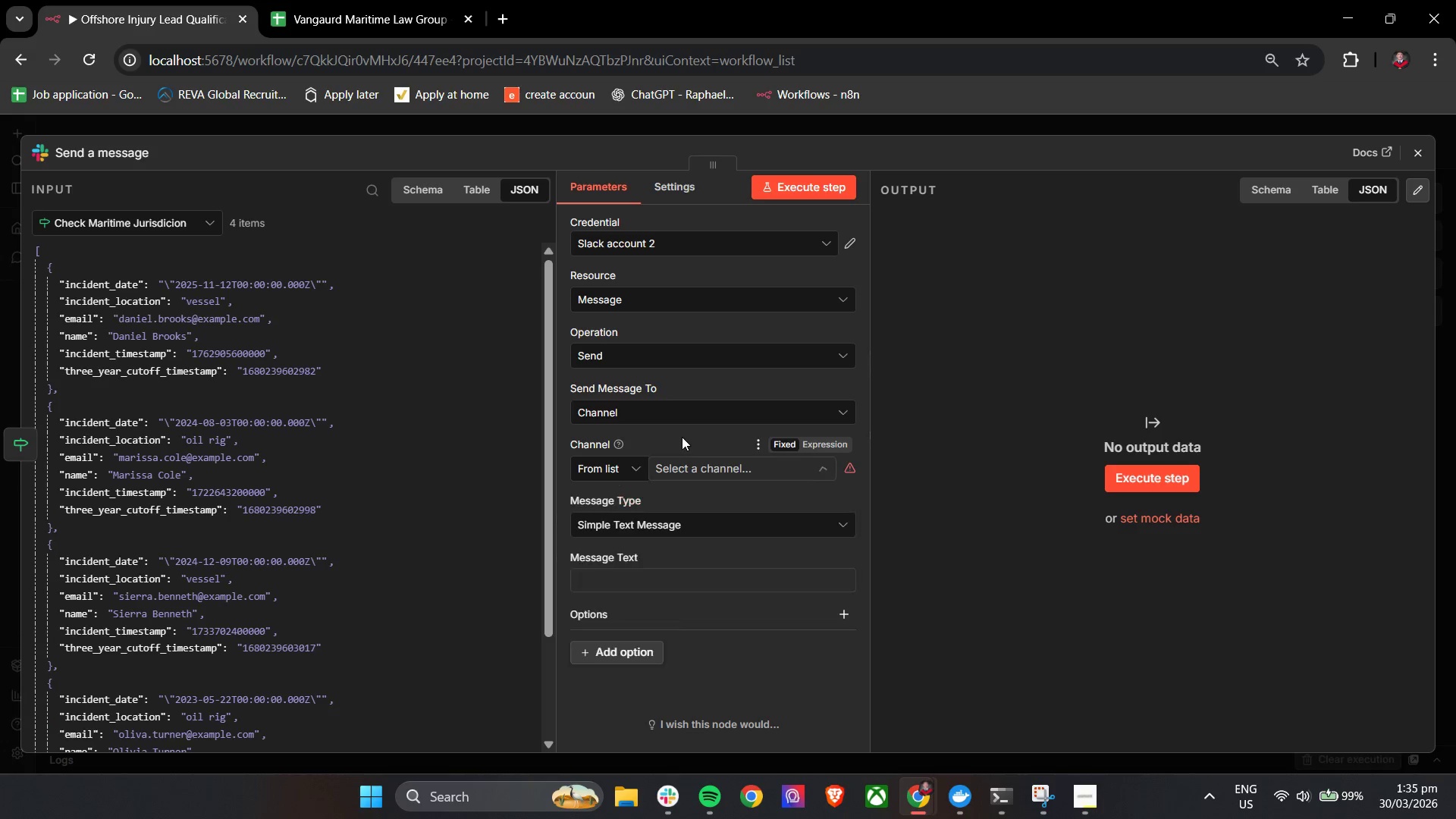 
key(Alt+Tab)
 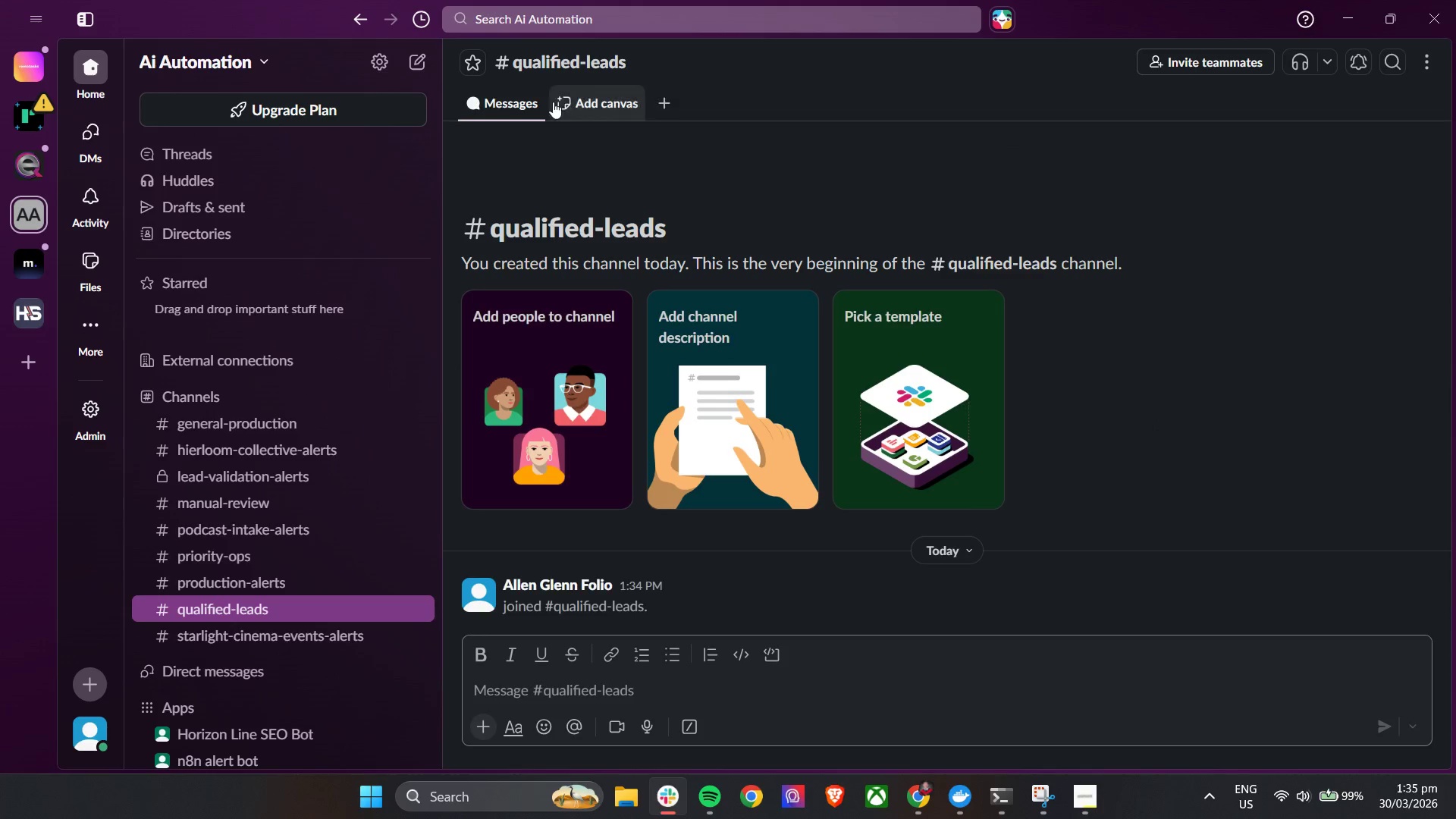 
left_click([591, 64])
 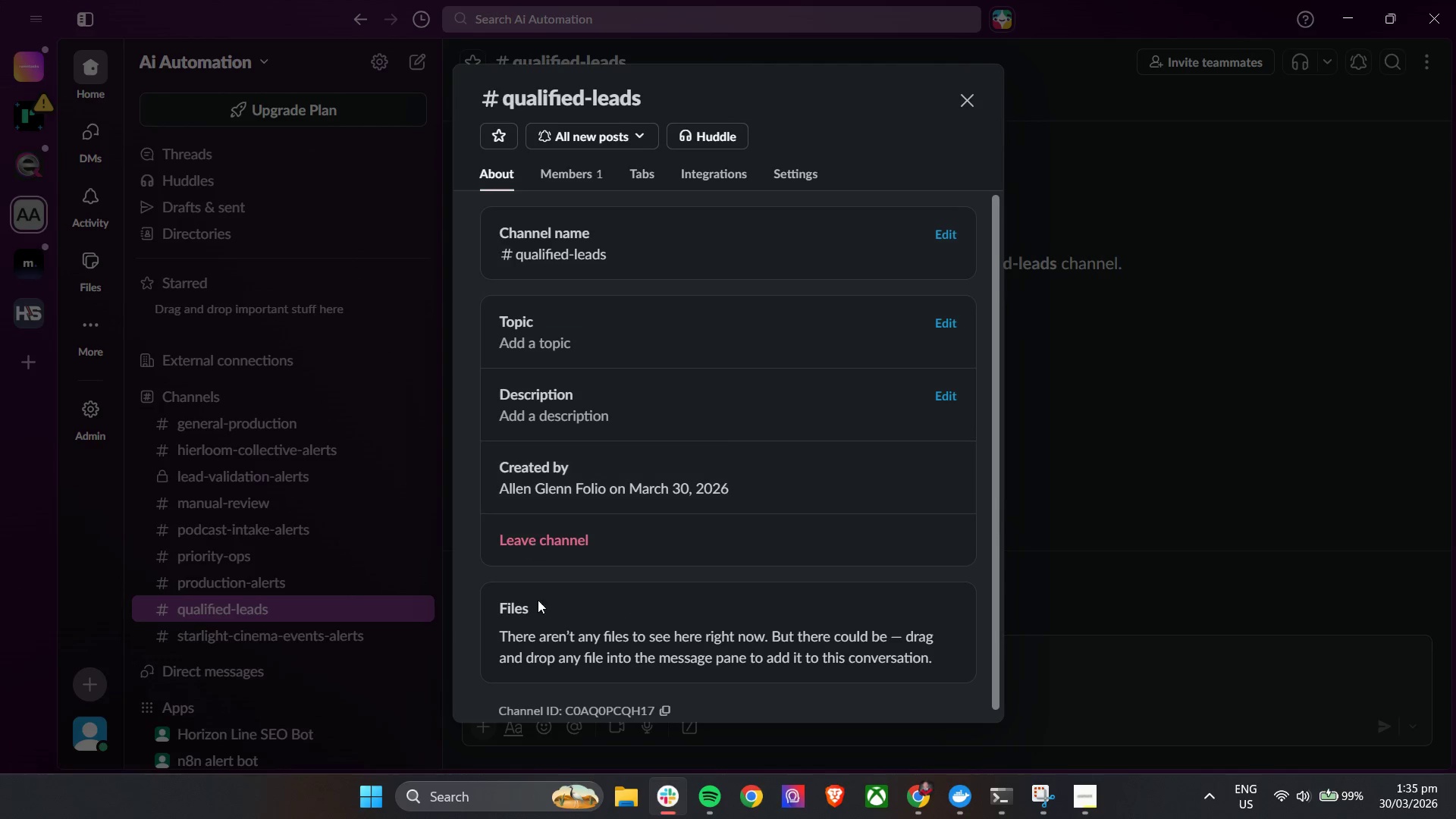 
left_click([671, 695])
 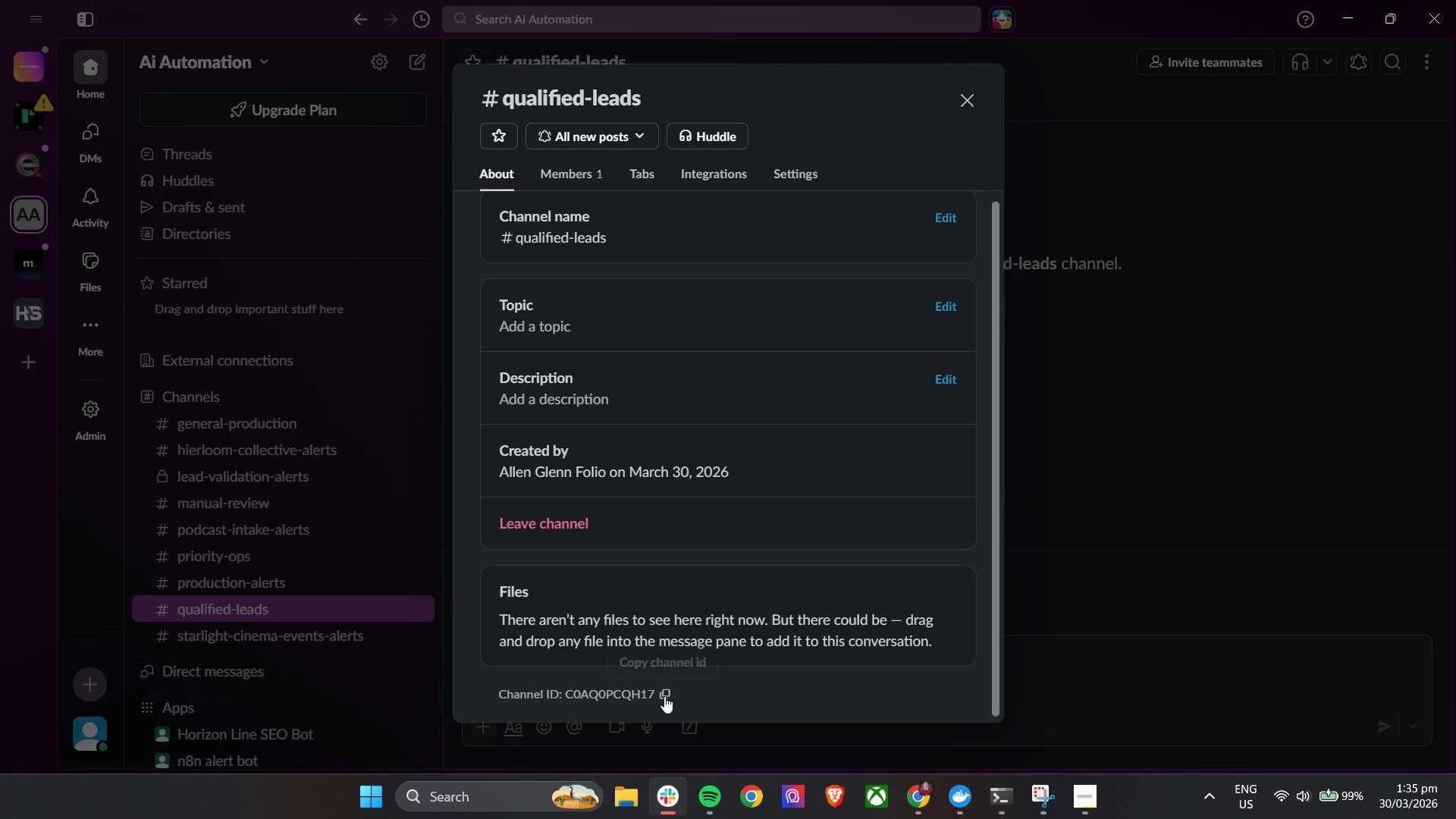 
scroll: coordinate [578, 599], scroll_direction: down, amount: 8.0
 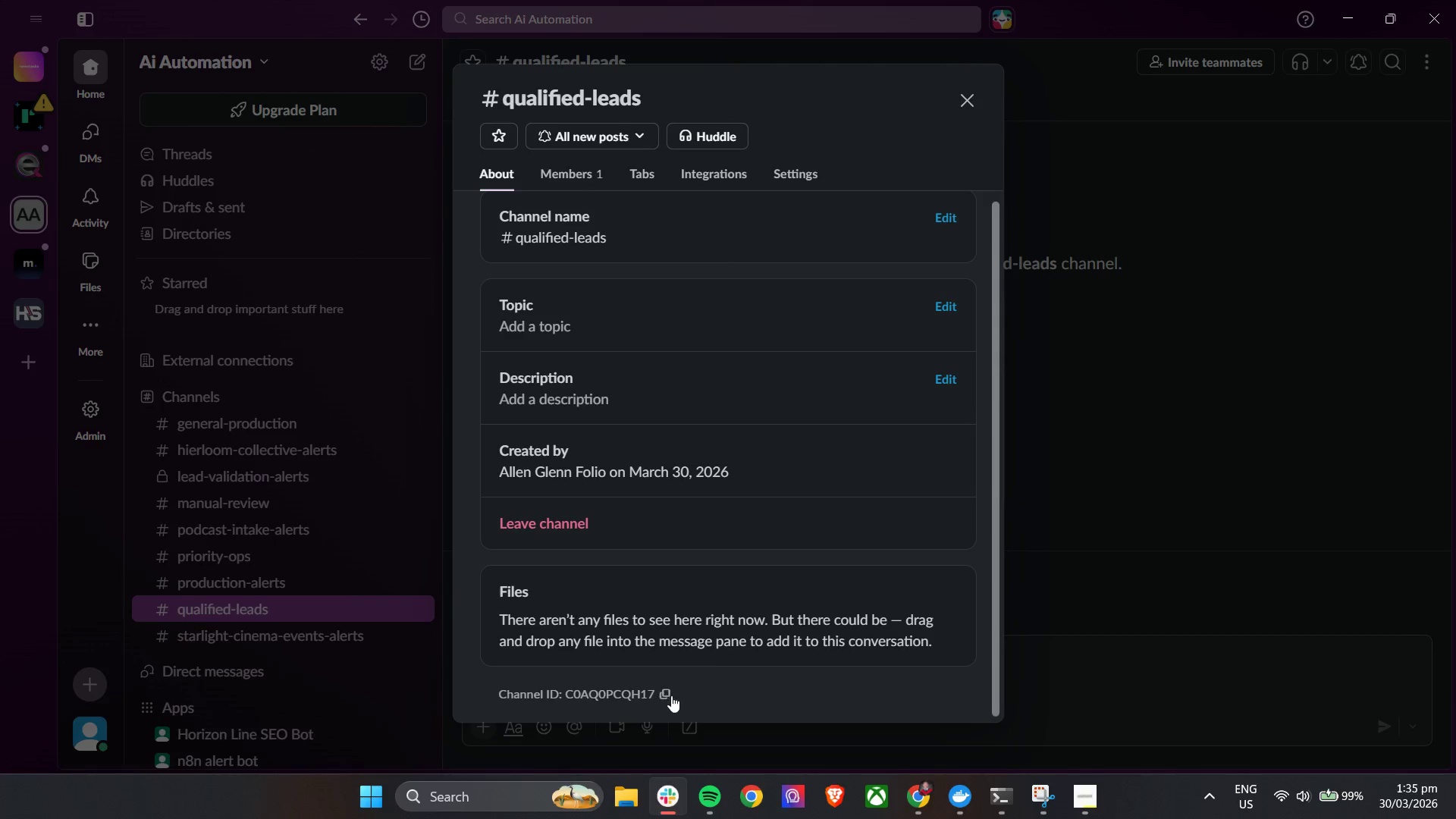 
double_click([664, 696])
 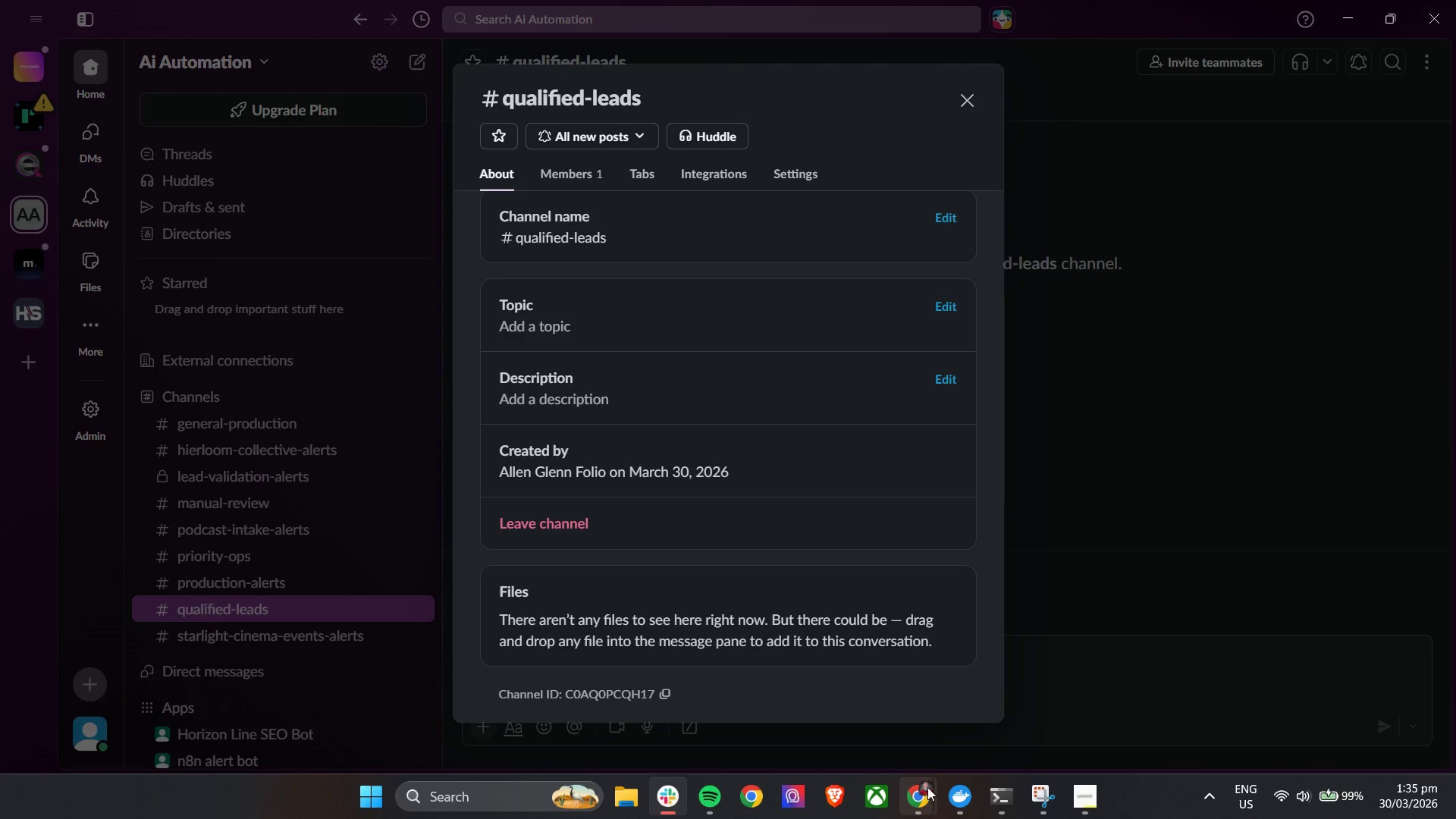 
double_click([866, 709])
 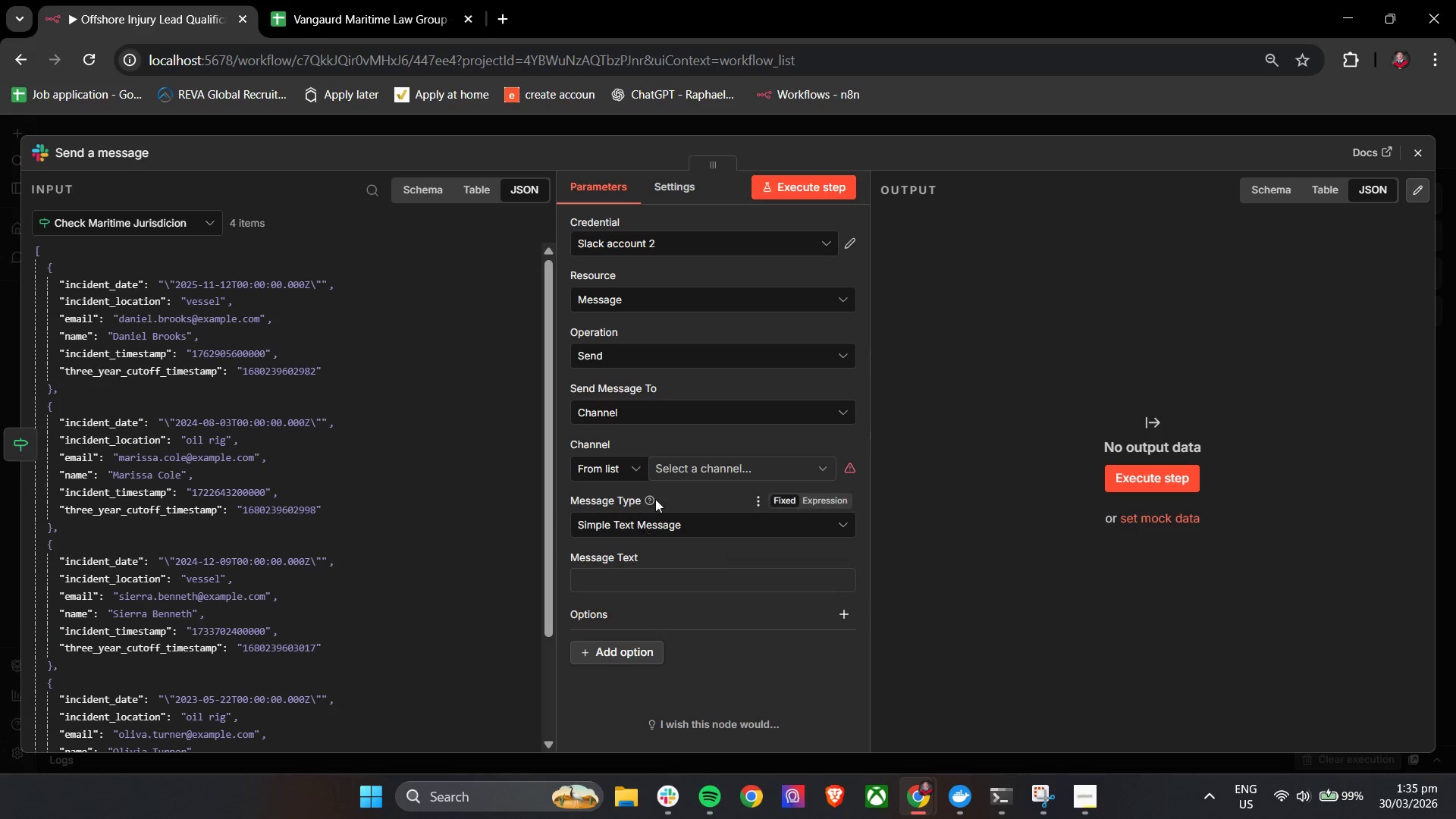 
double_click([619, 469])
 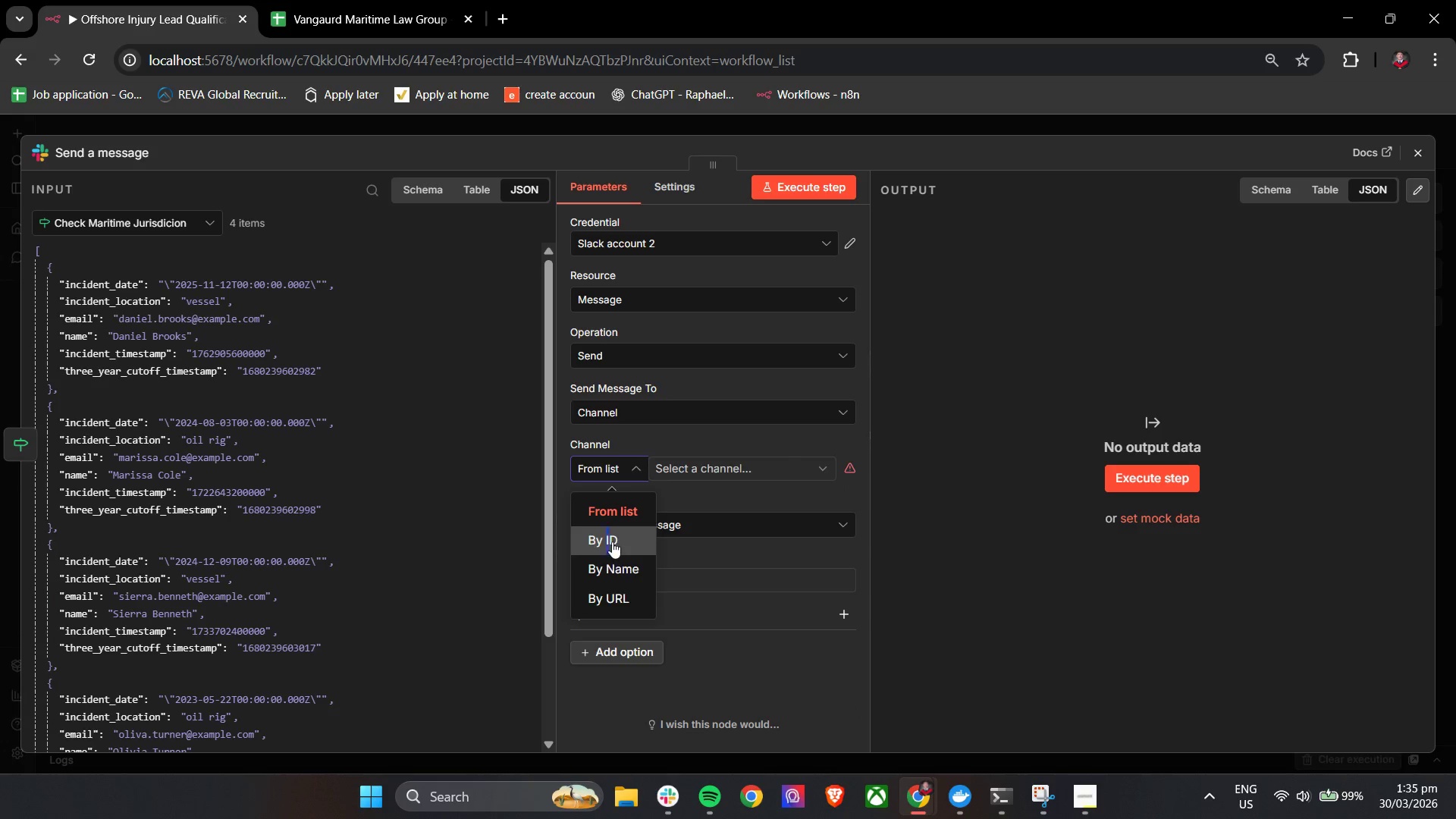 
double_click([676, 463])
 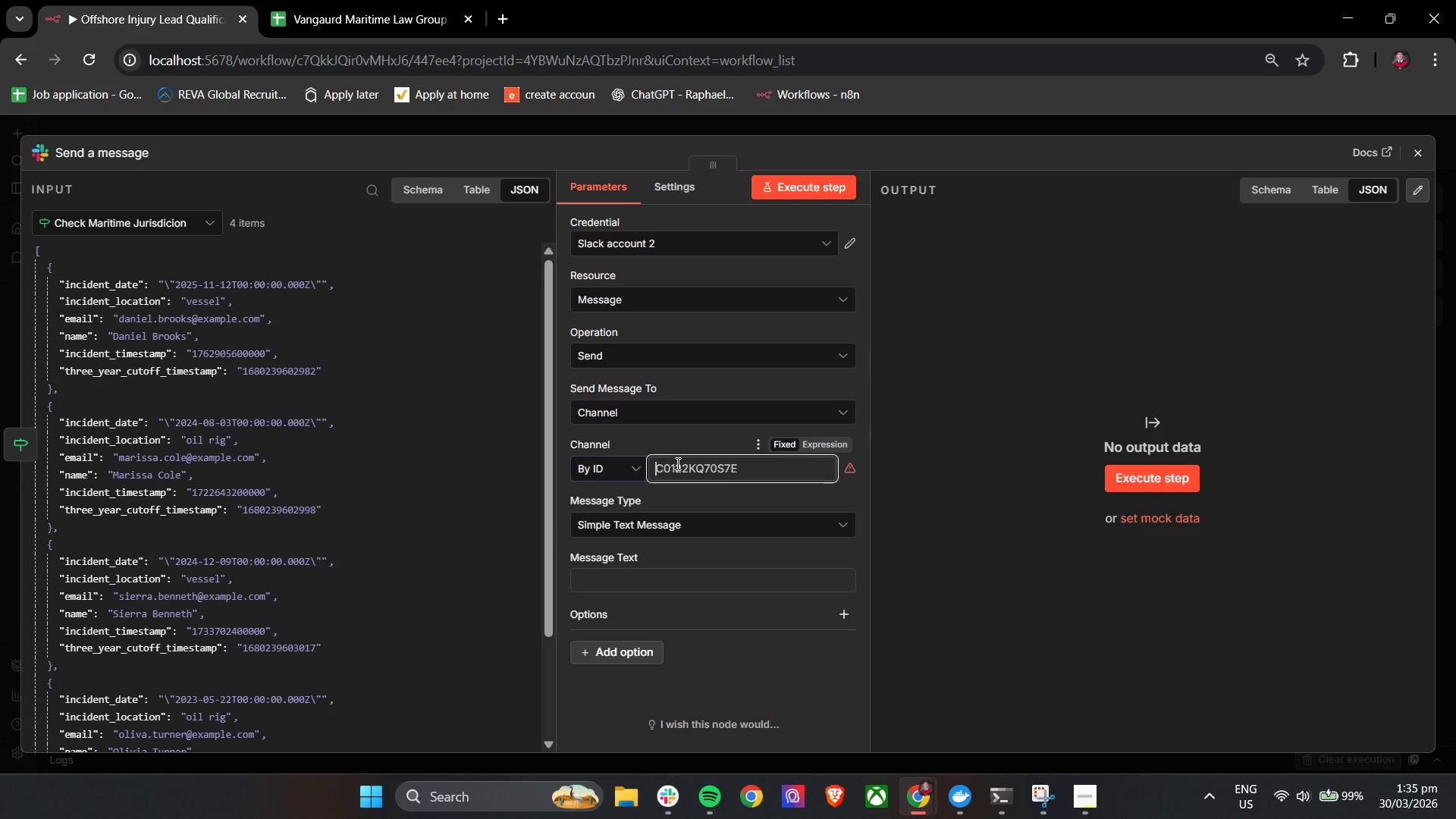 
key(Control+V)
 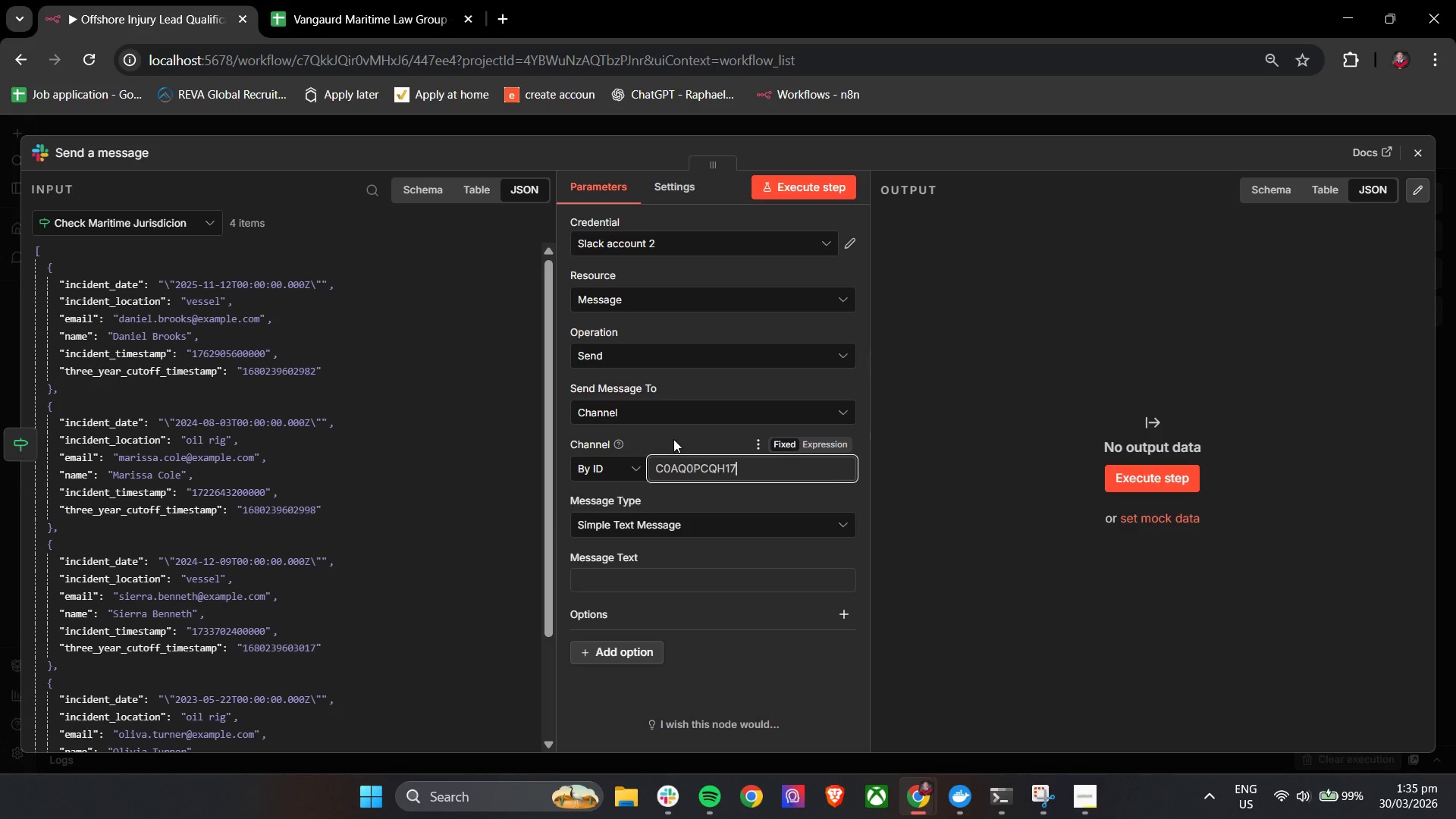 
left_click([673, 438])
 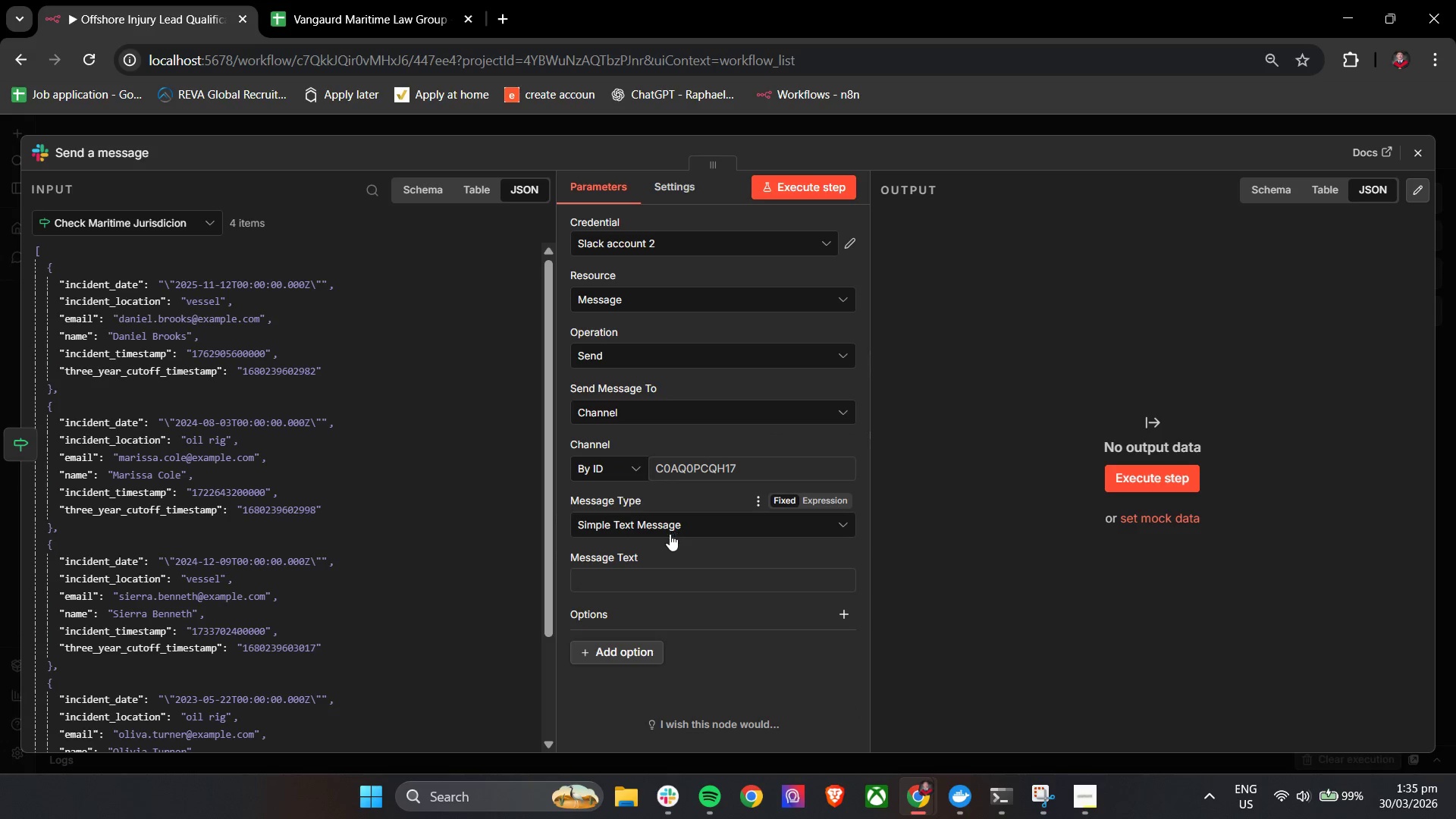 
left_click([671, 534])
 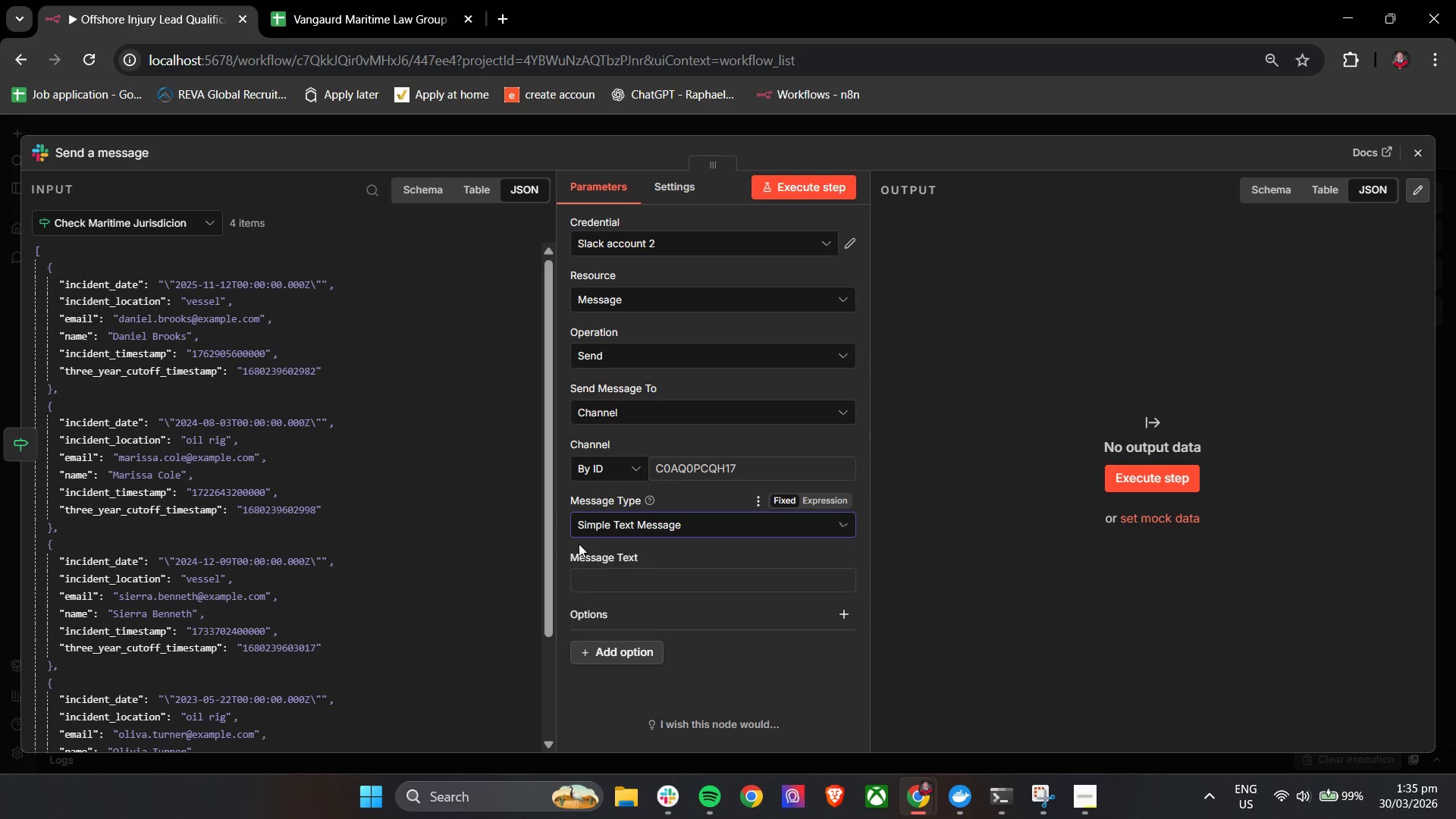 
left_click([554, 522])
 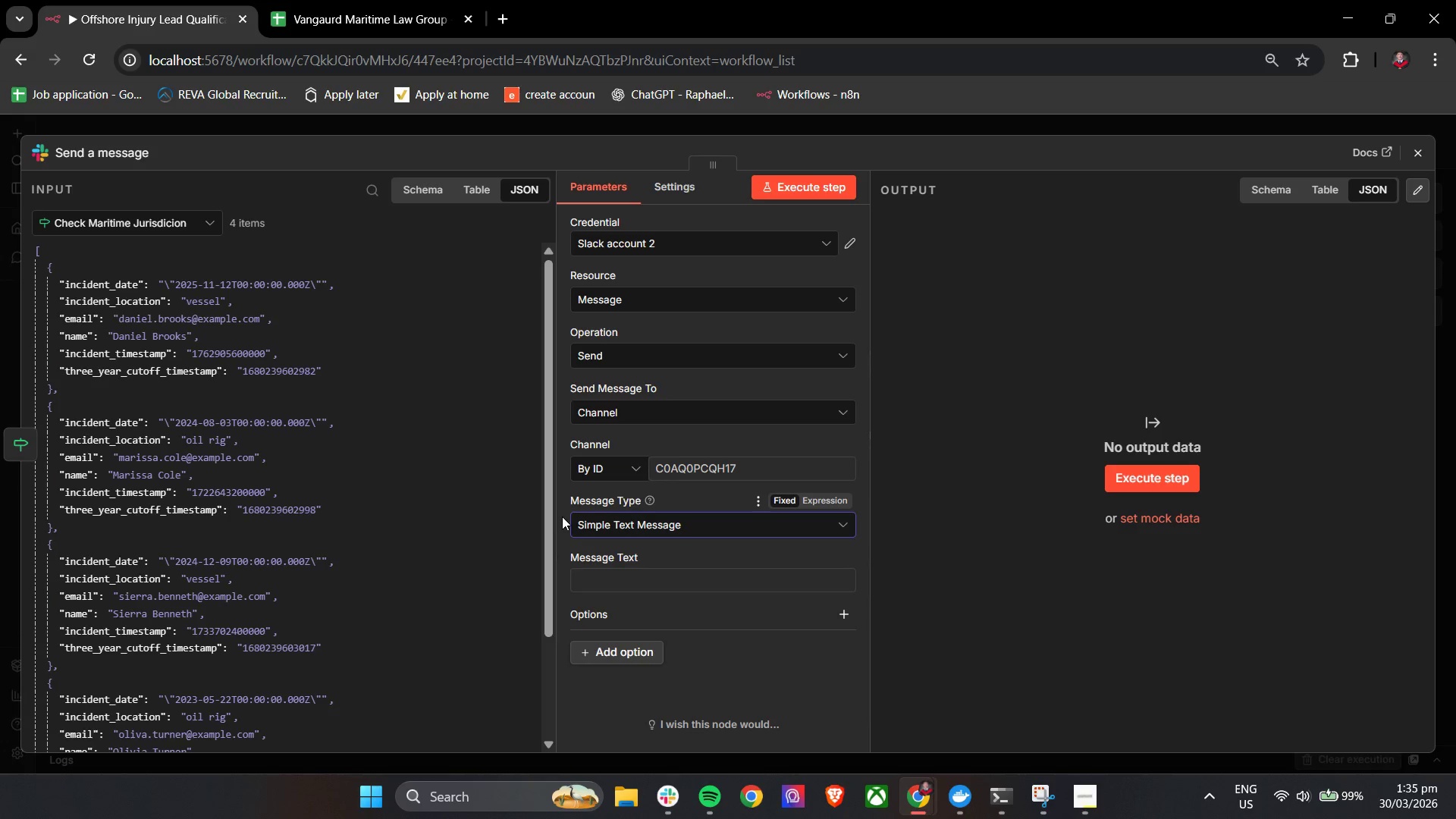 
left_click([562, 516])
 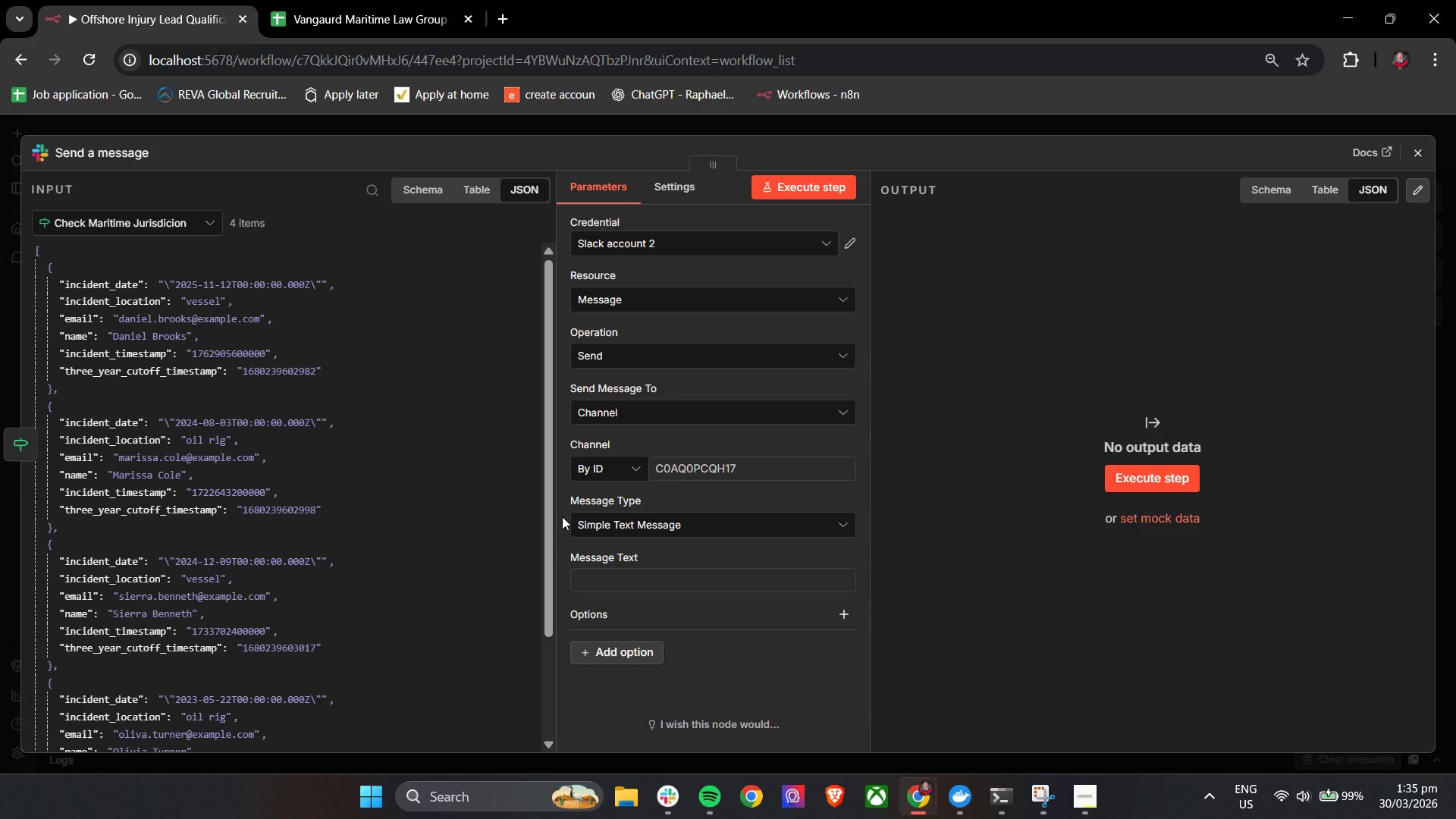 
wait(13.53)
 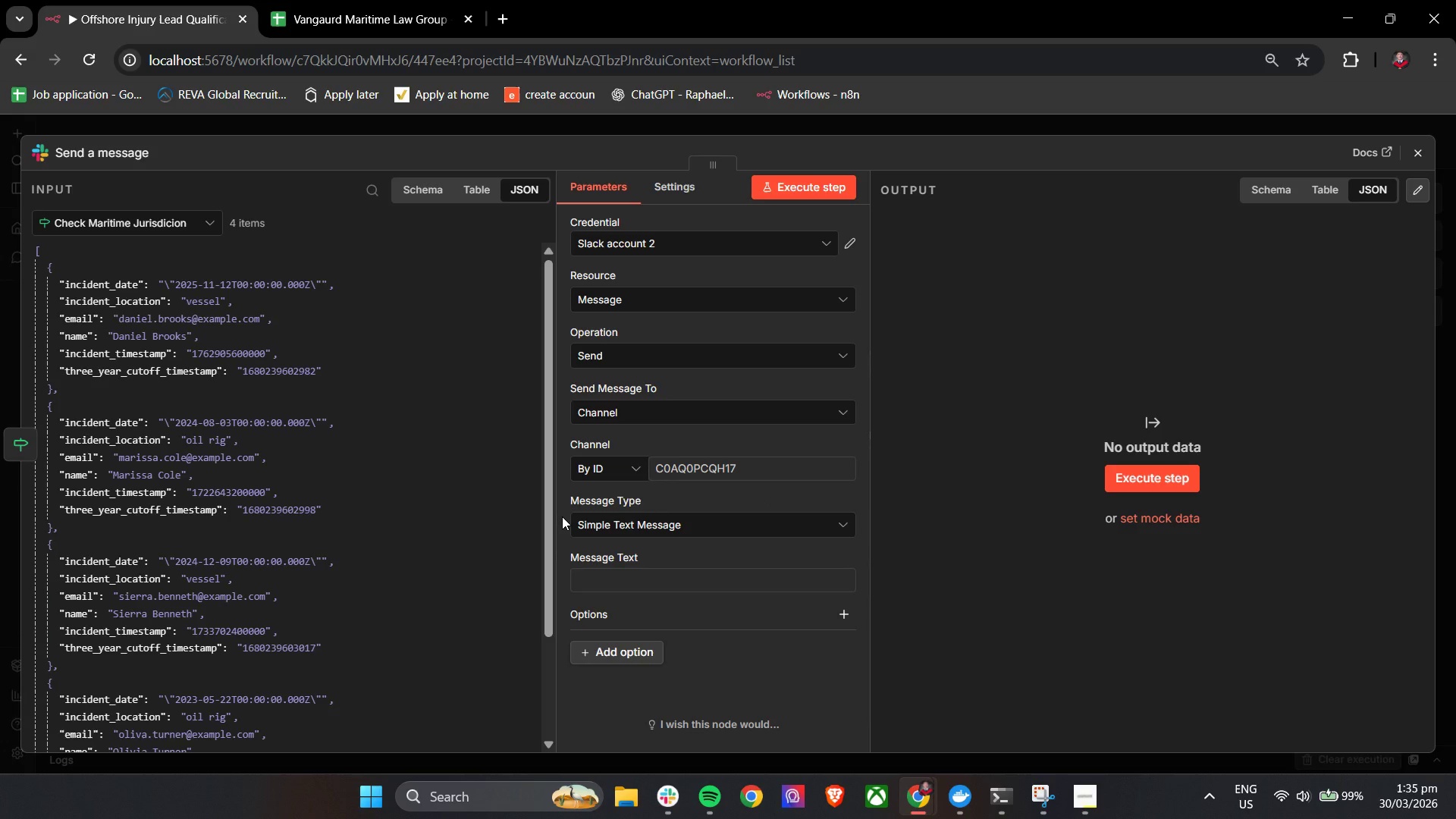 
left_click([628, 582])
 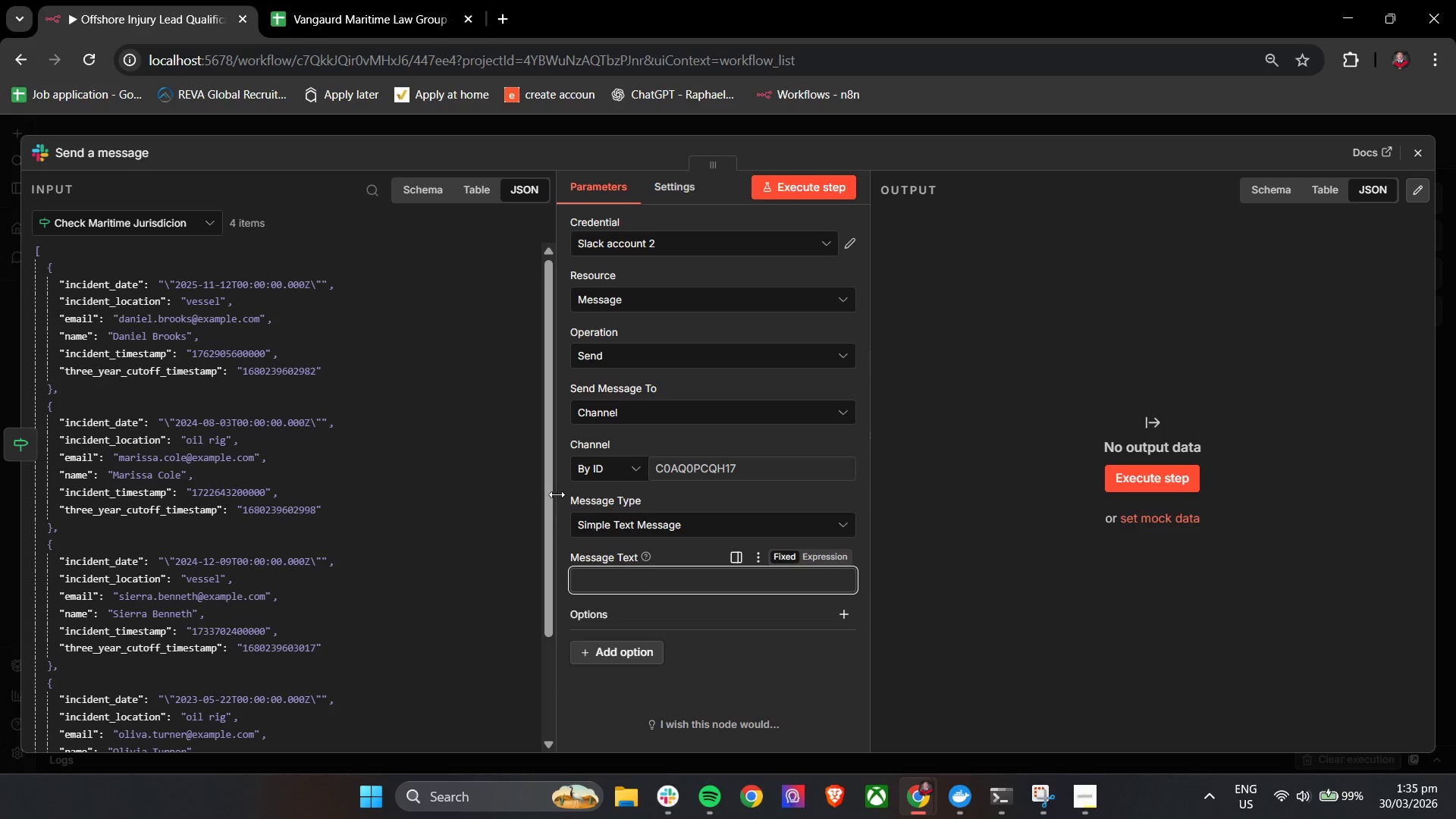 
left_click([561, 493])
 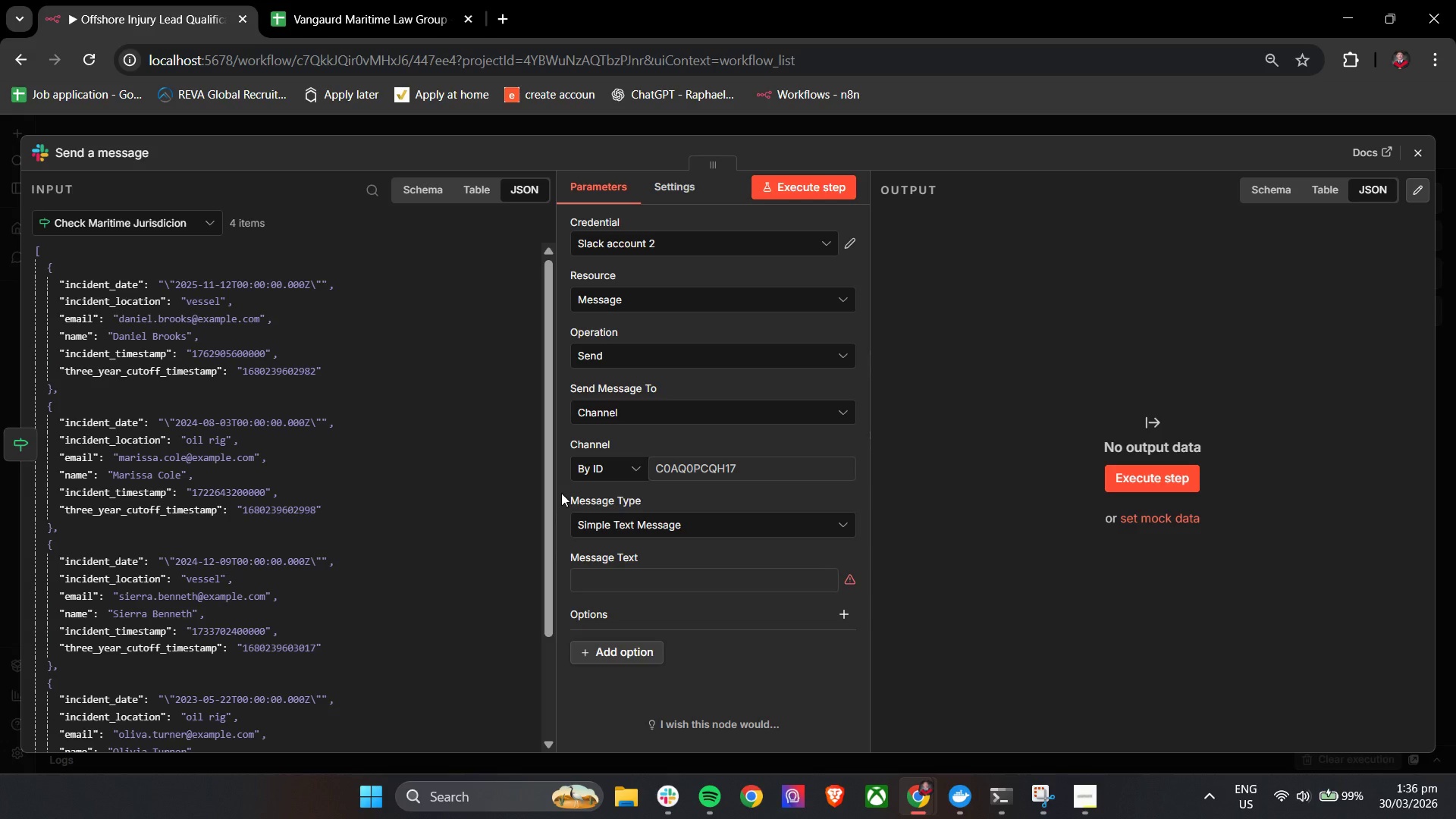 
wait(21.0)
 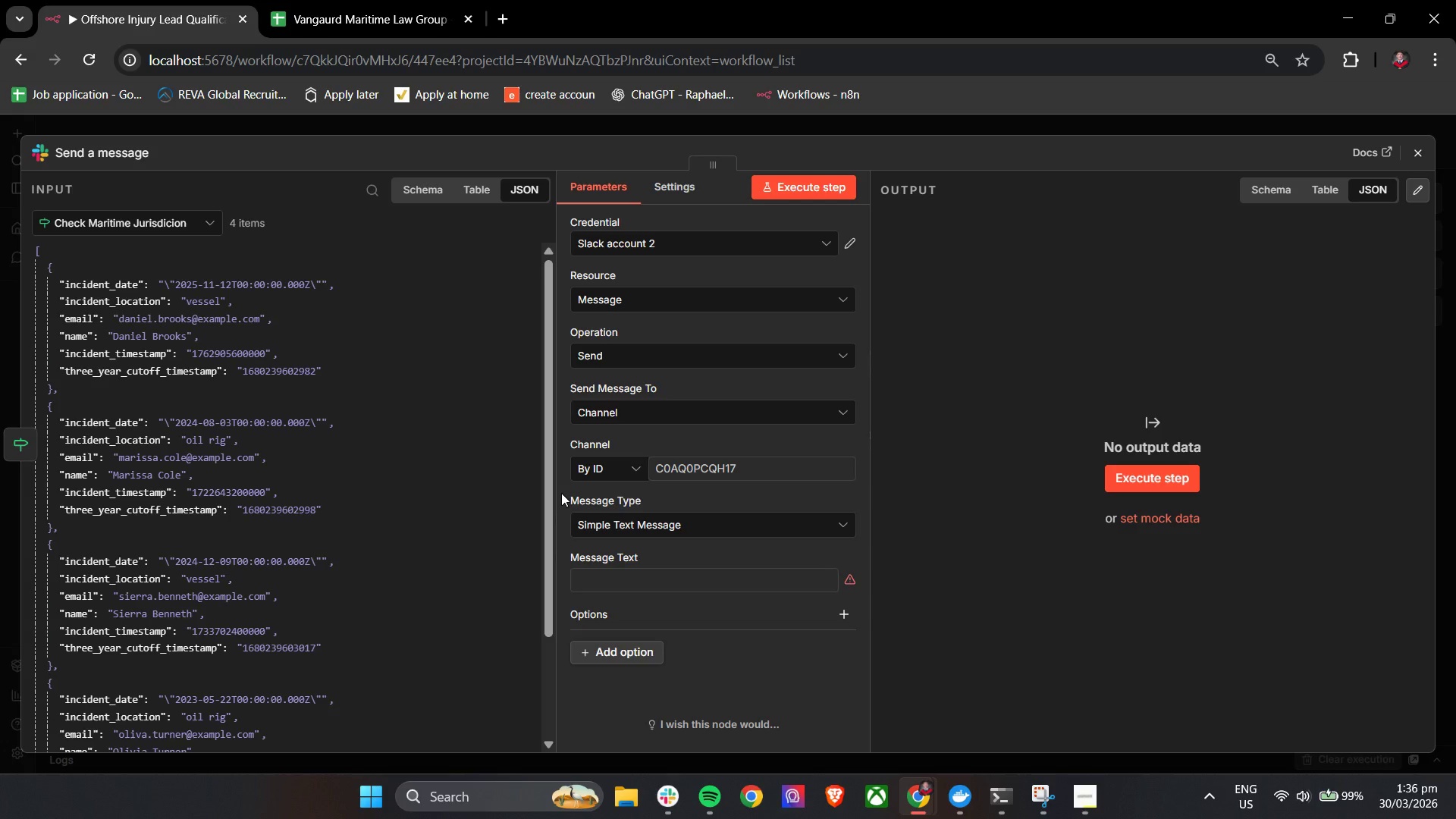 
left_click([698, 576])
 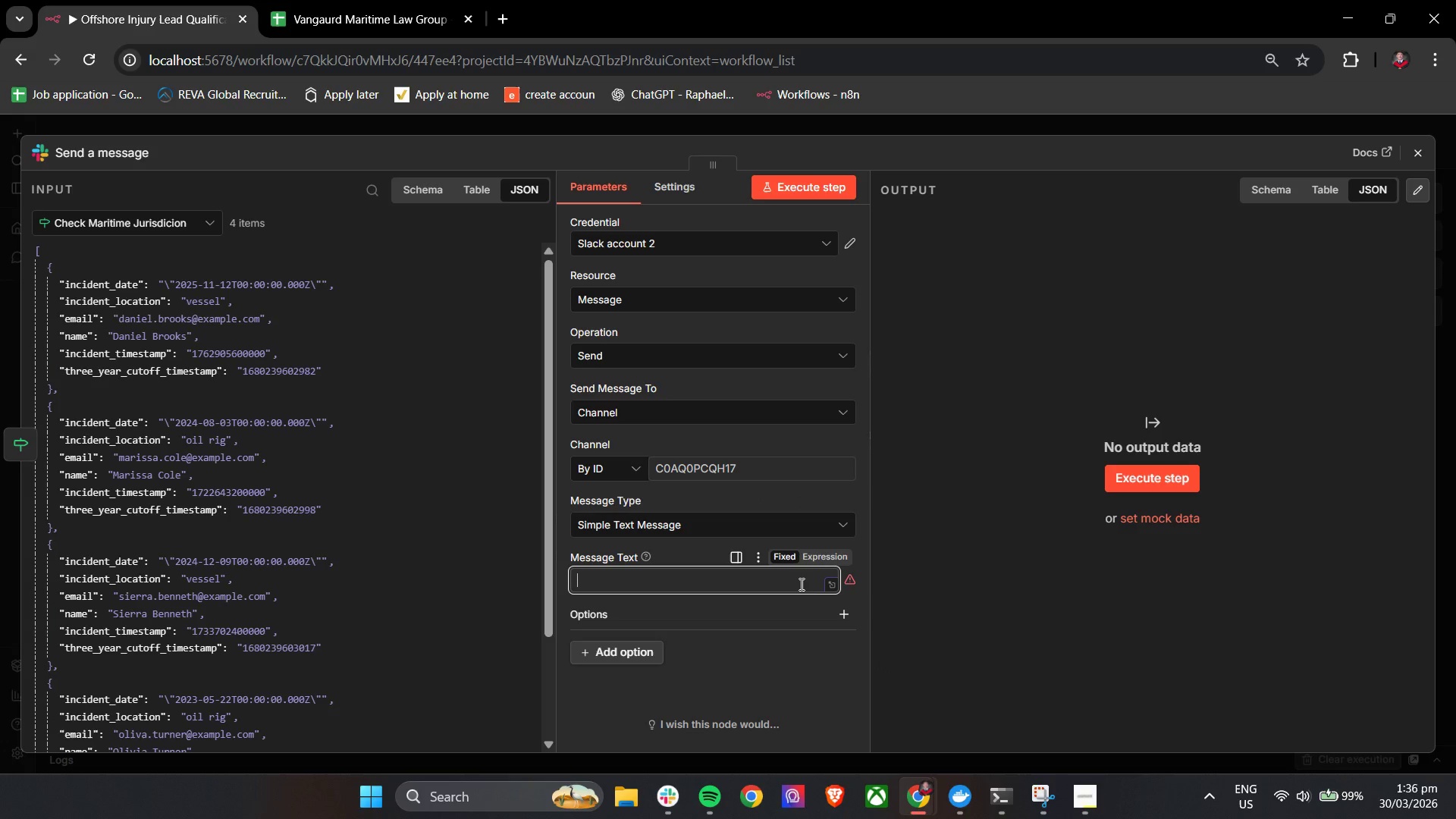 
wait(11.75)
 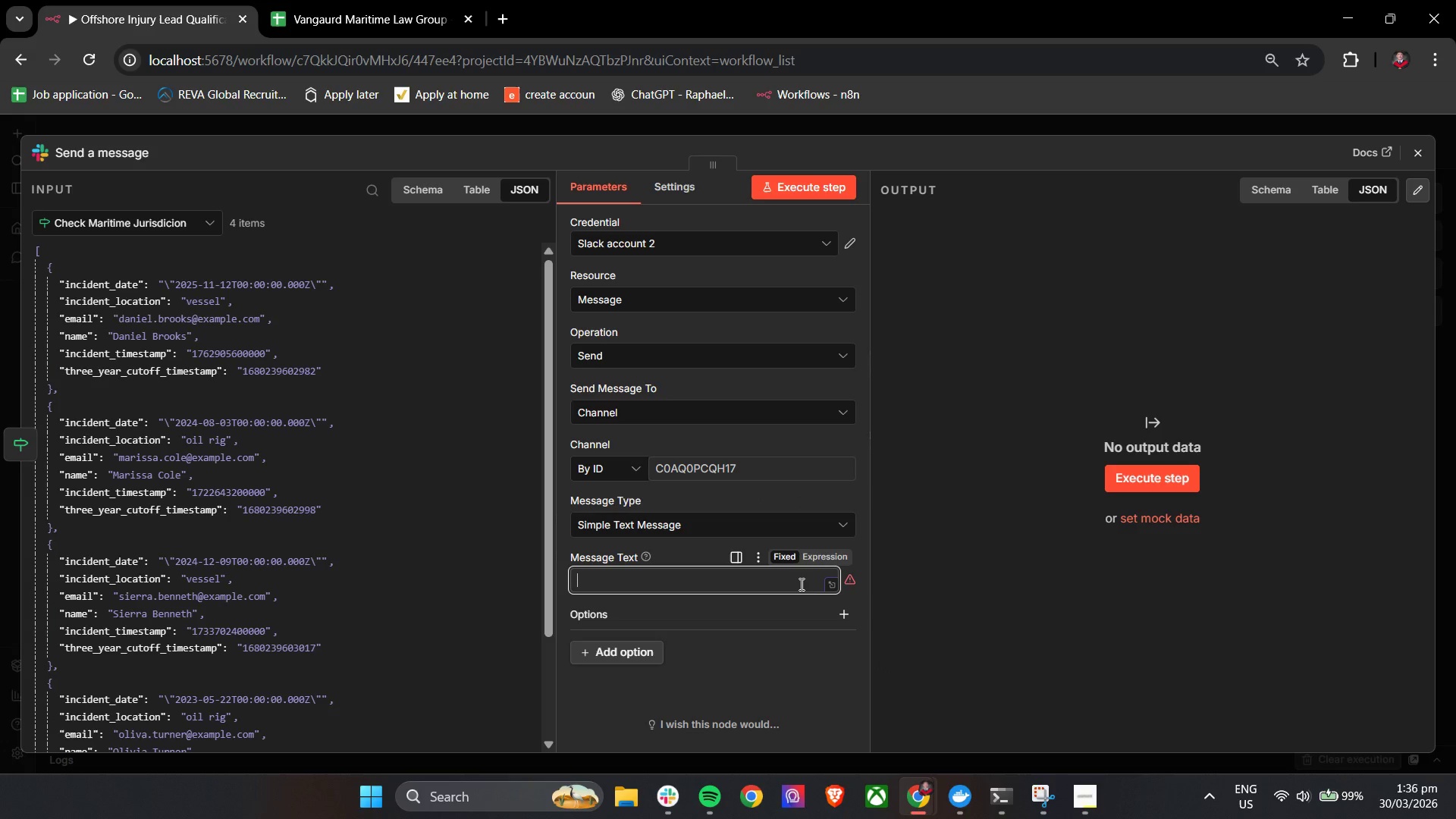 
left_click([501, 4])
 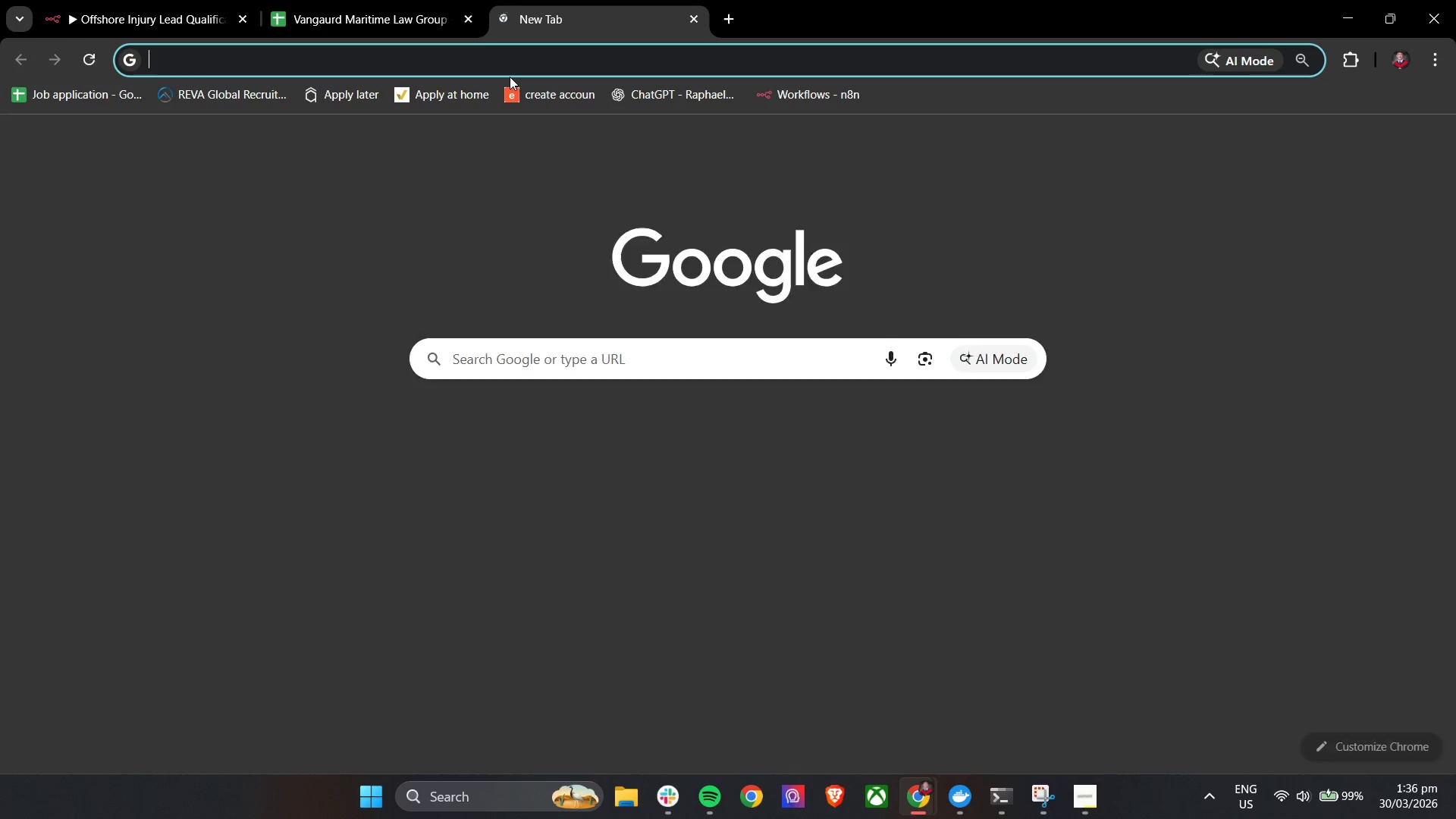 
type(emoji)
 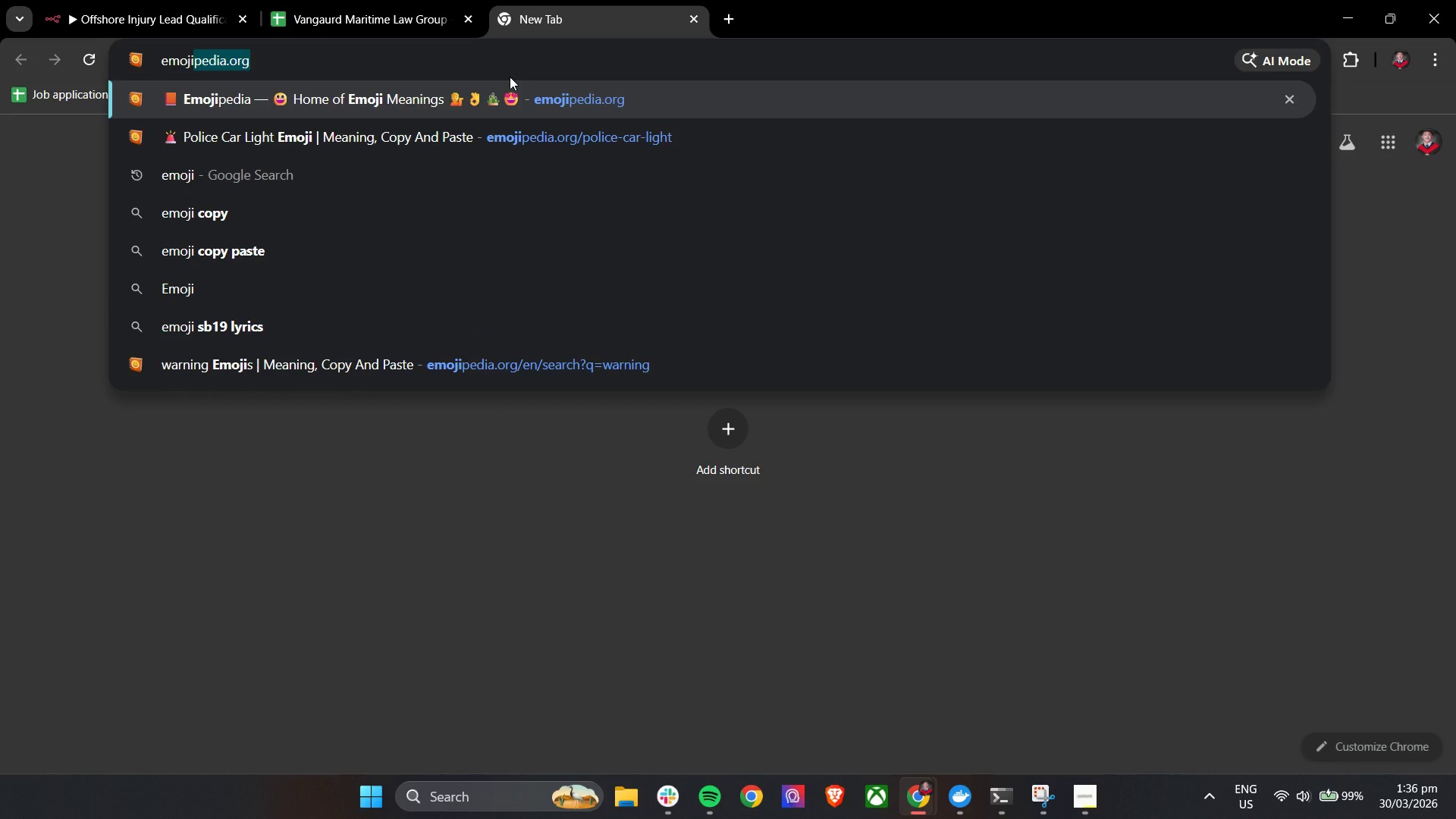 
key(ArrowDown)
 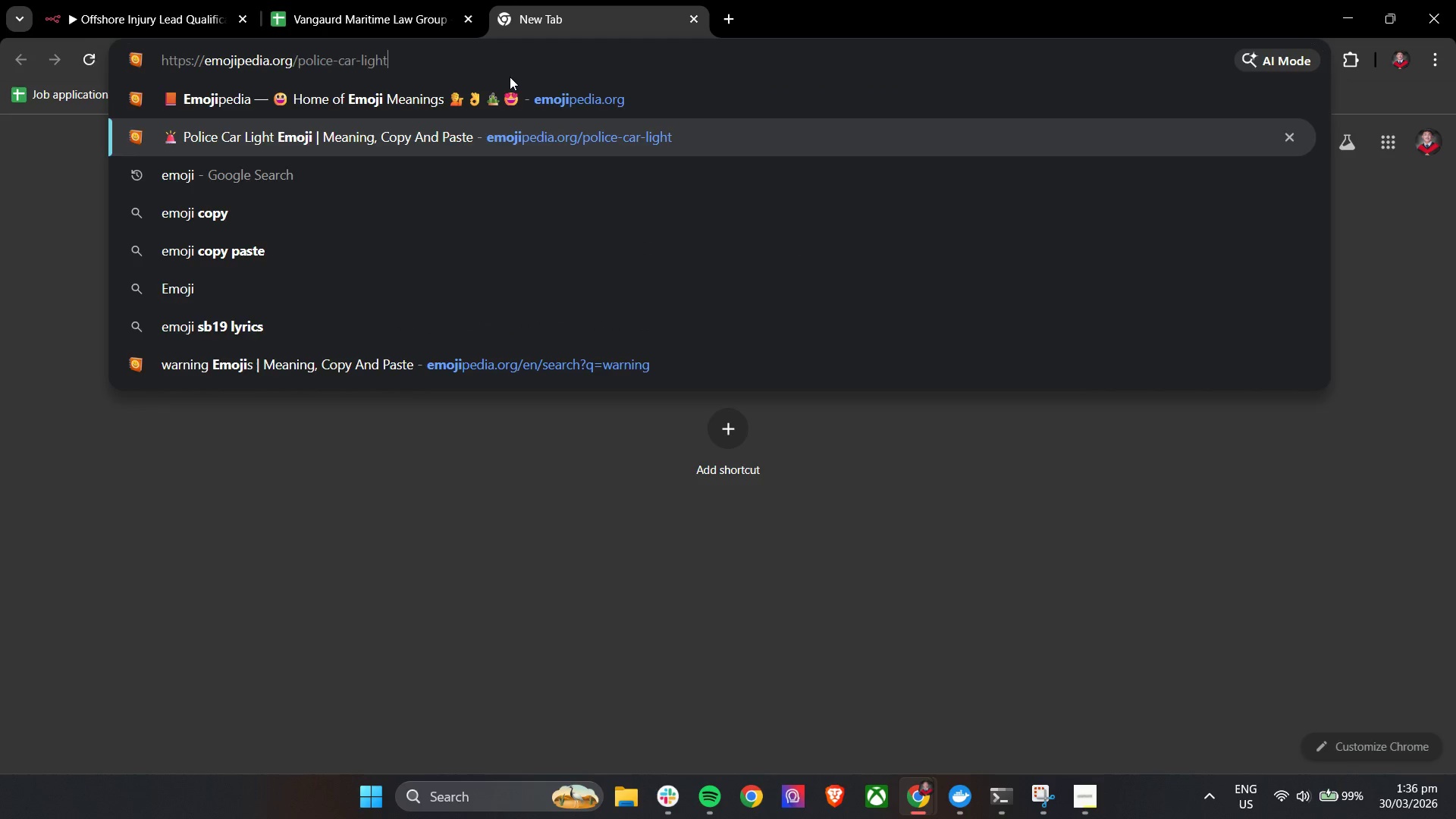 
key(Enter)
 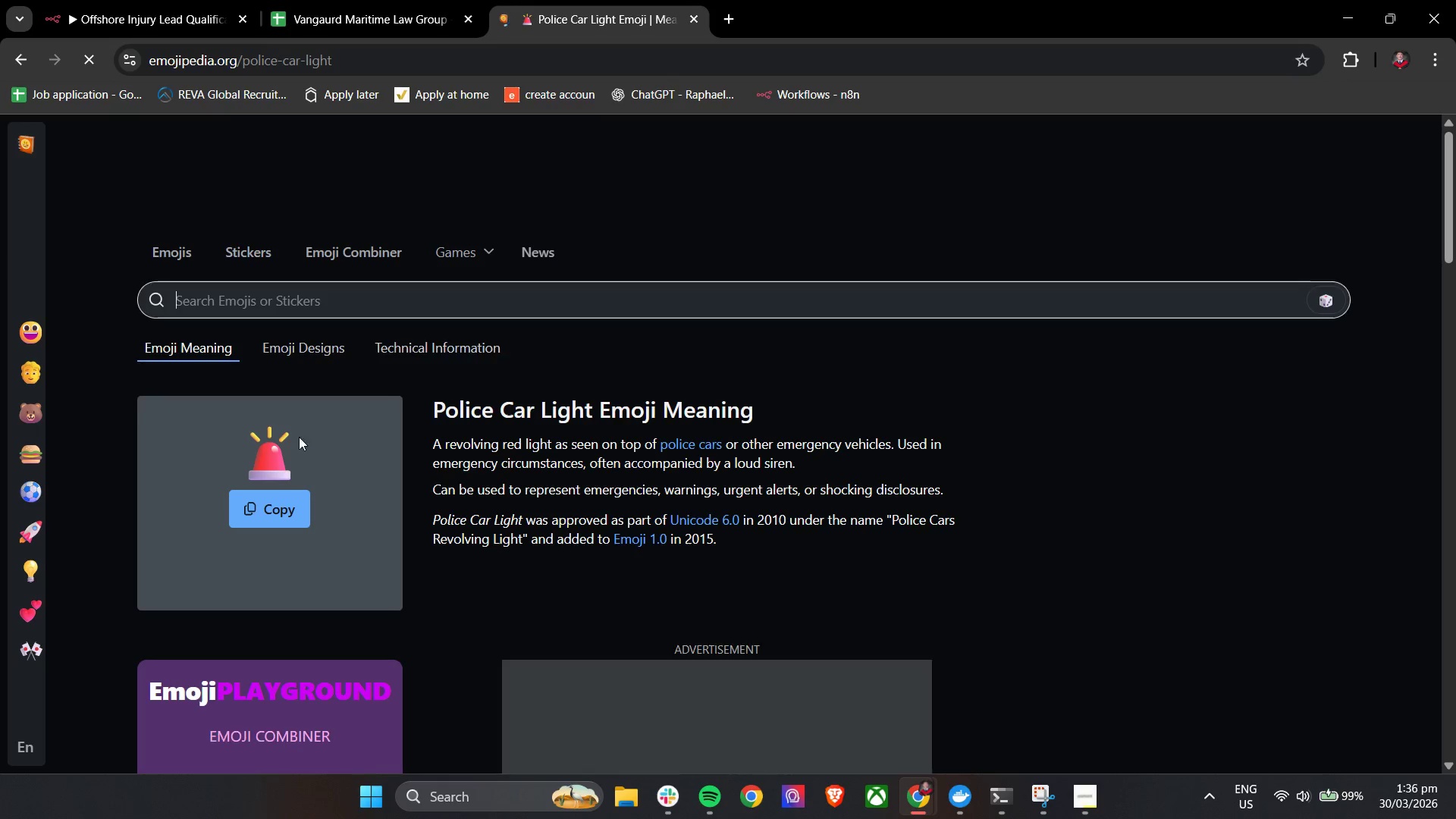 
double_click([276, 510])
 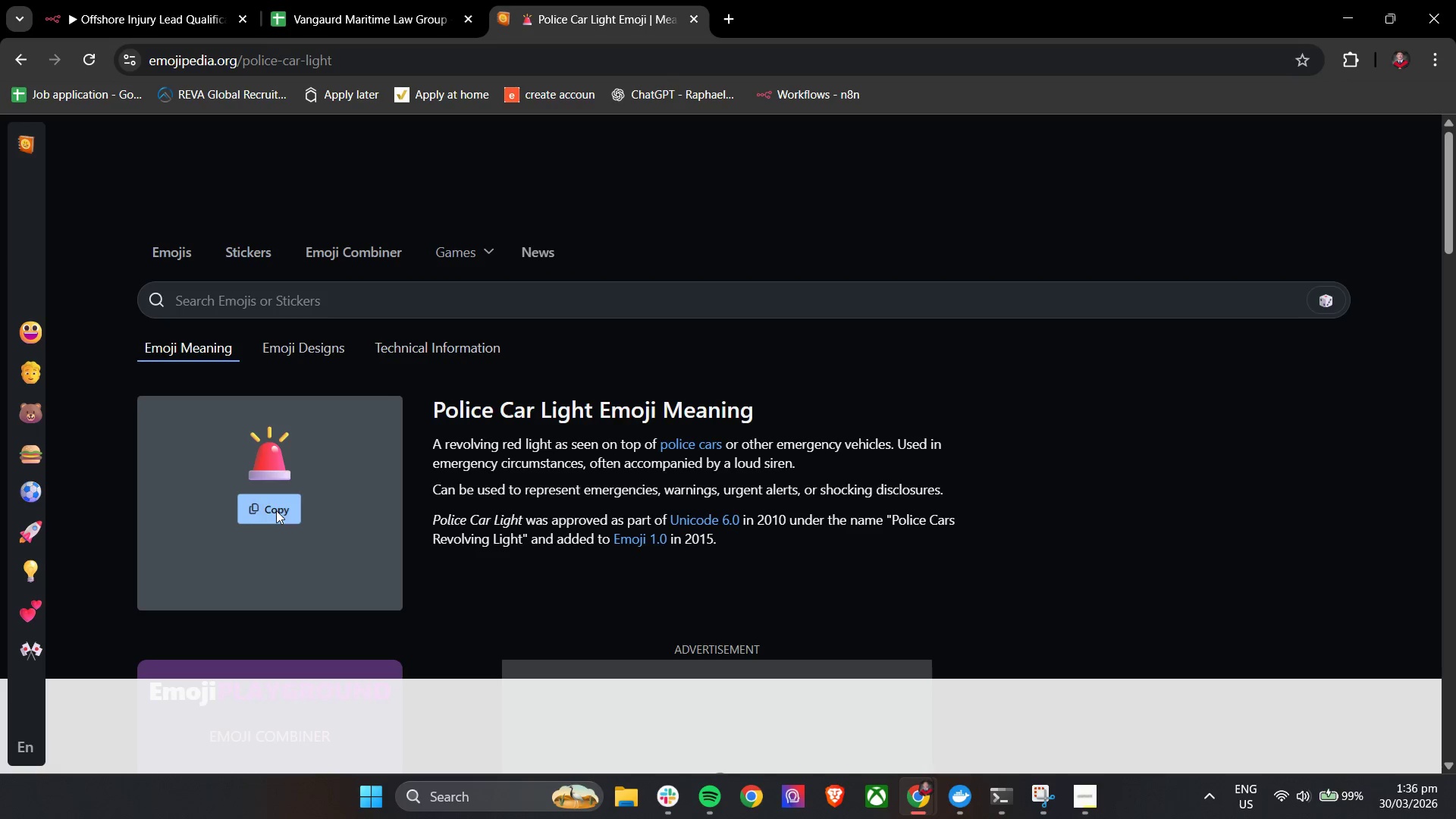 
triple_click([276, 510])
 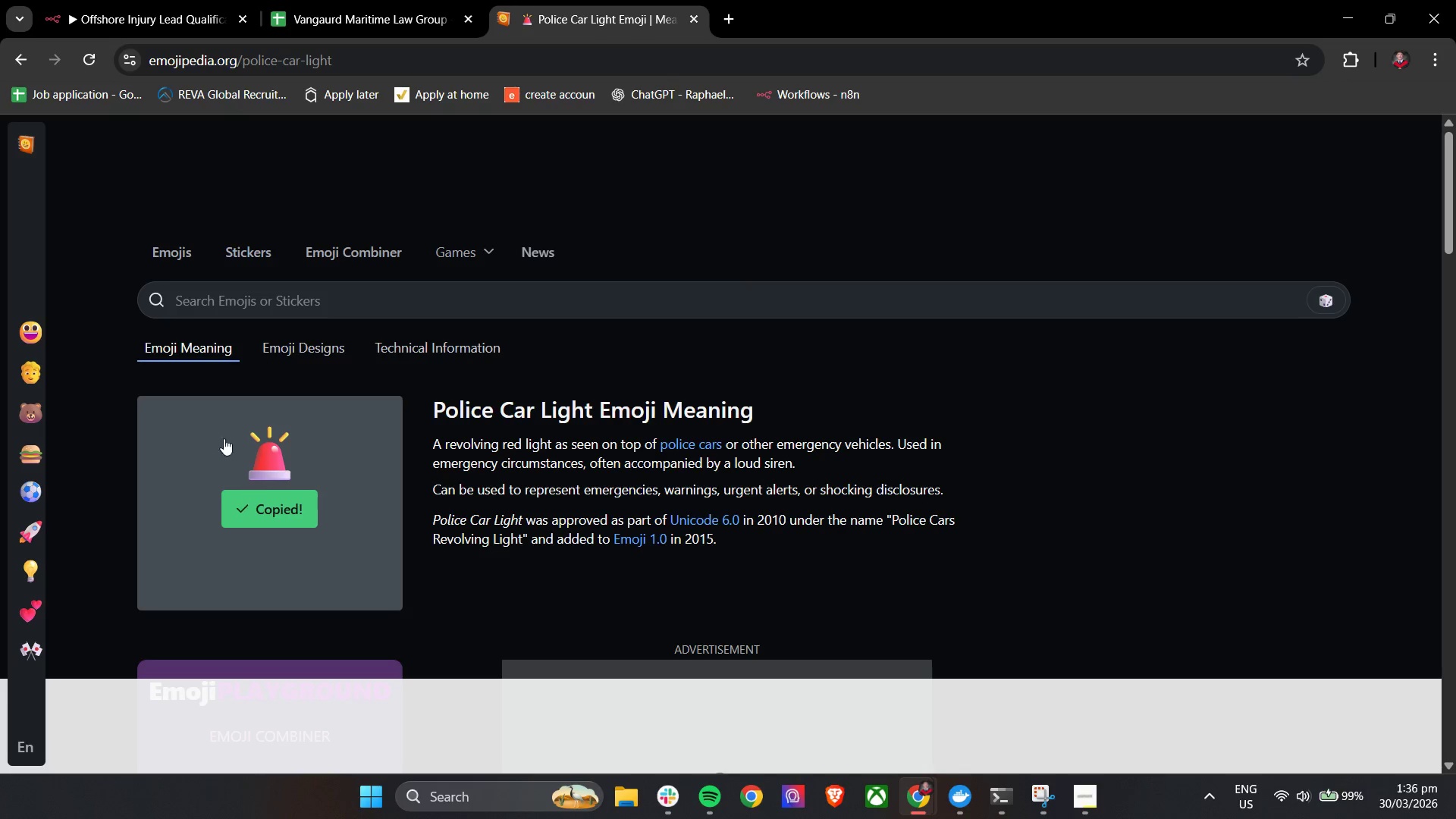 
left_click([150, 0])
 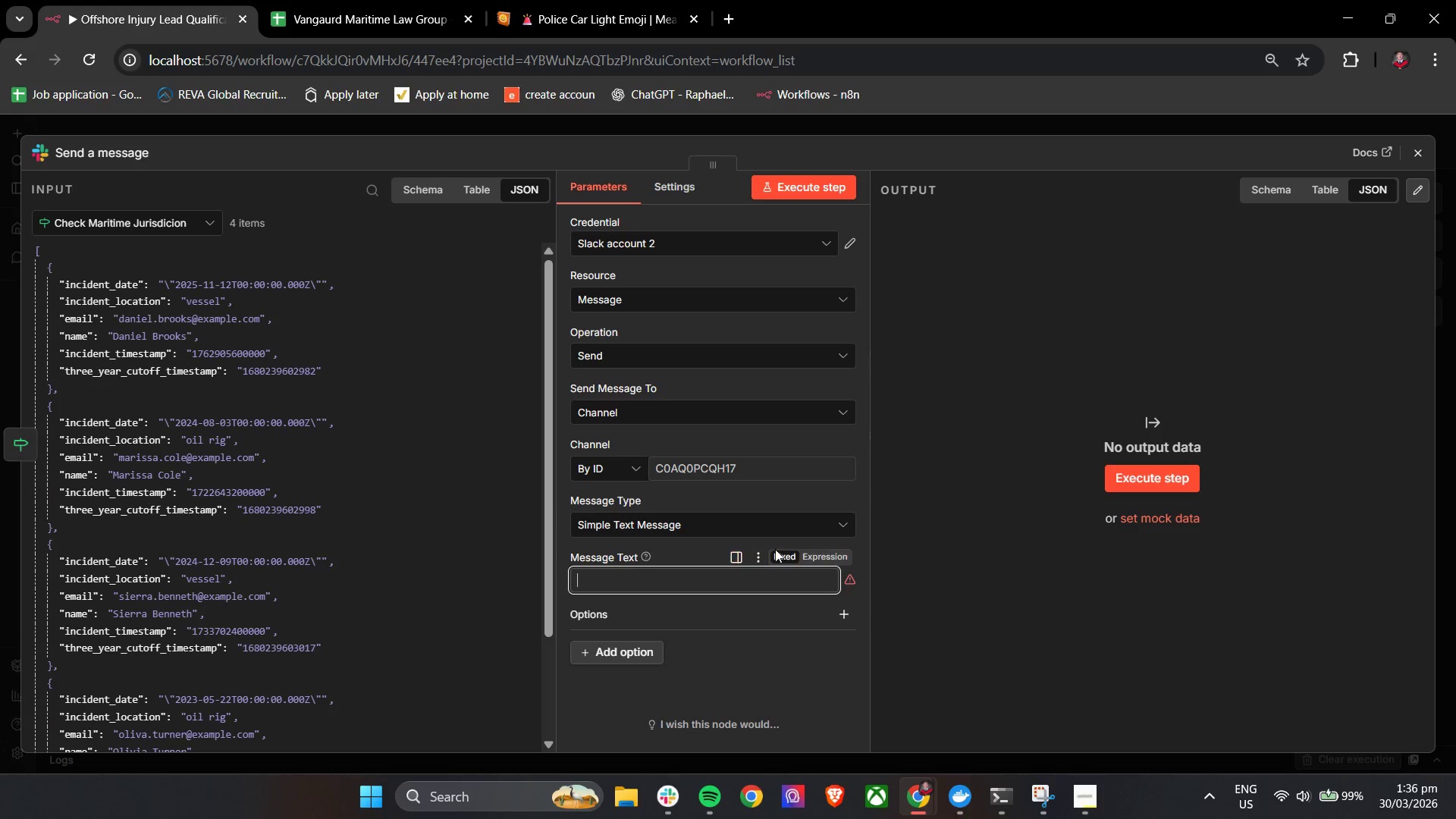 
left_click([808, 554])
 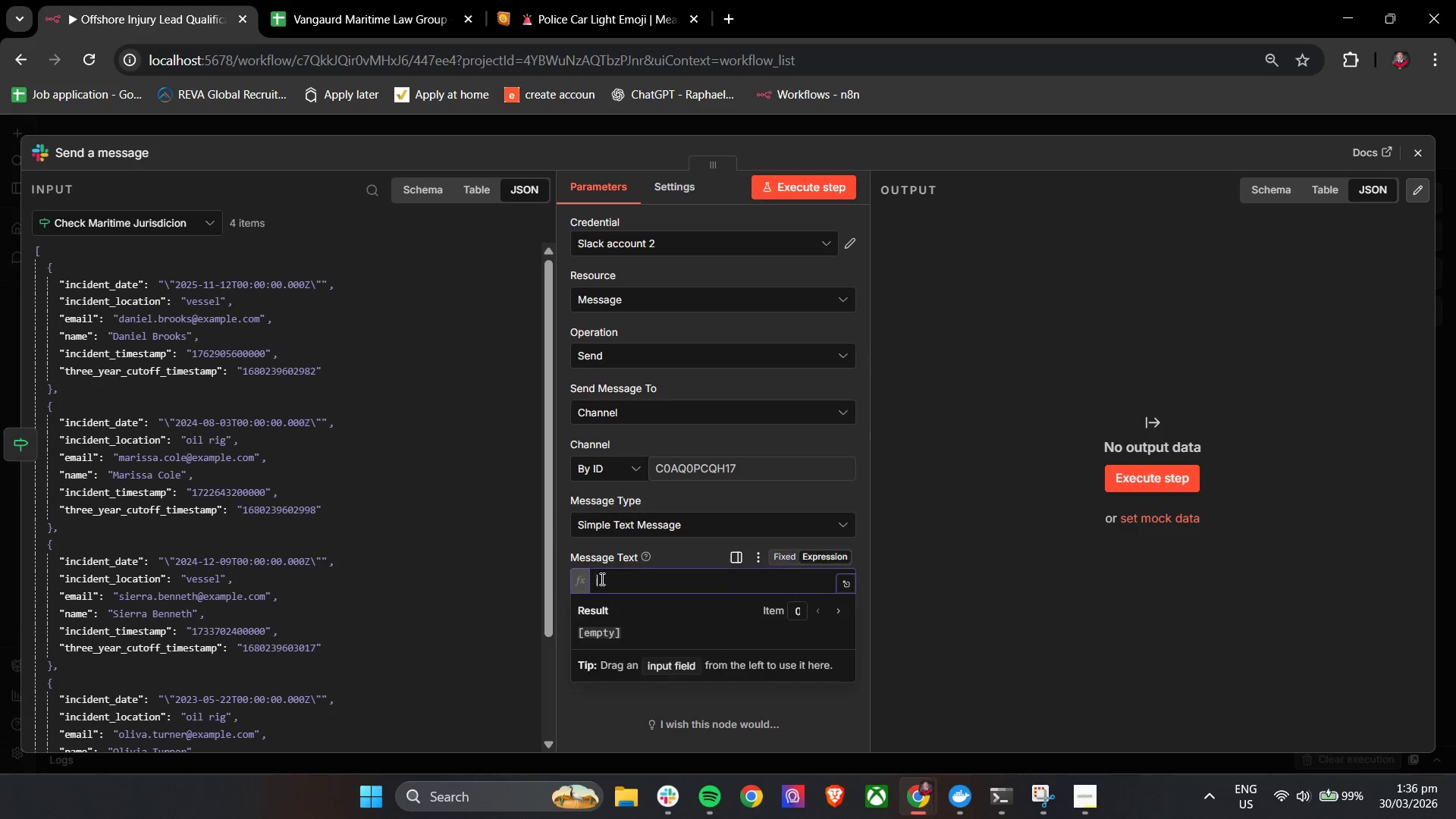 
left_click([607, 578])
 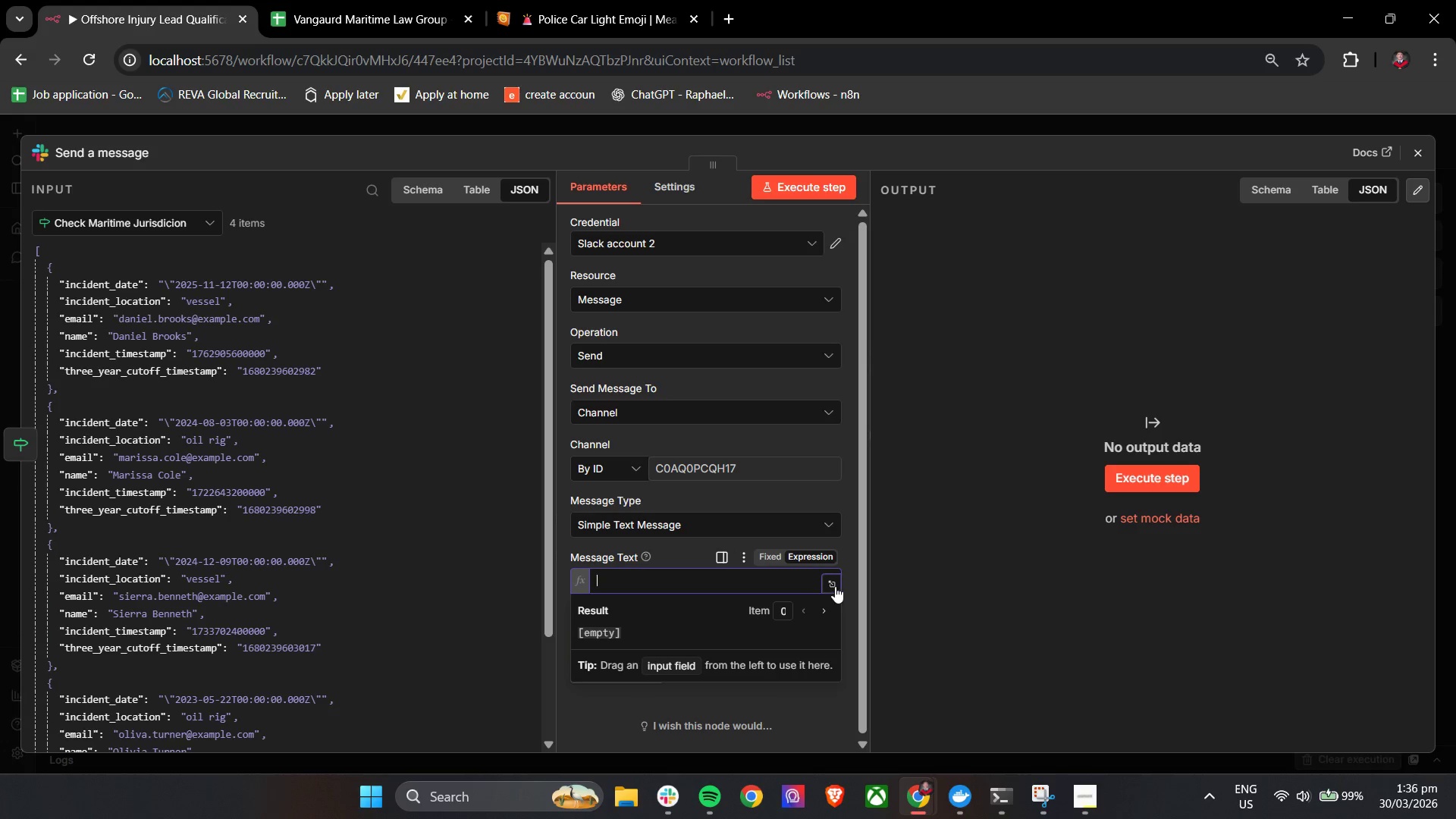 
double_click([824, 585])
 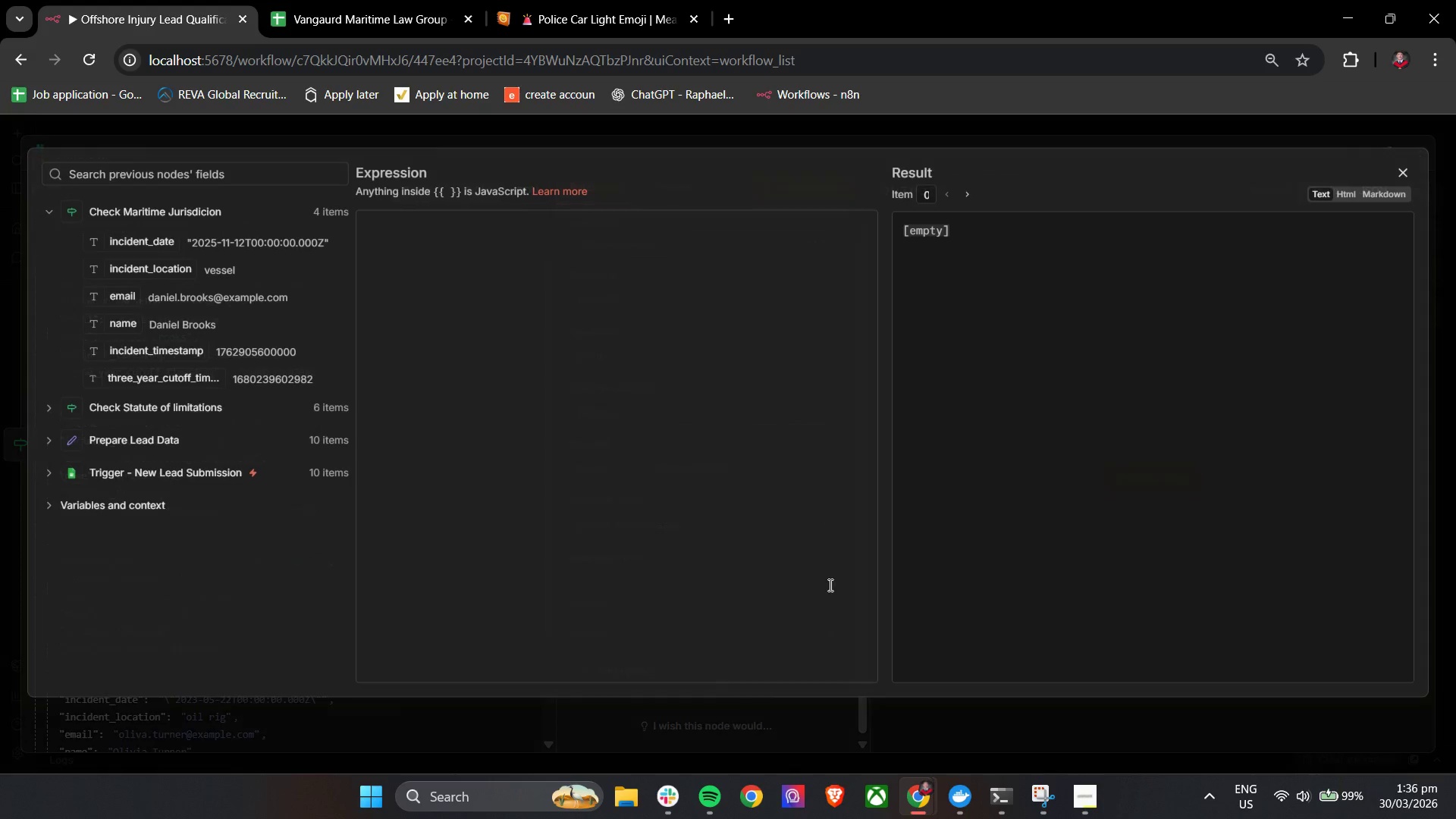 
left_click([623, 268])
 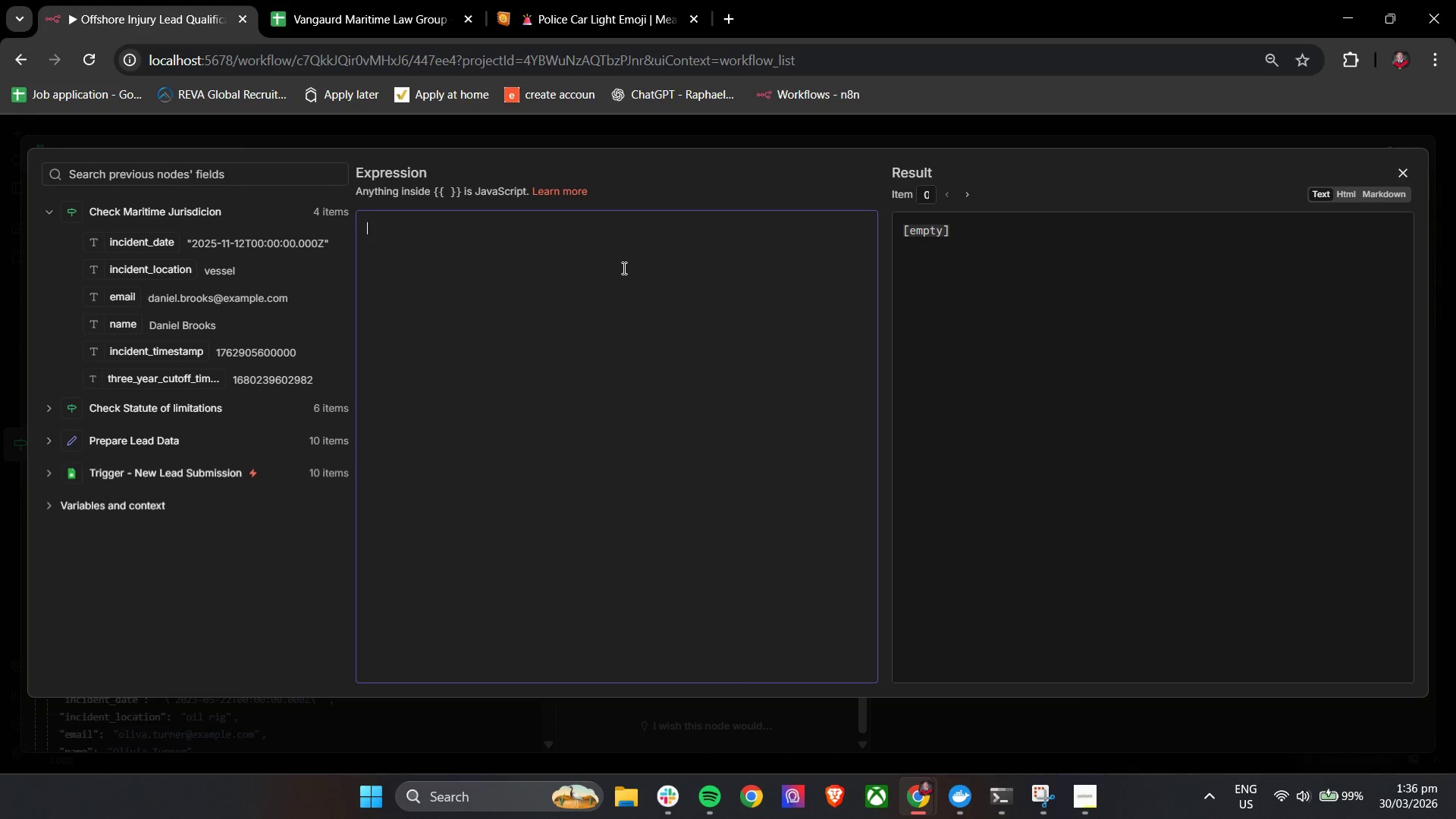 
key(Control+V)
 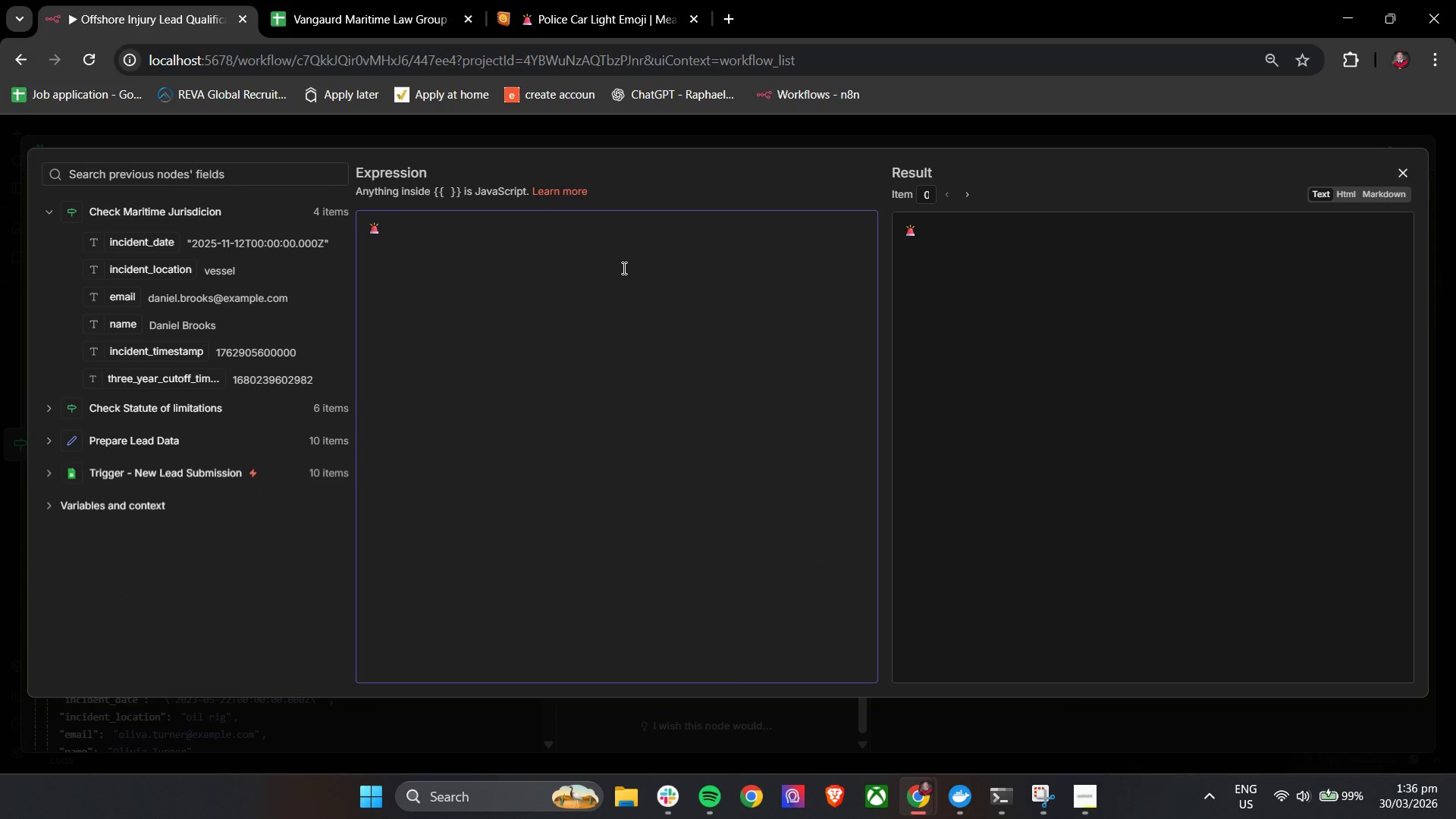 
type( New Qualified Maritime Lead)
 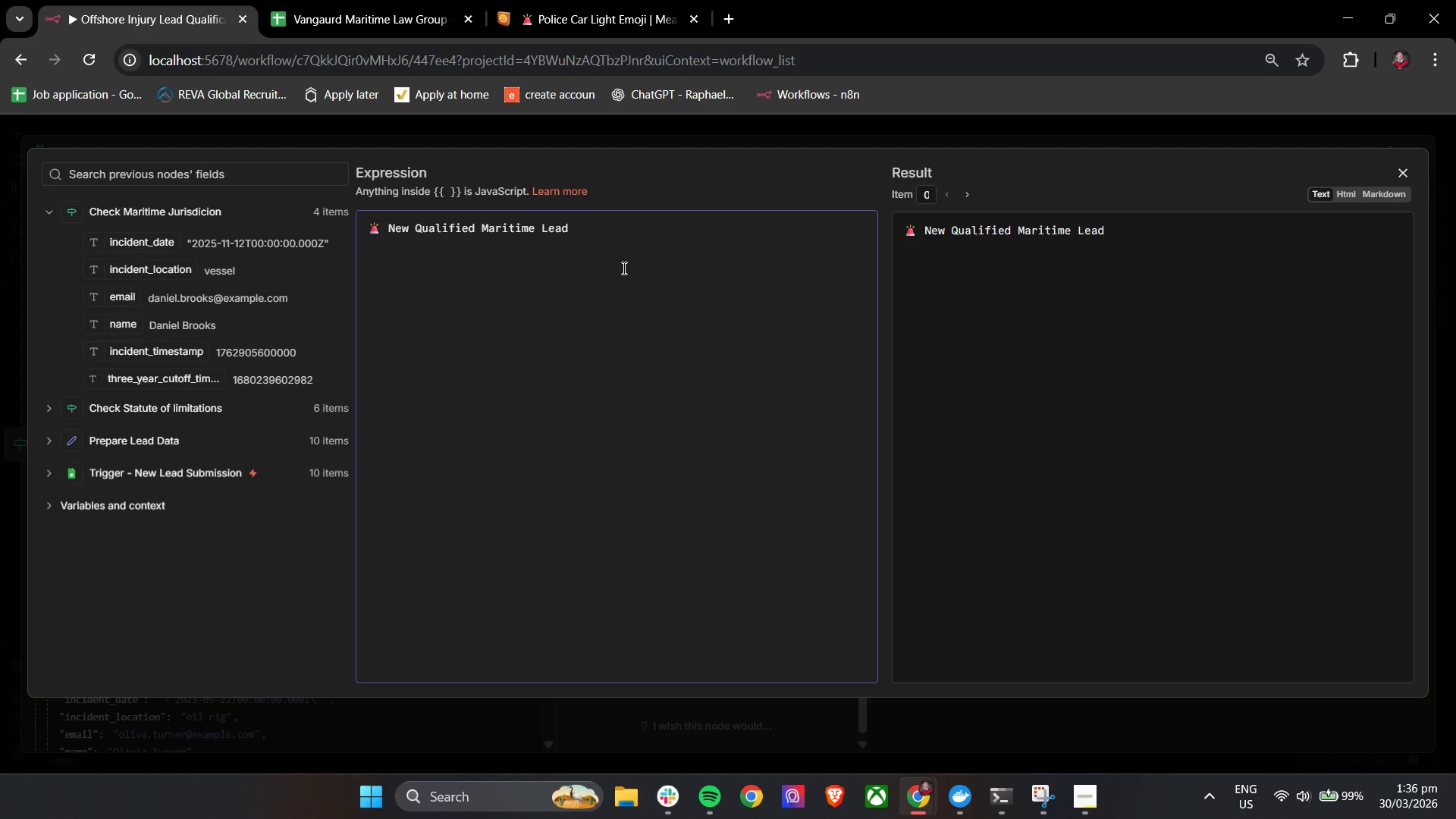 
key(Enter)
 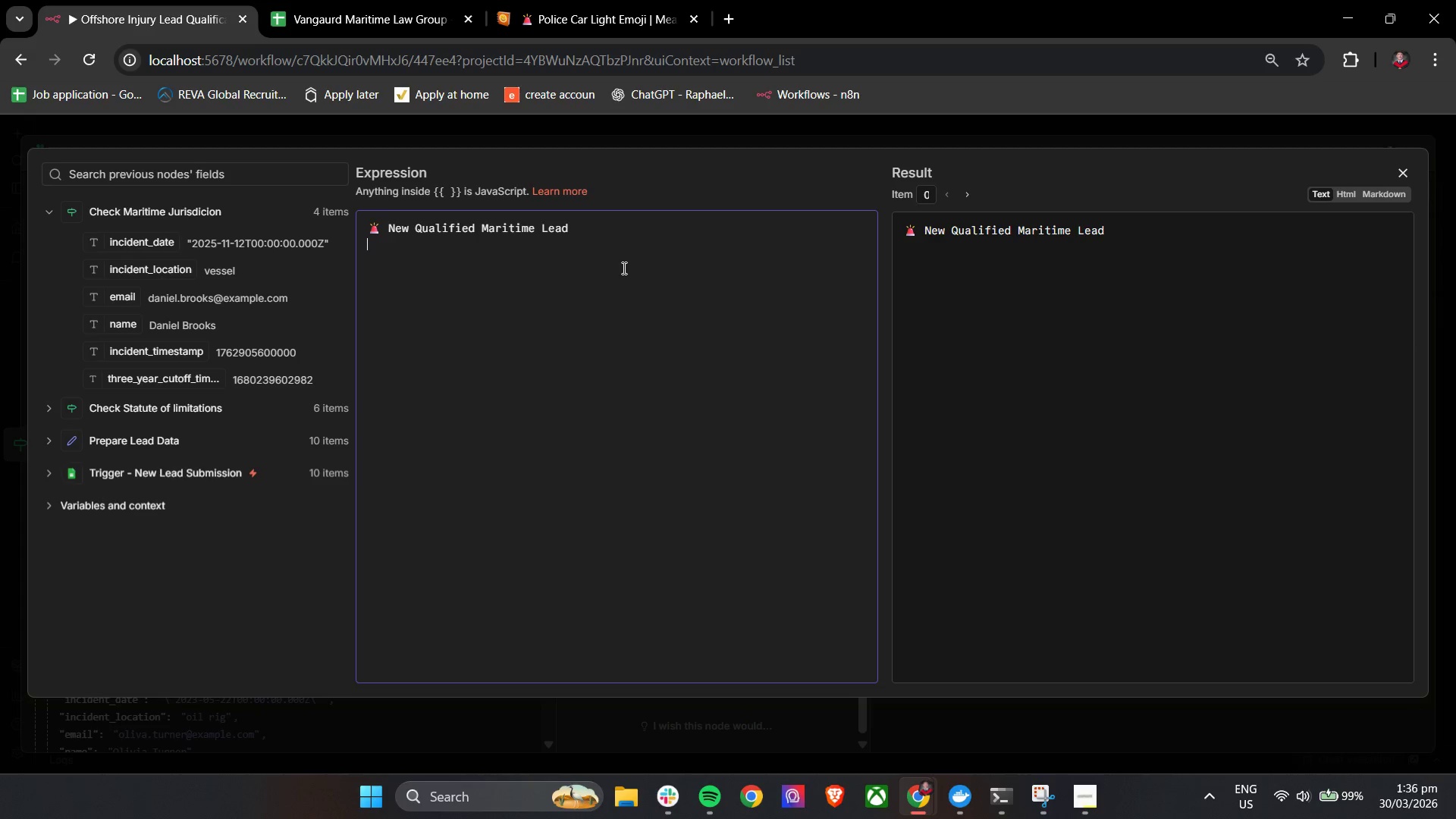 
key(Enter)
 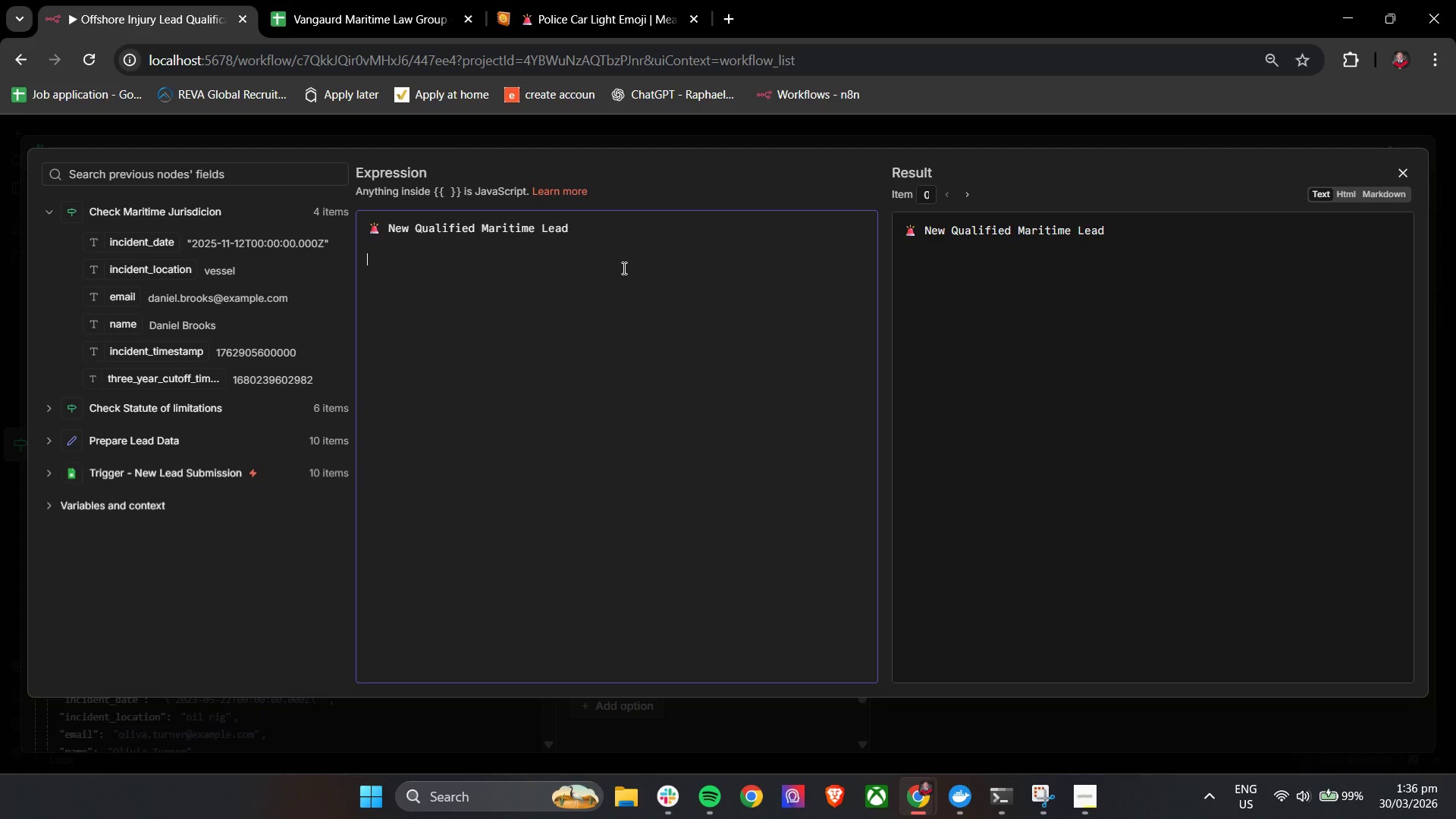 
type(Name )
 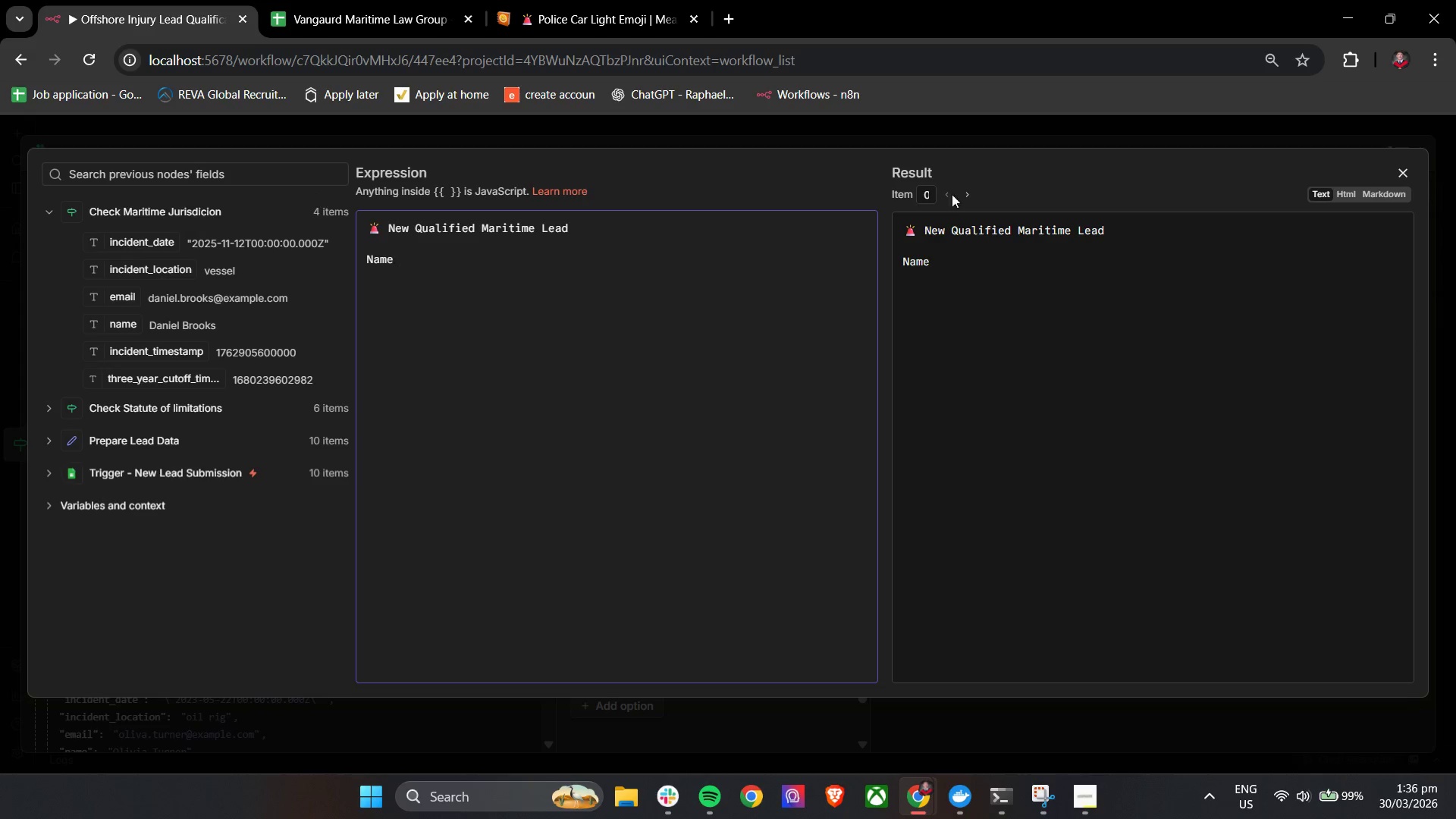 
left_click([1402, 173])
 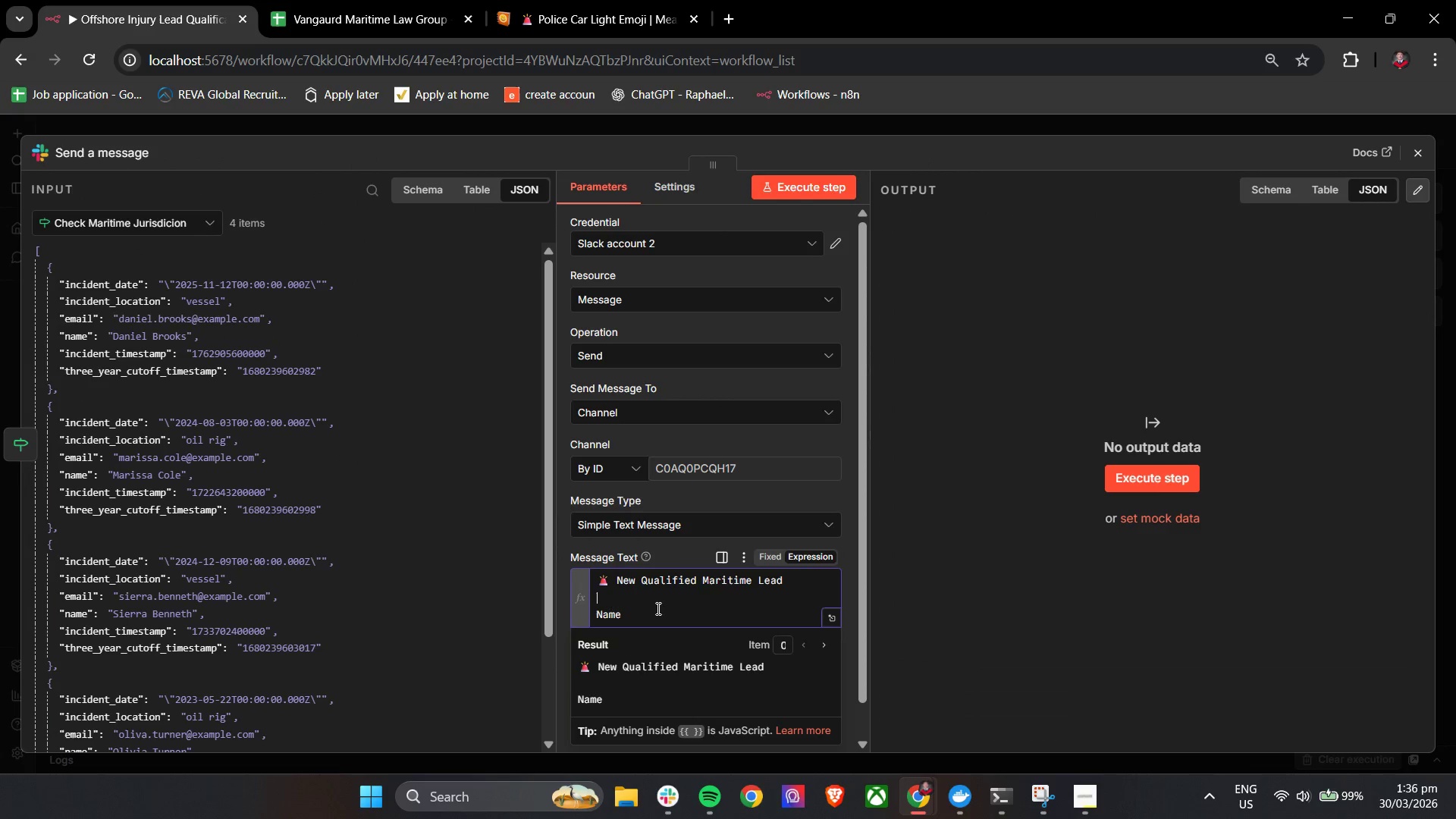 
left_click([657, 620])
 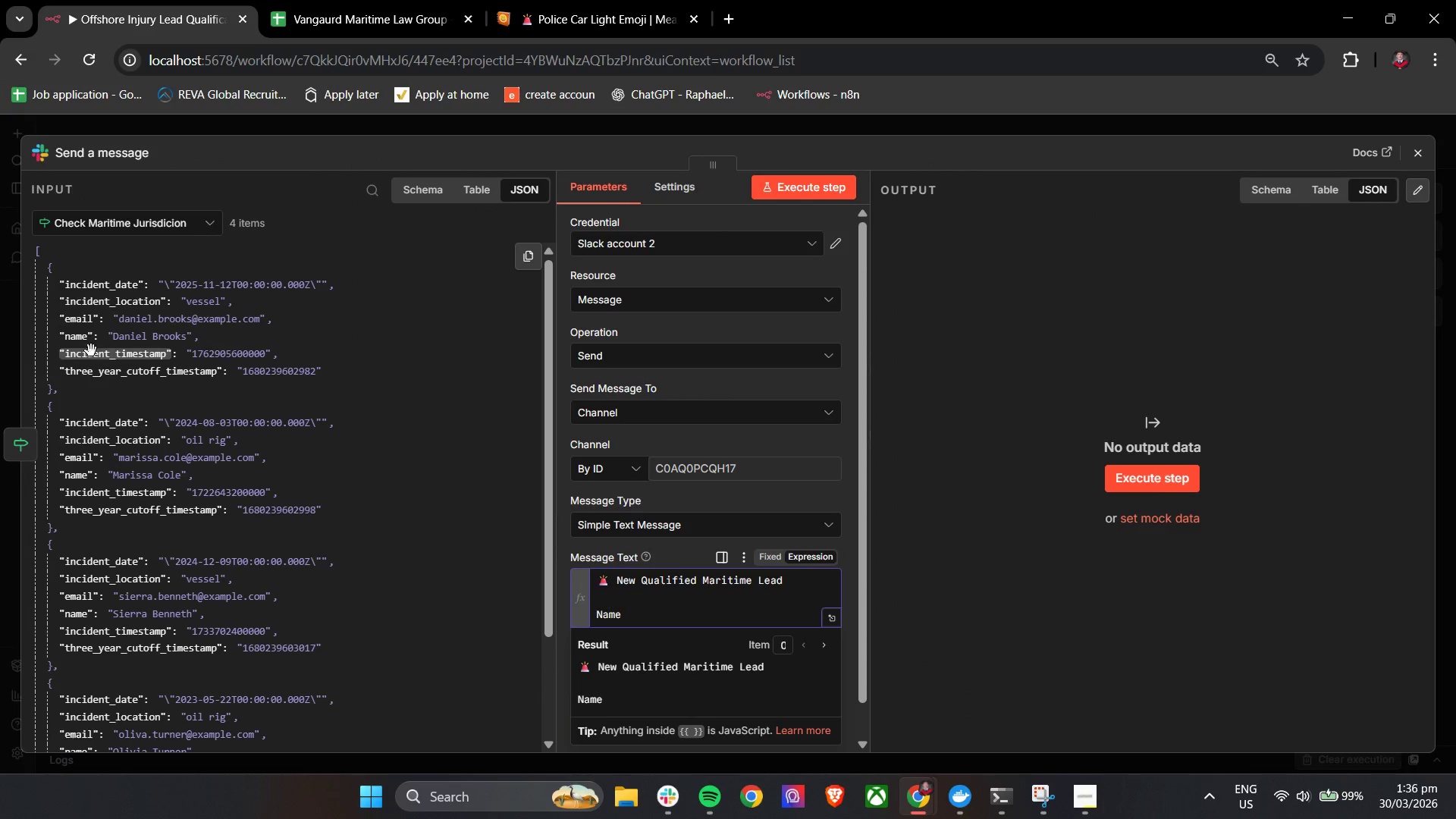 
left_click_drag(start_coordinate=[80, 339], to_coordinate=[676, 619])
 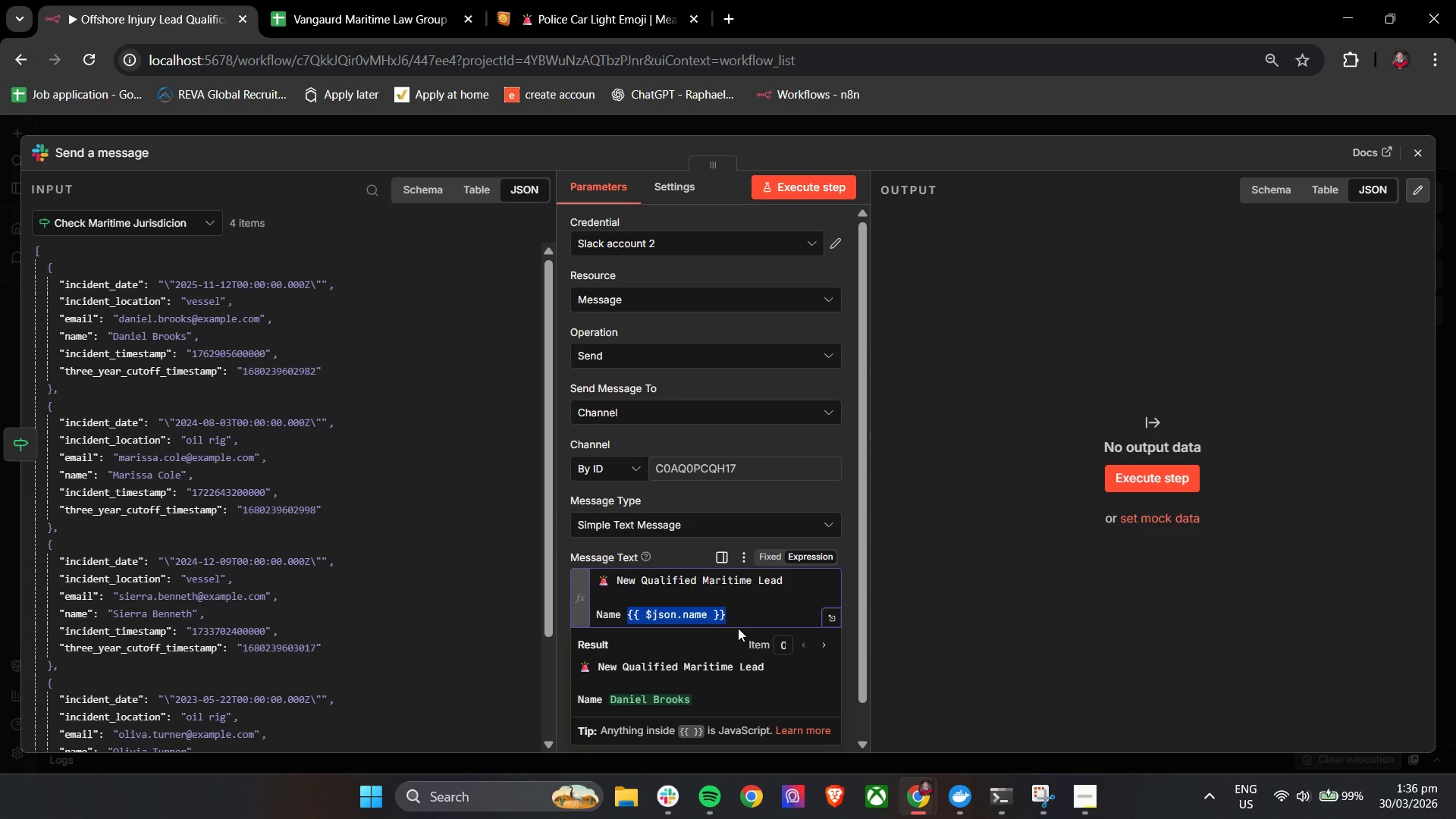 
wait(10.88)
 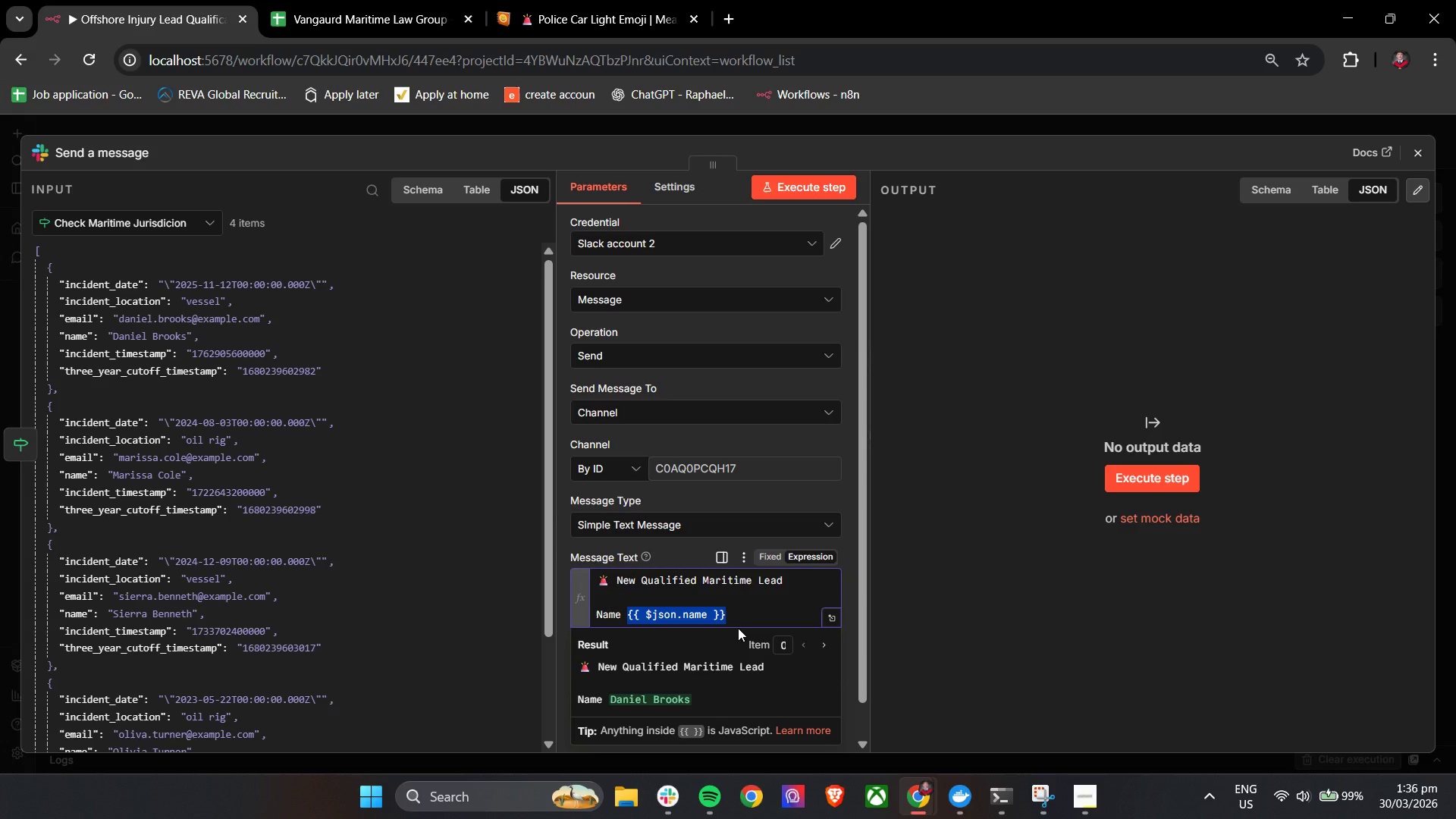 
left_click([755, 613])
 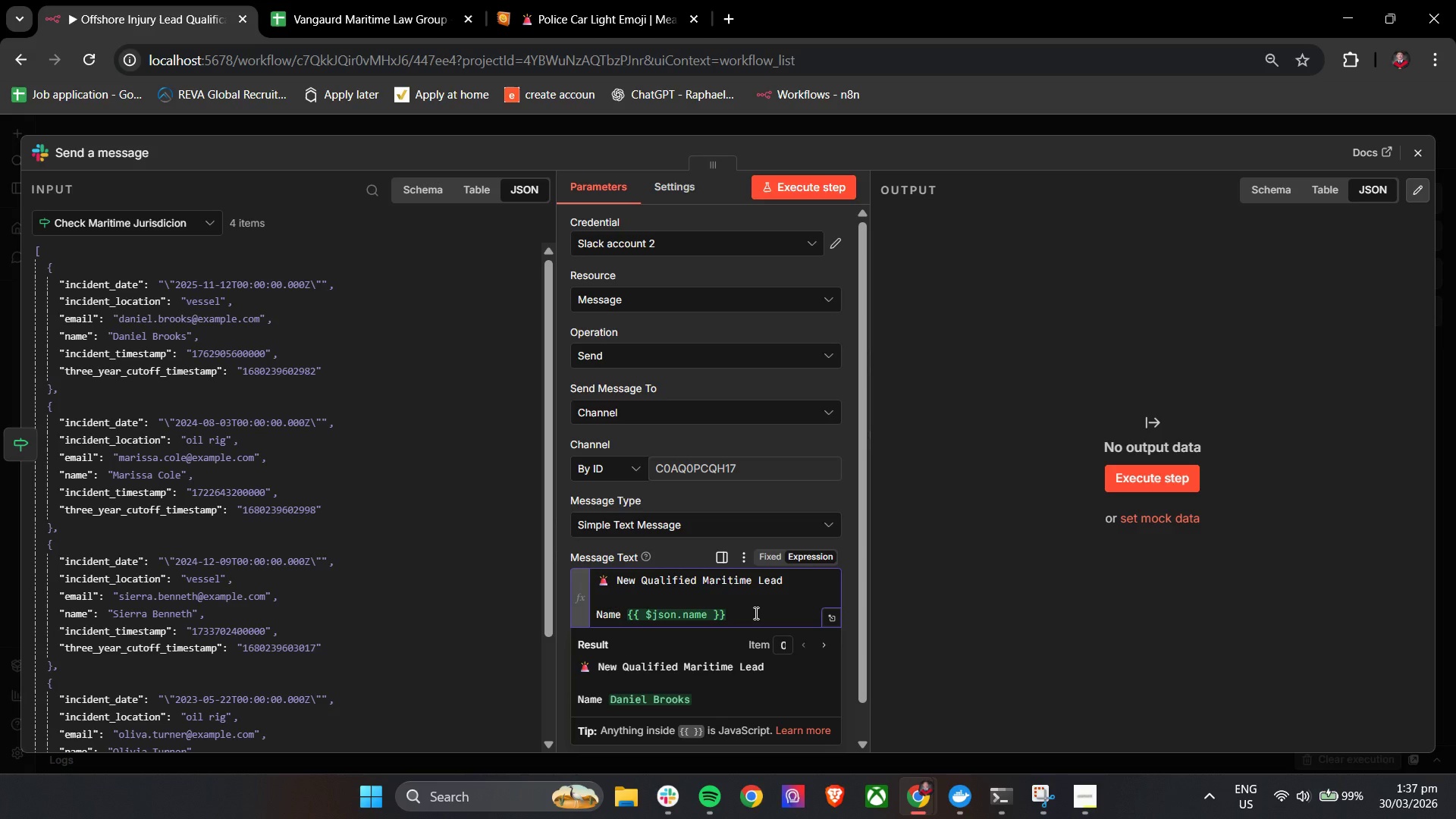 
key(Backspace)
 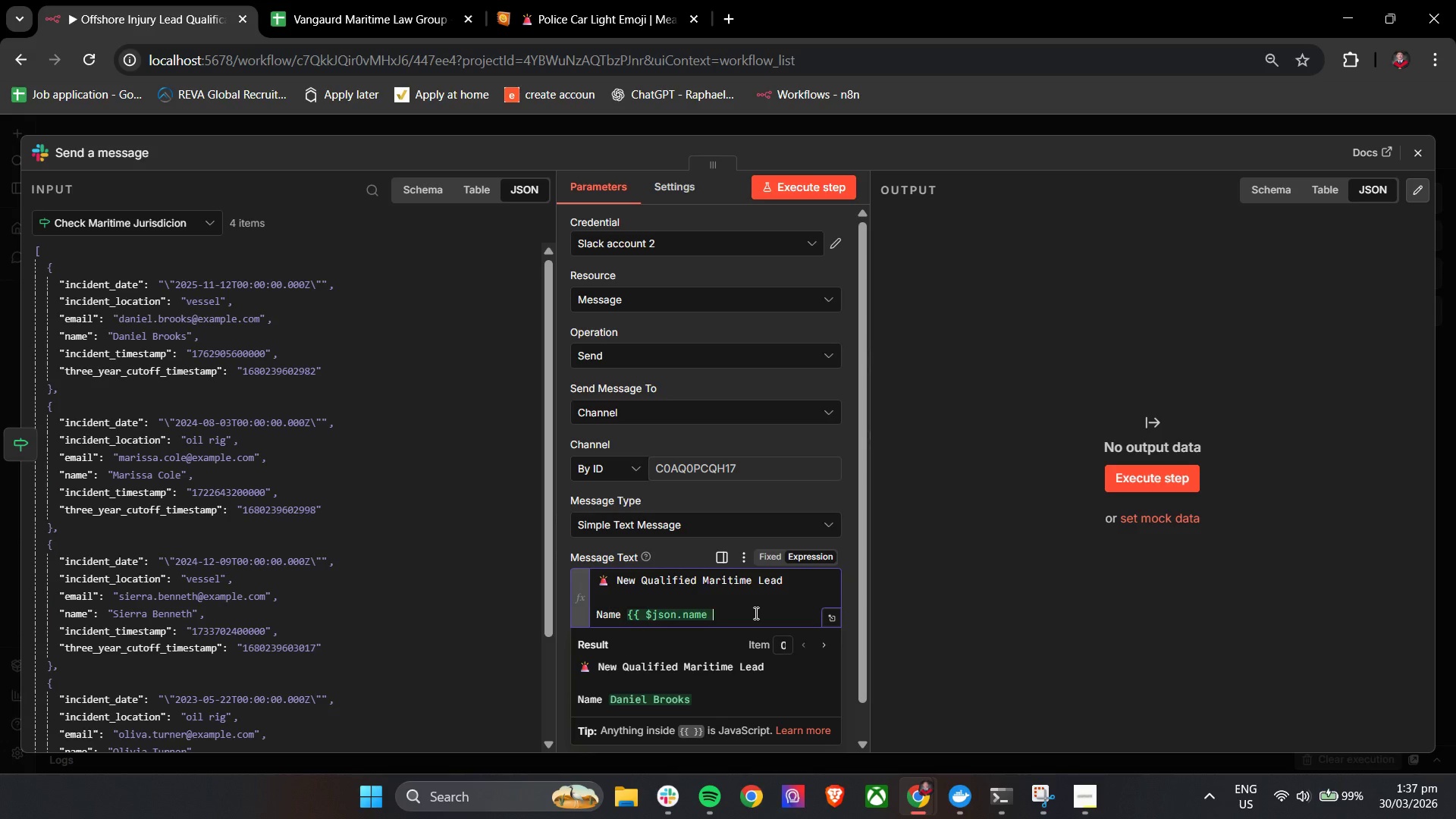 
key(Backspace)
 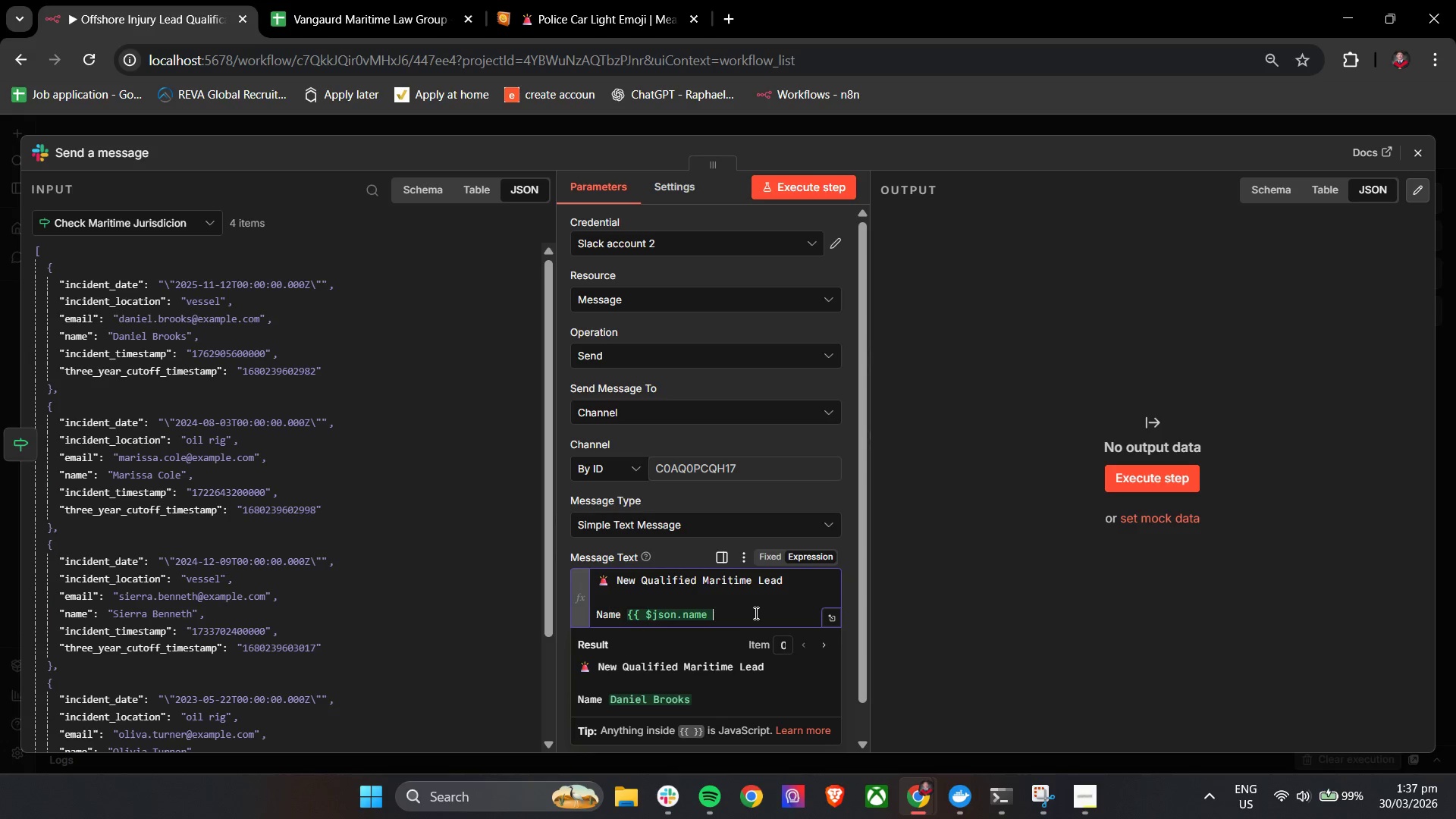 
key(Backspace)
 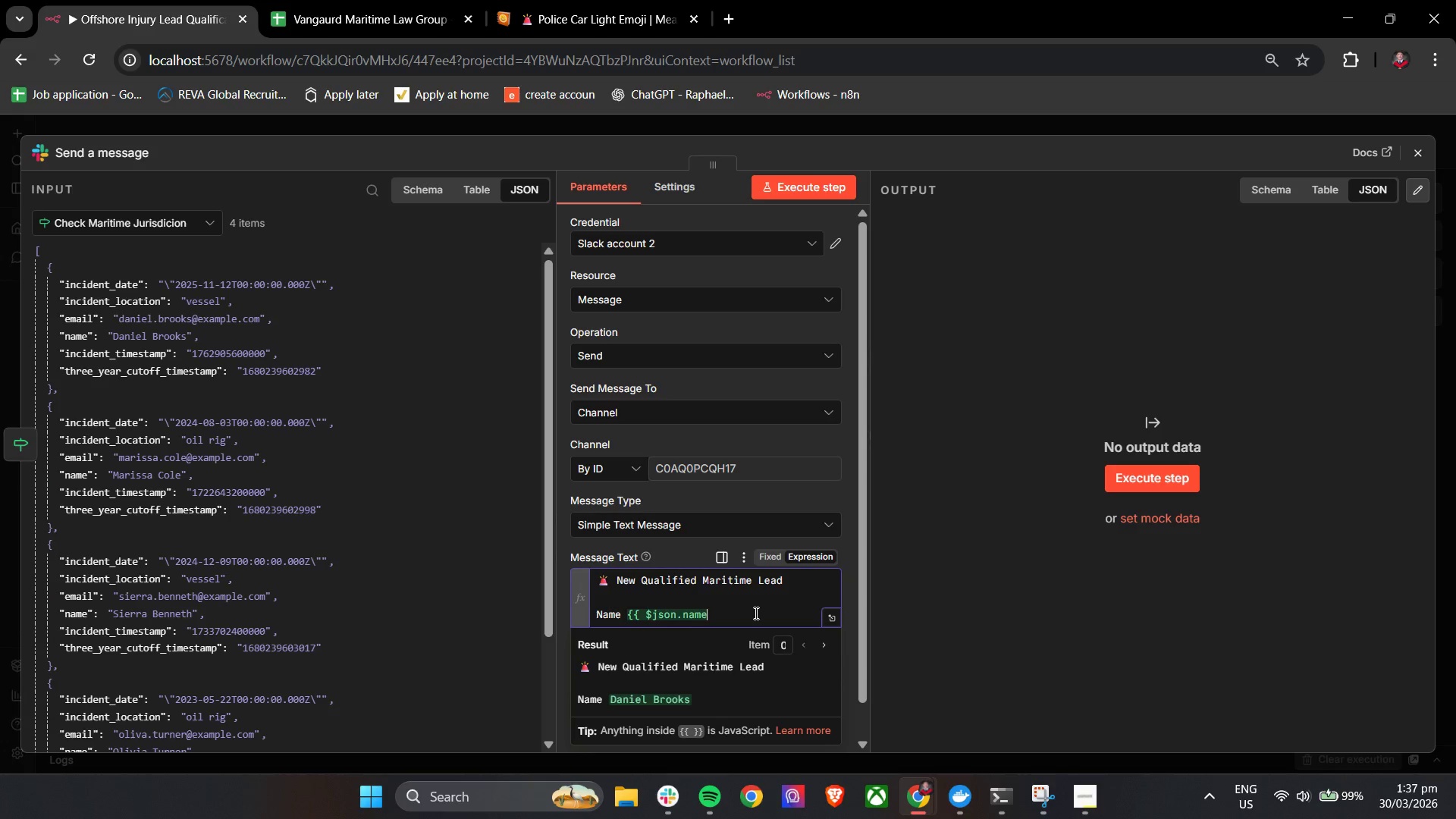 
key(Backspace)
 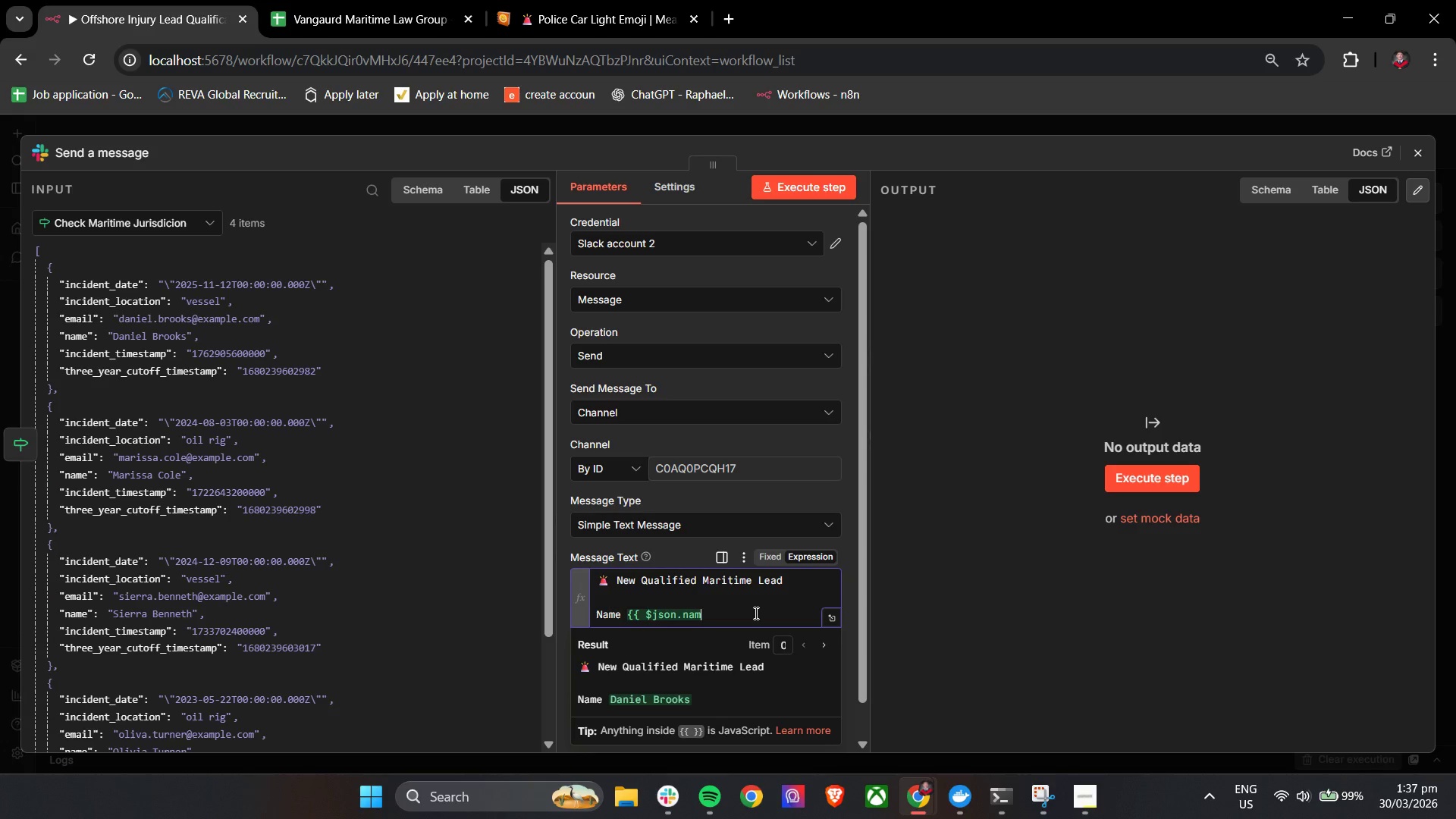 
key(Backspace)
 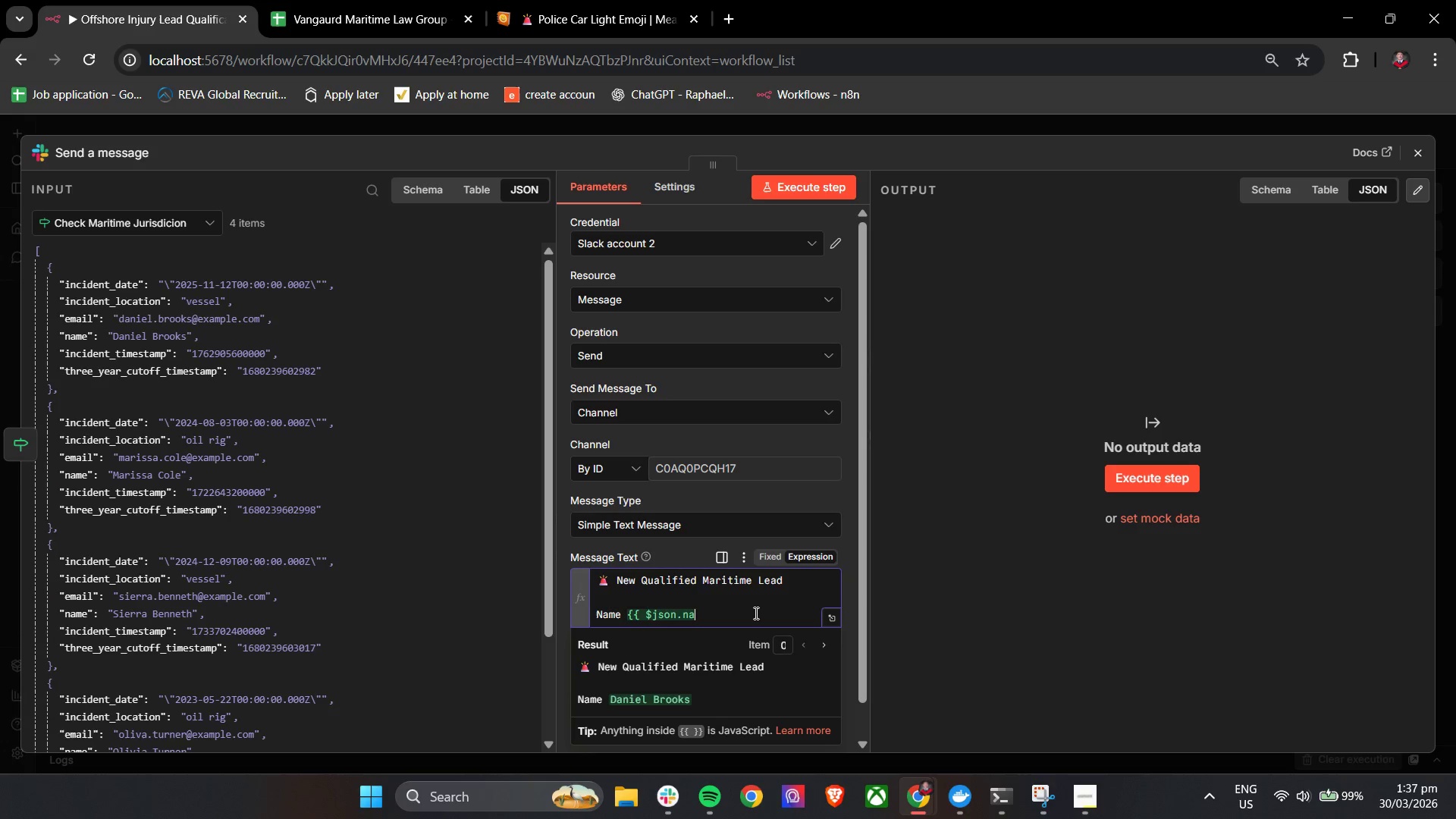 
key(Backspace)
 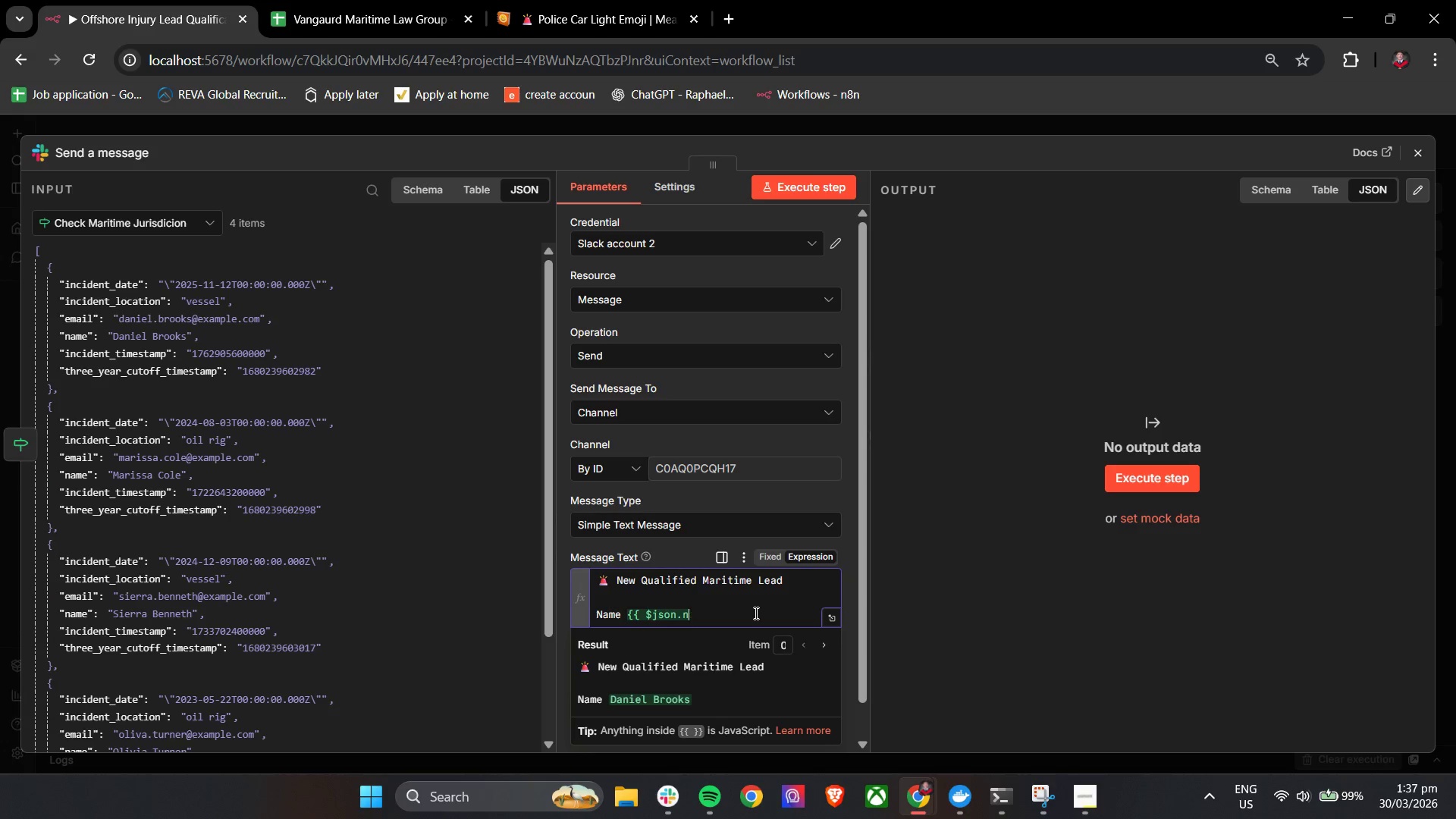 
key(Backspace)
 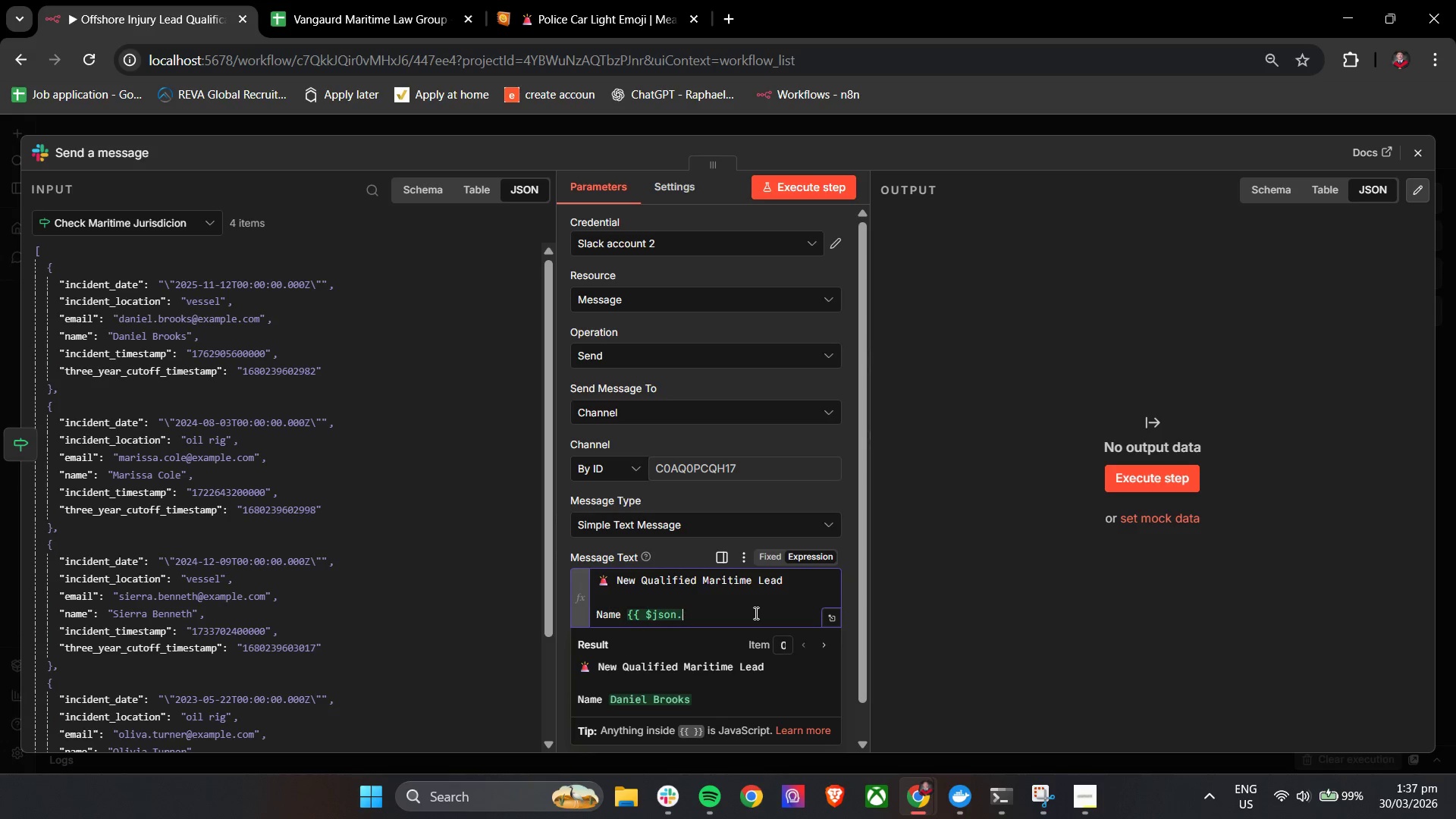 
key(Backspace)
 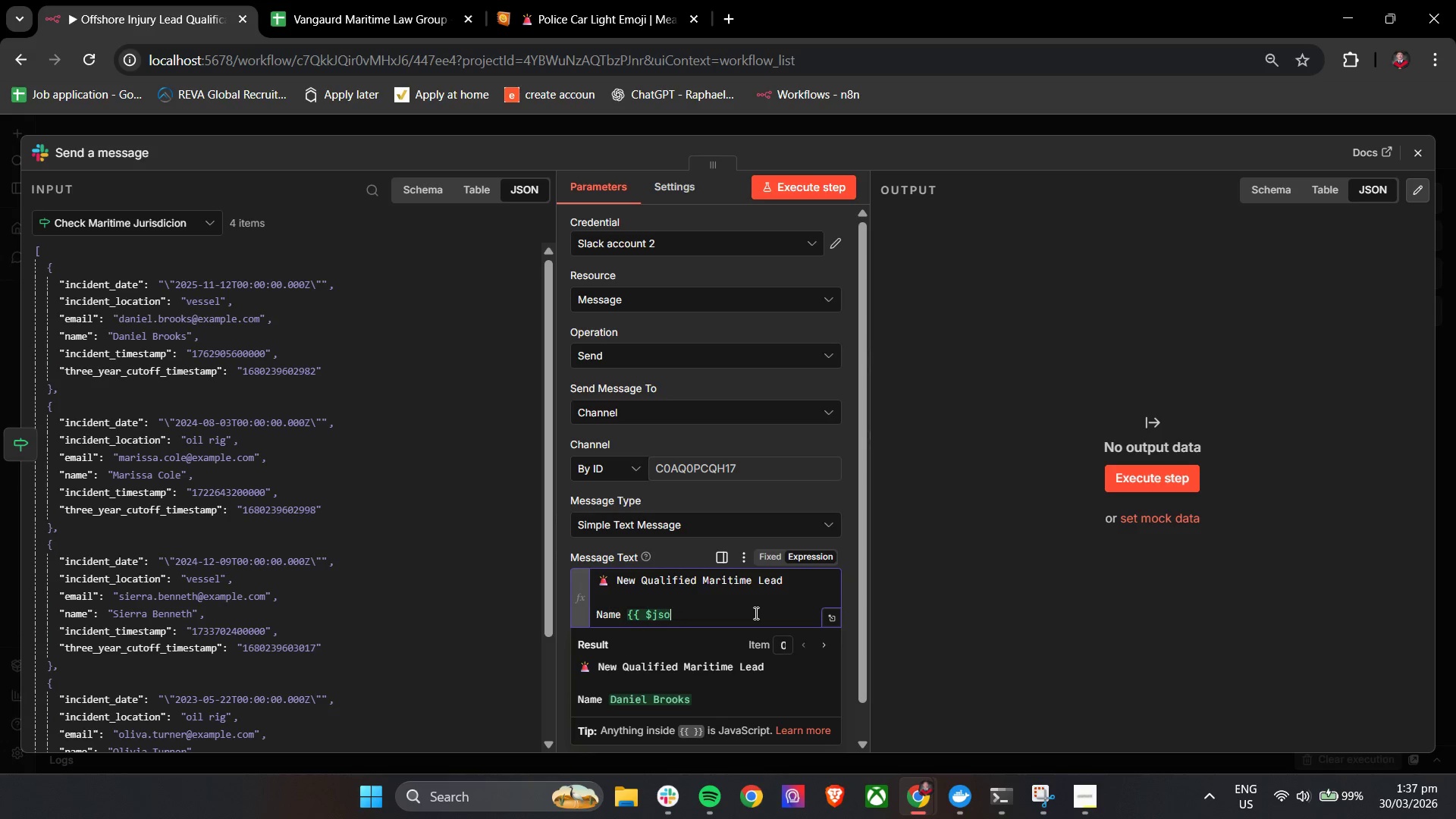 
key(Backspace)
 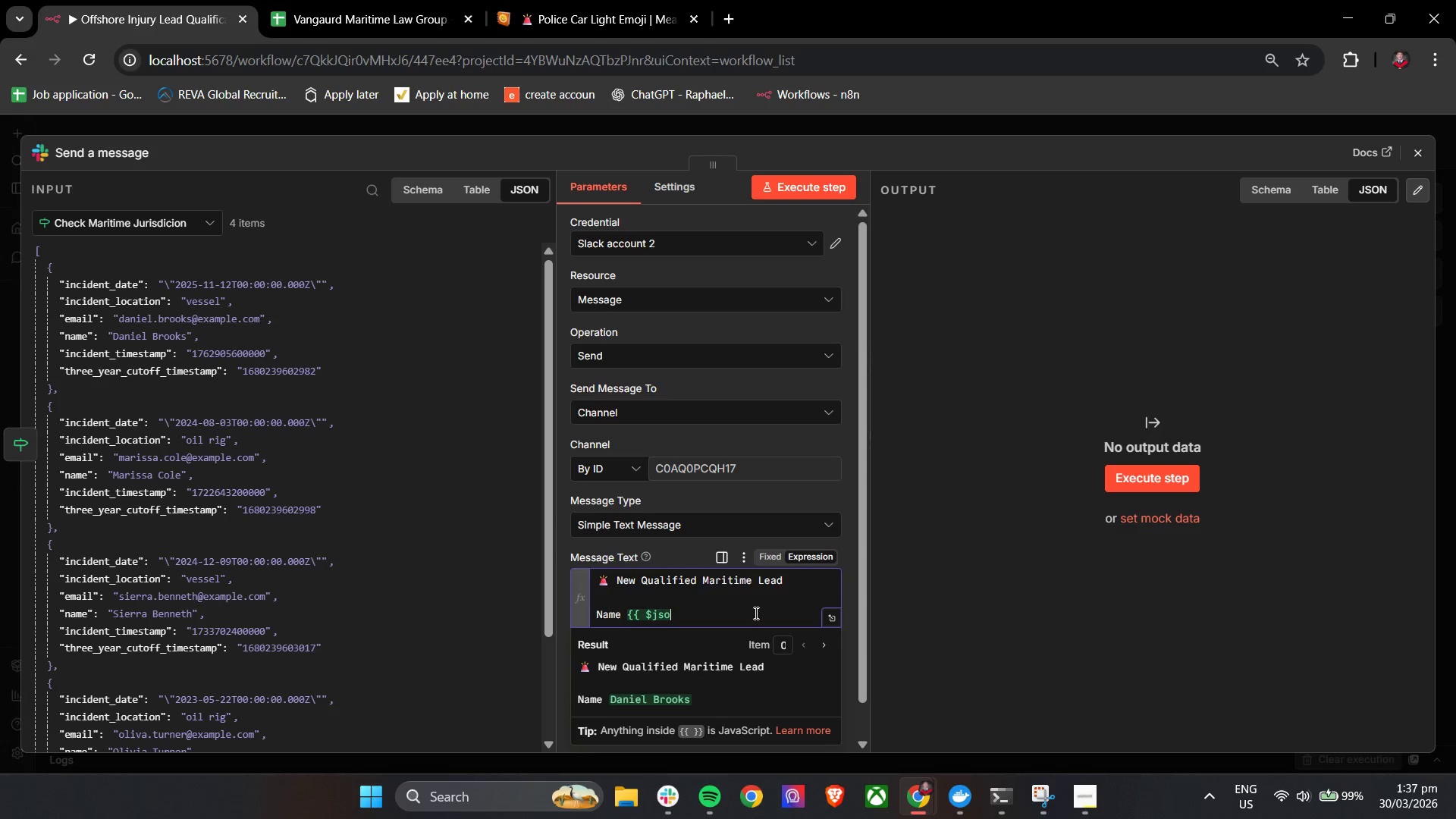 
key(Backspace)
 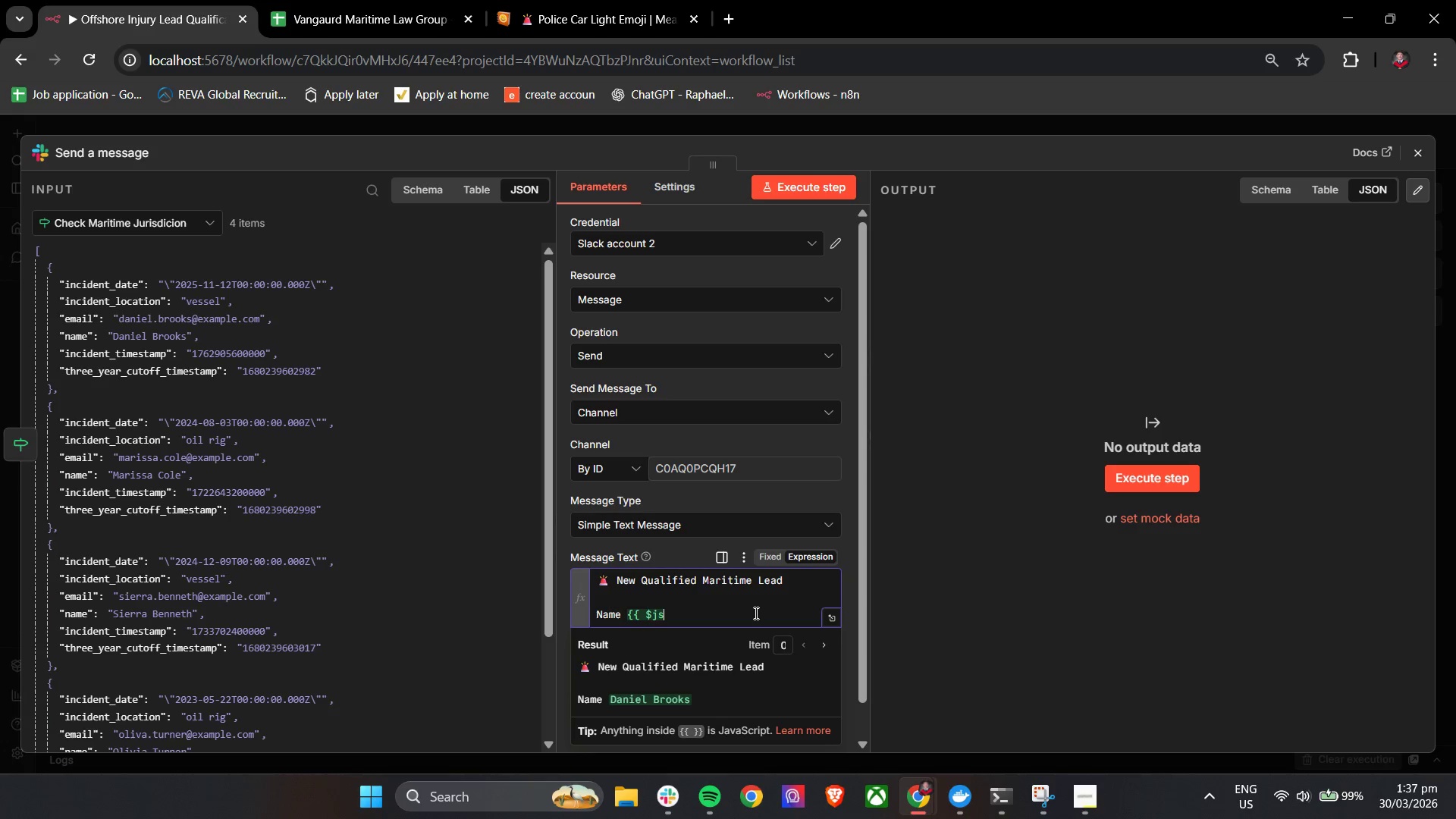 
key(Backspace)
 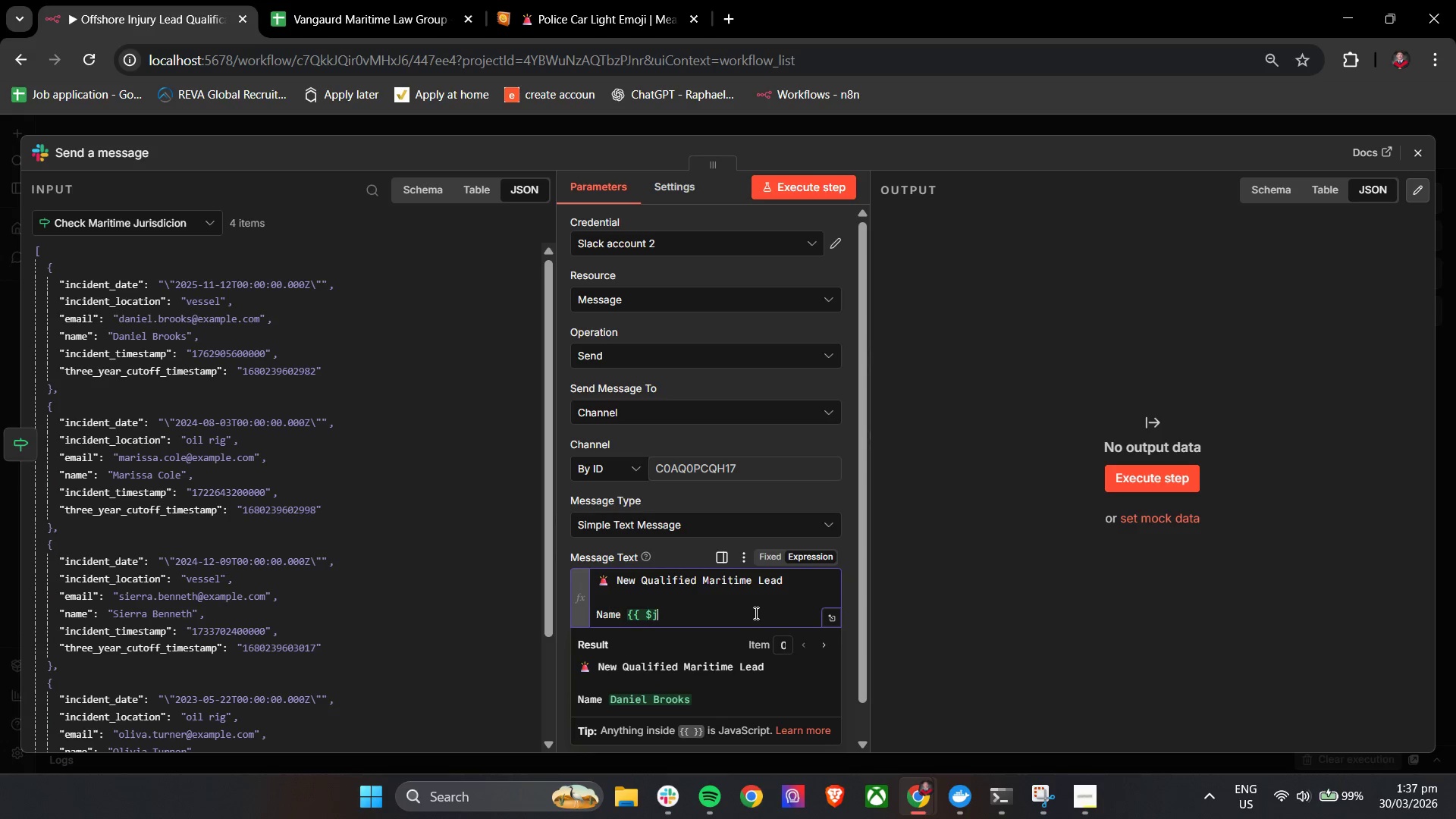 
key(Backspace)
 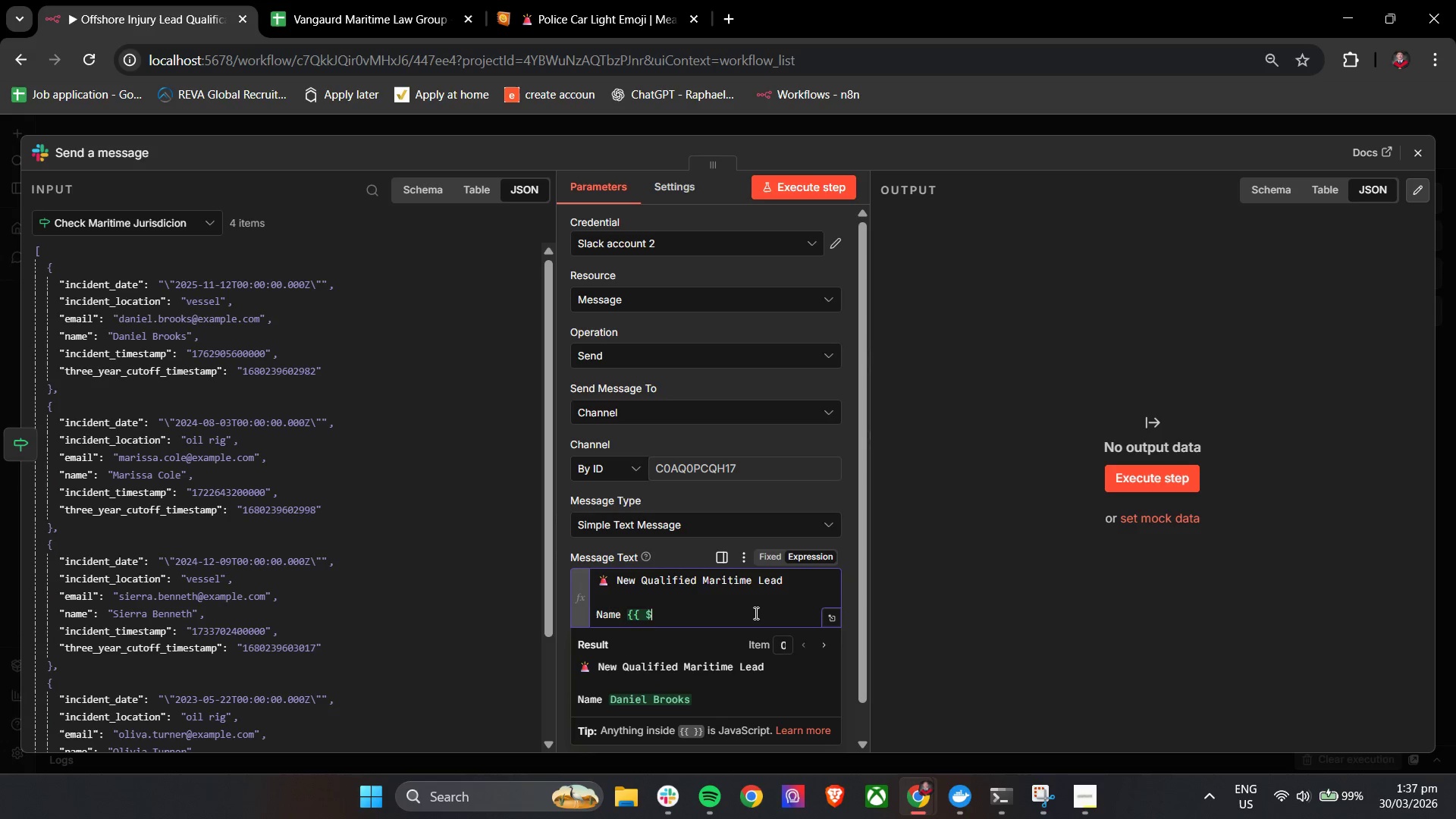 
key(Backspace)
 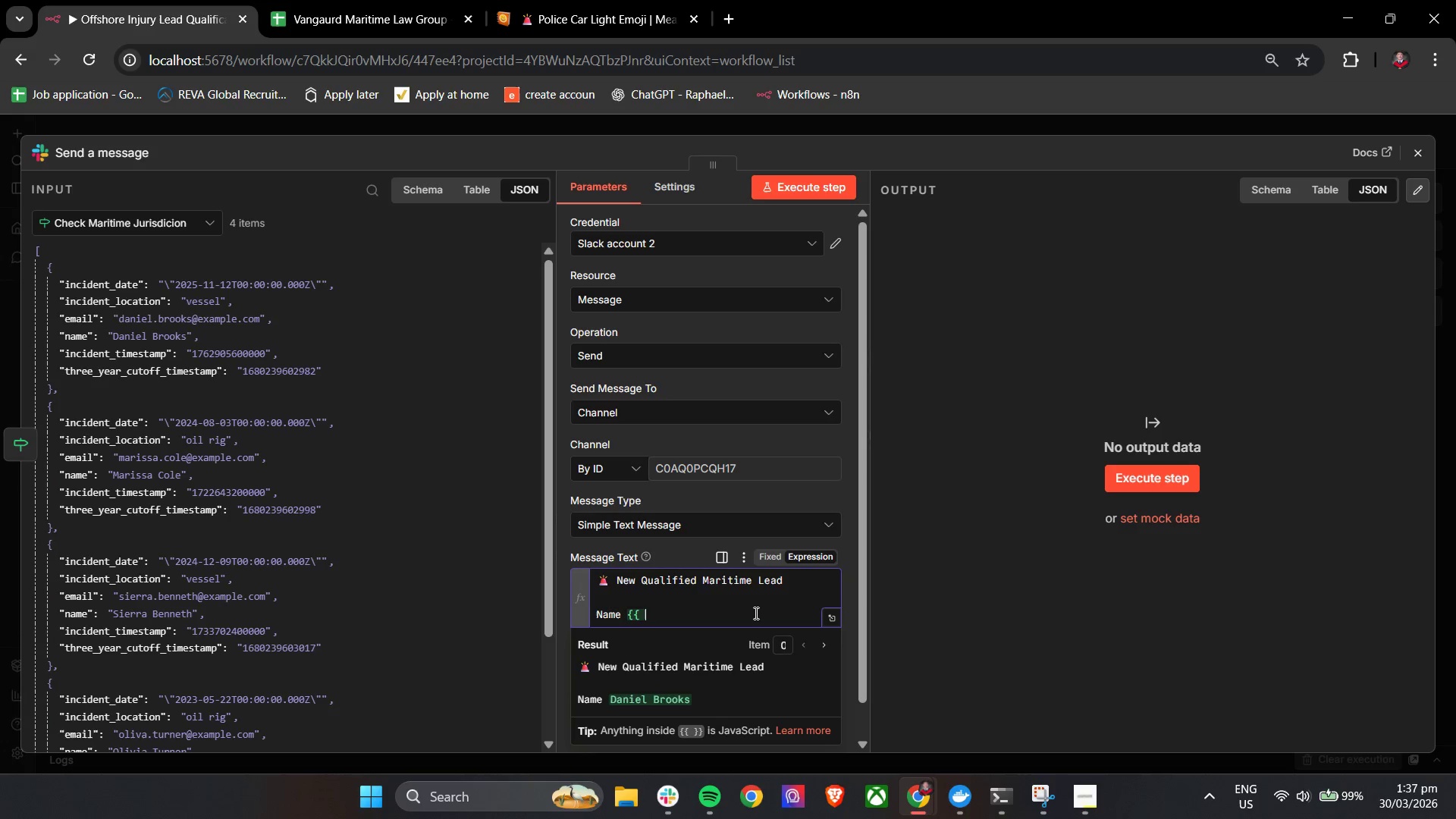 
key(Backspace)
 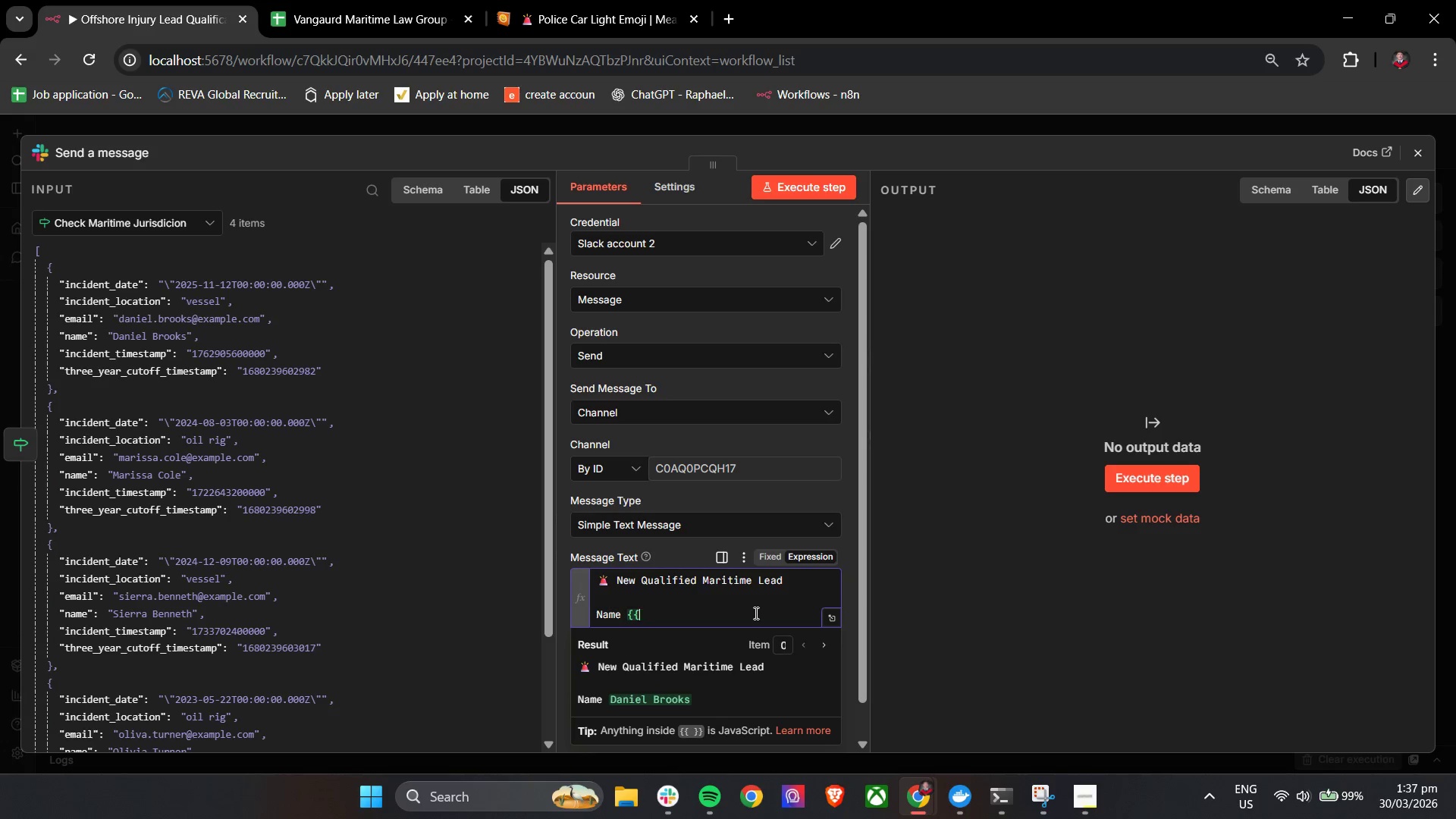 
key(Backspace)
 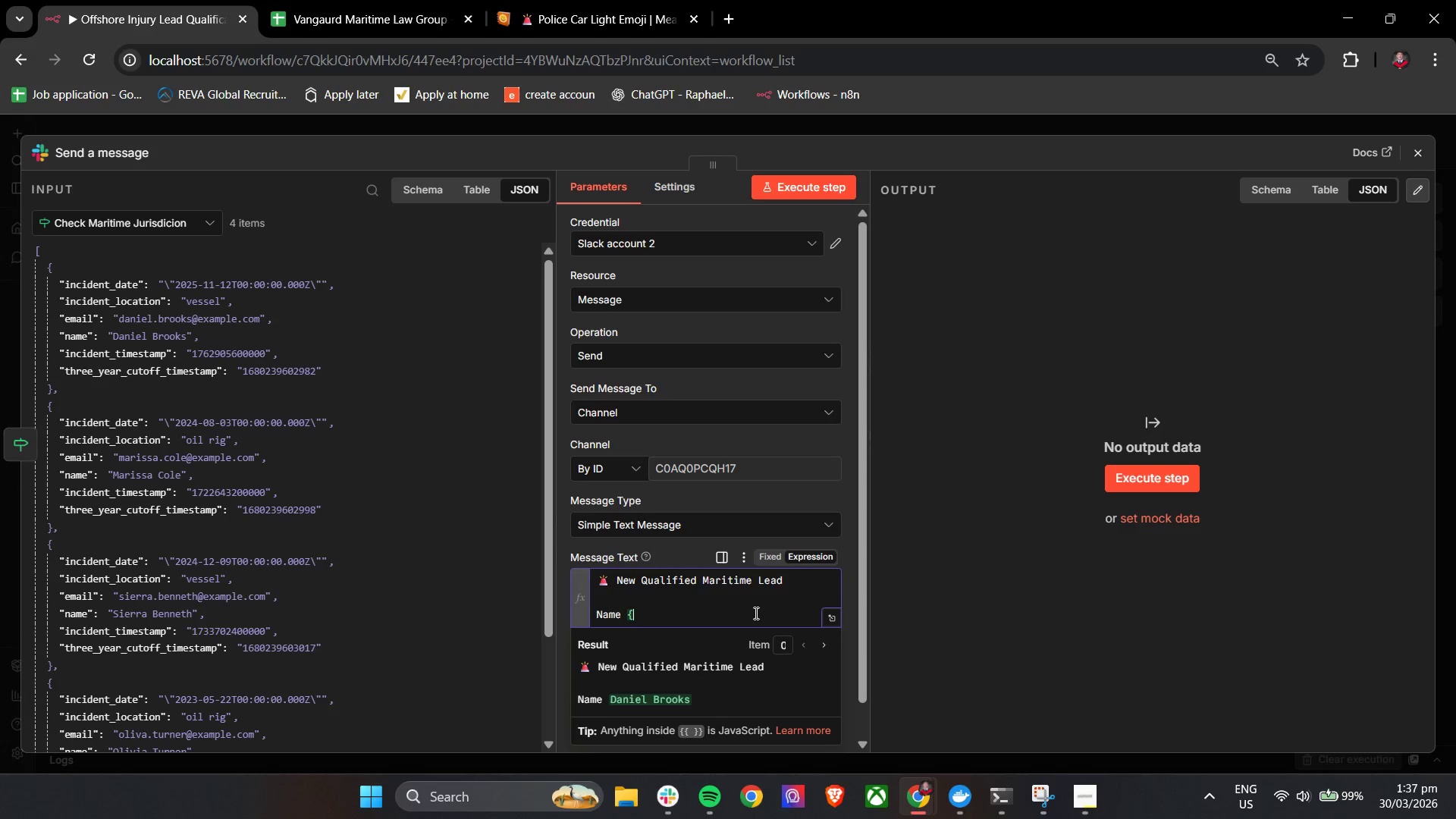 
key(Backspace)
 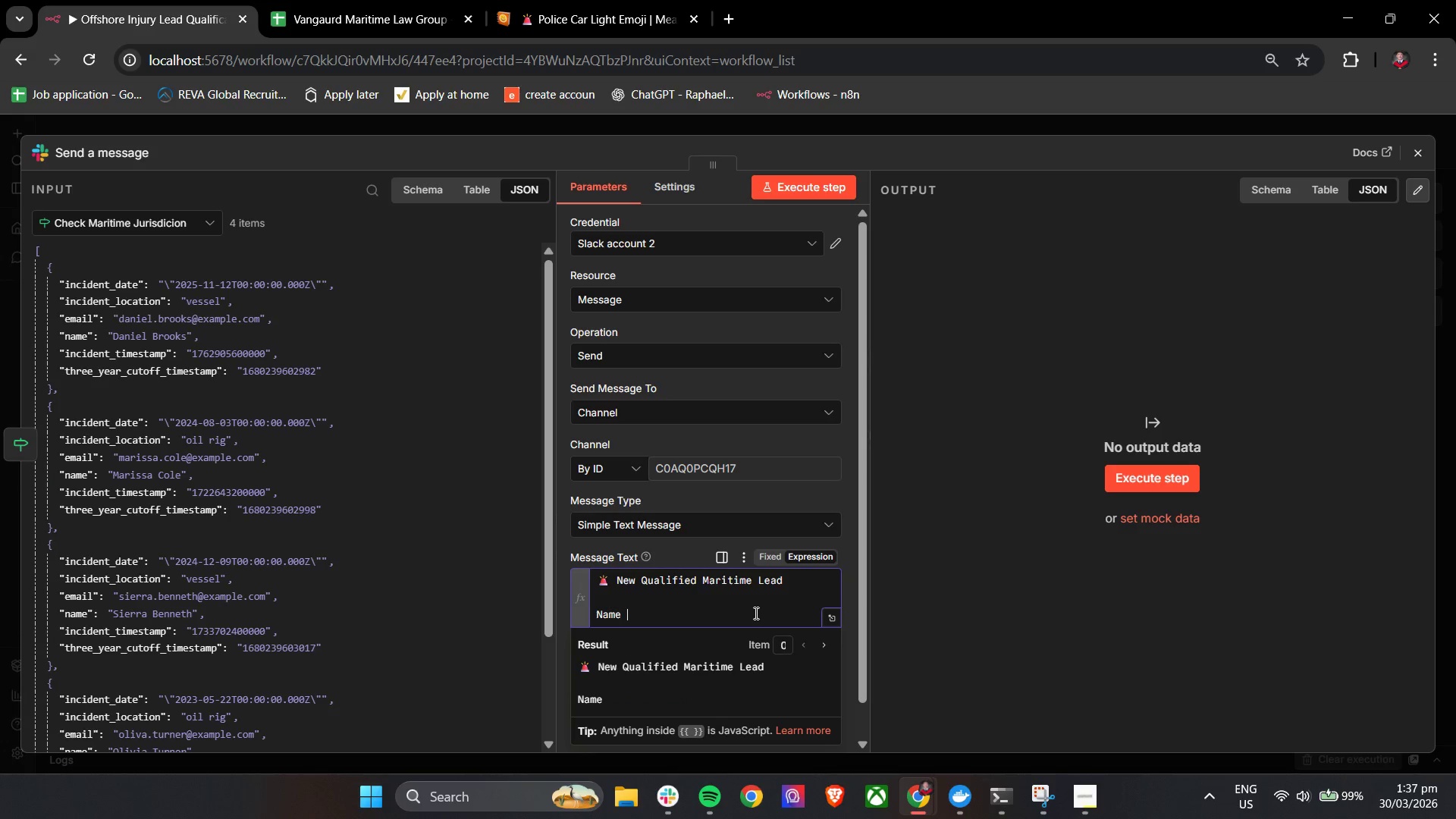 
wait(7.12)
 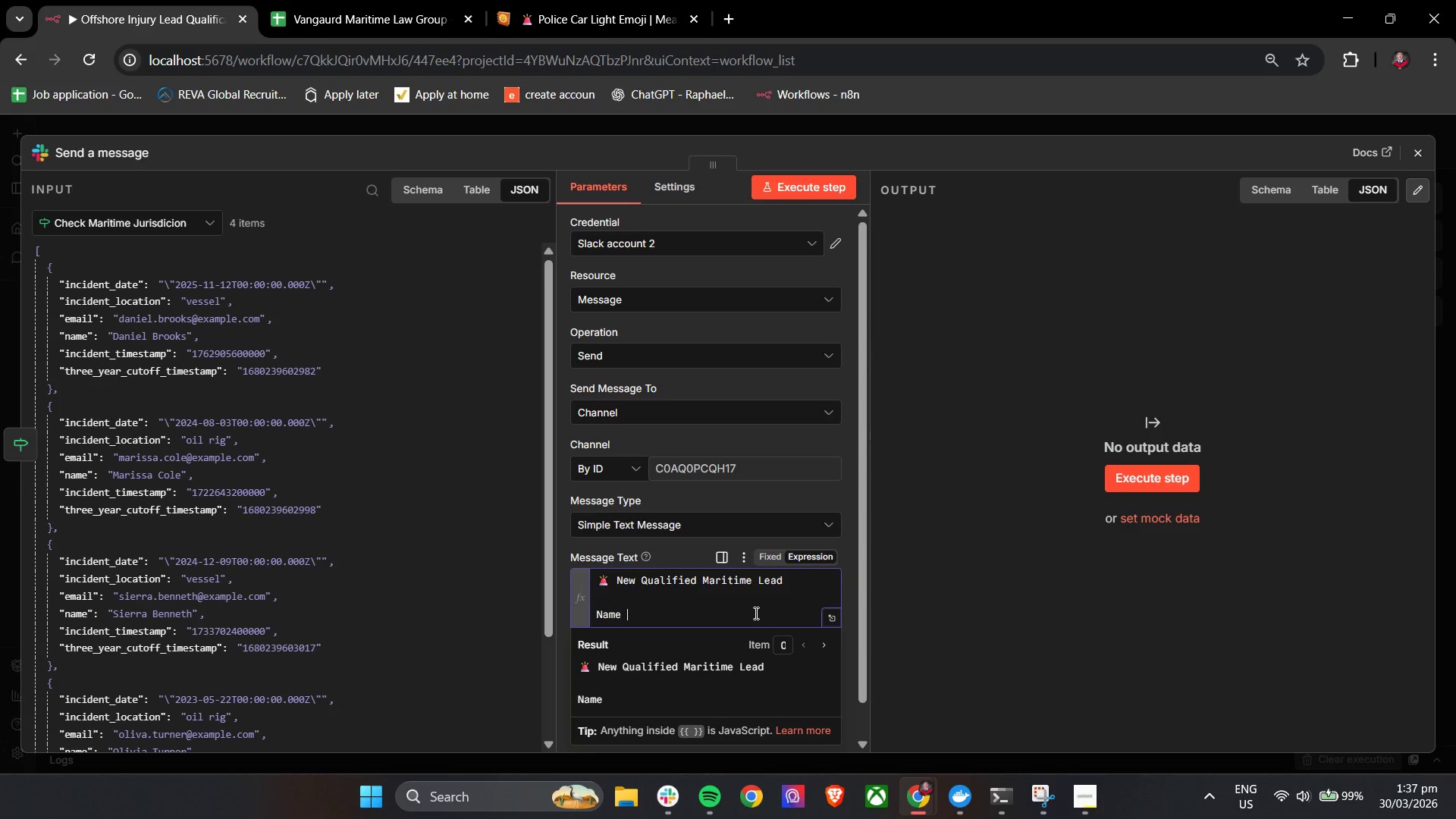 
hold_key(key=ControlLeft, duration=0.55)
 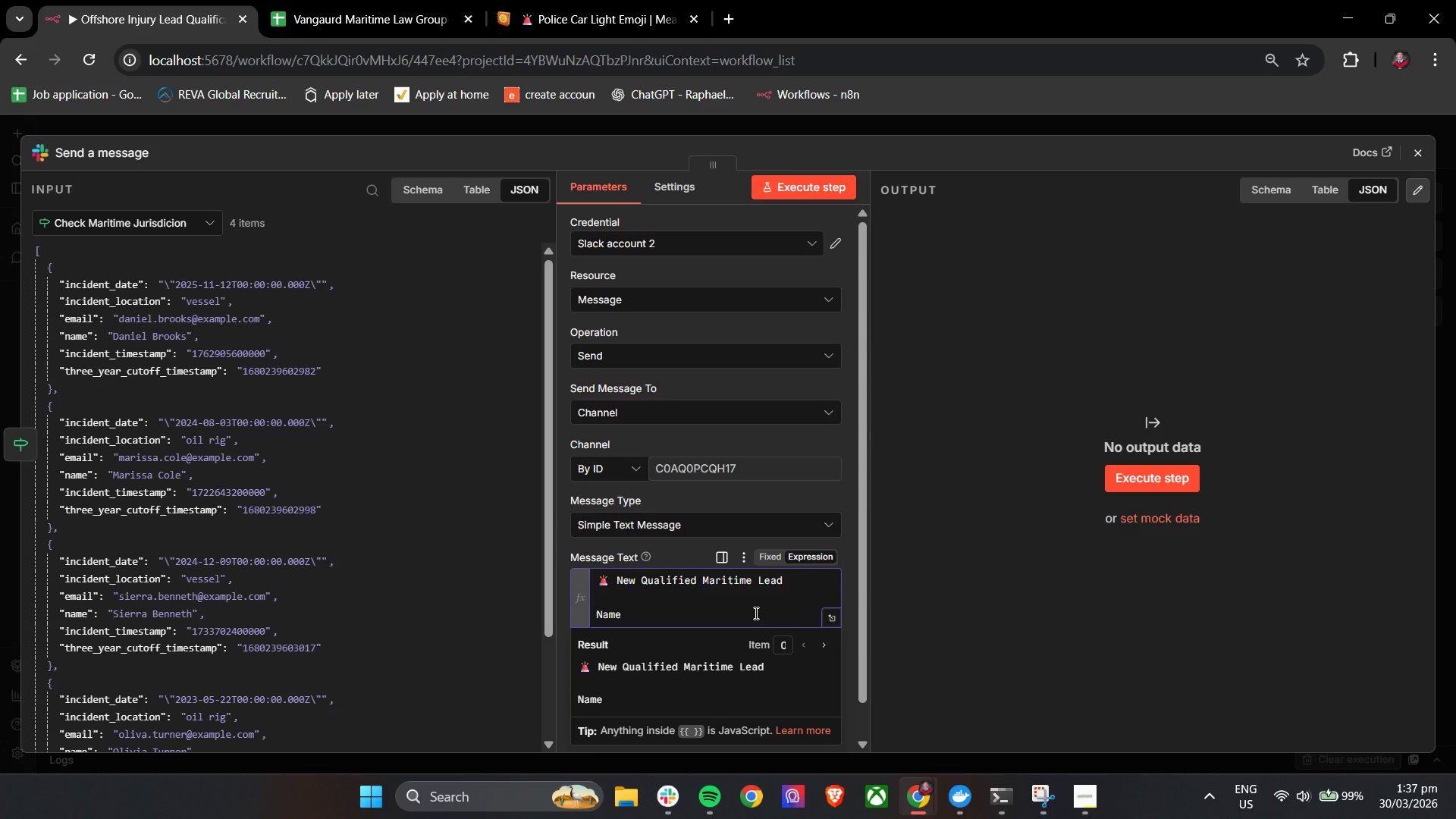 
key(Shift+BracketLeft)
 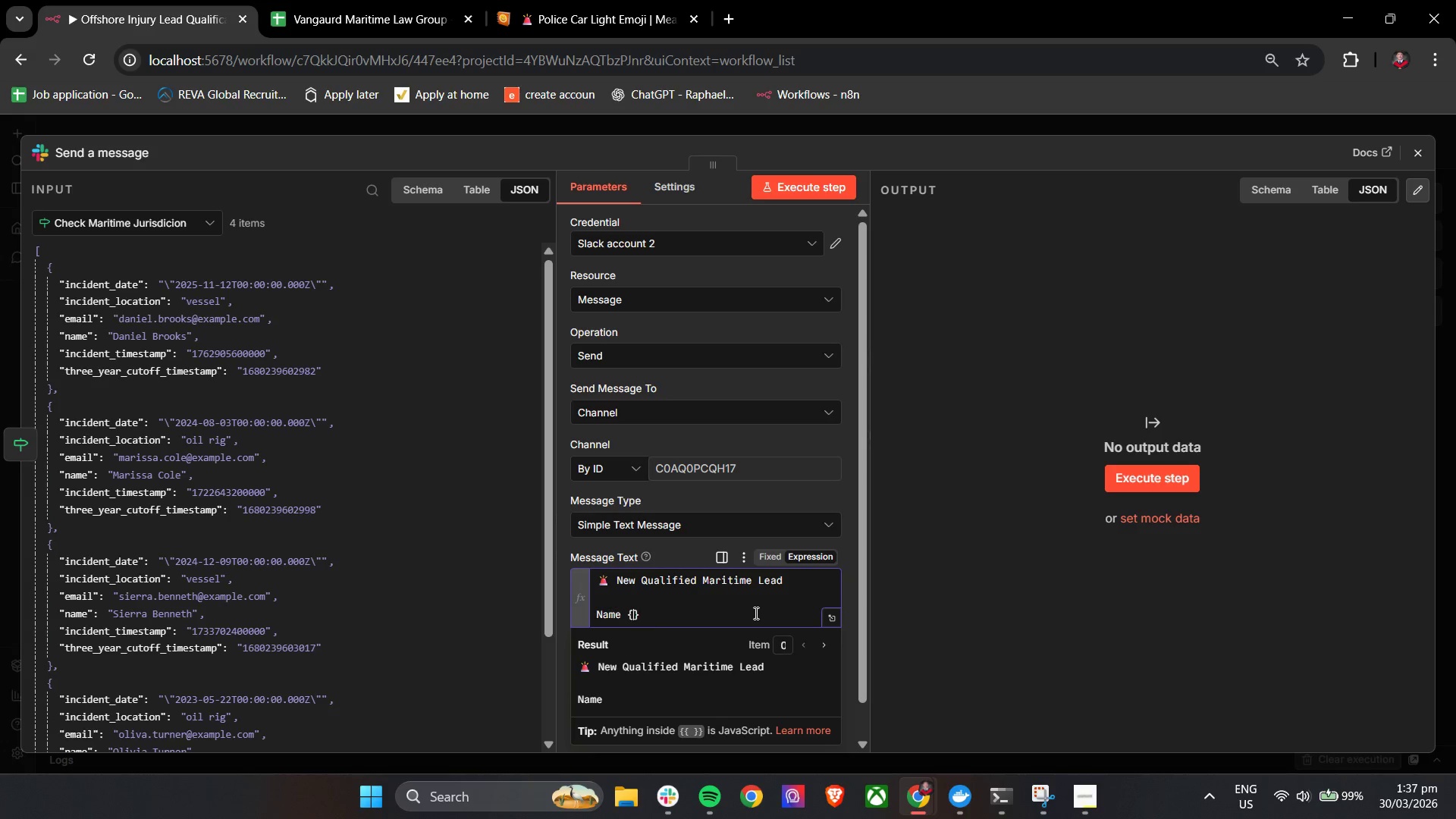 
key(Shift+BracketLeft)
 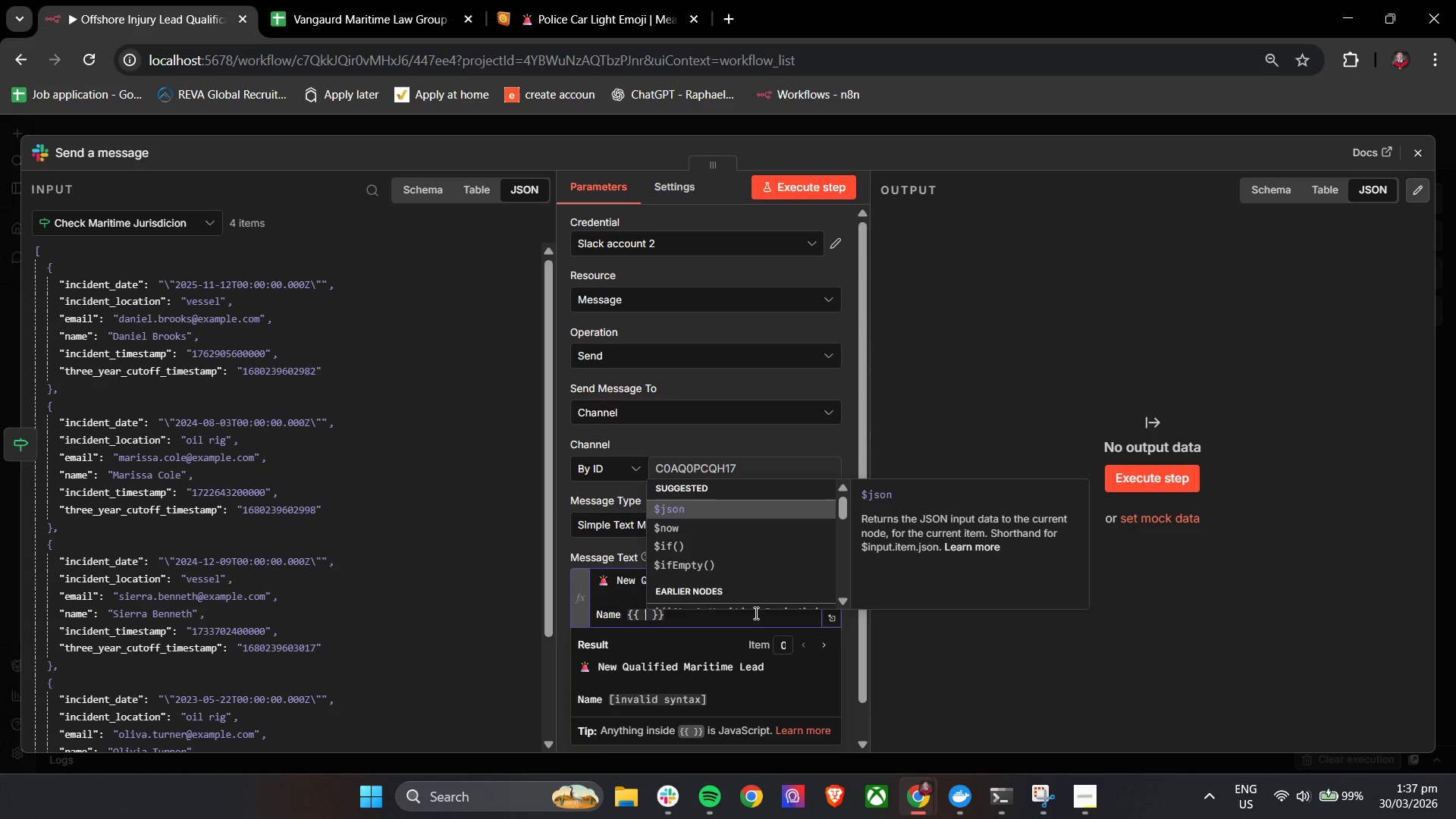 
key(Enter)
 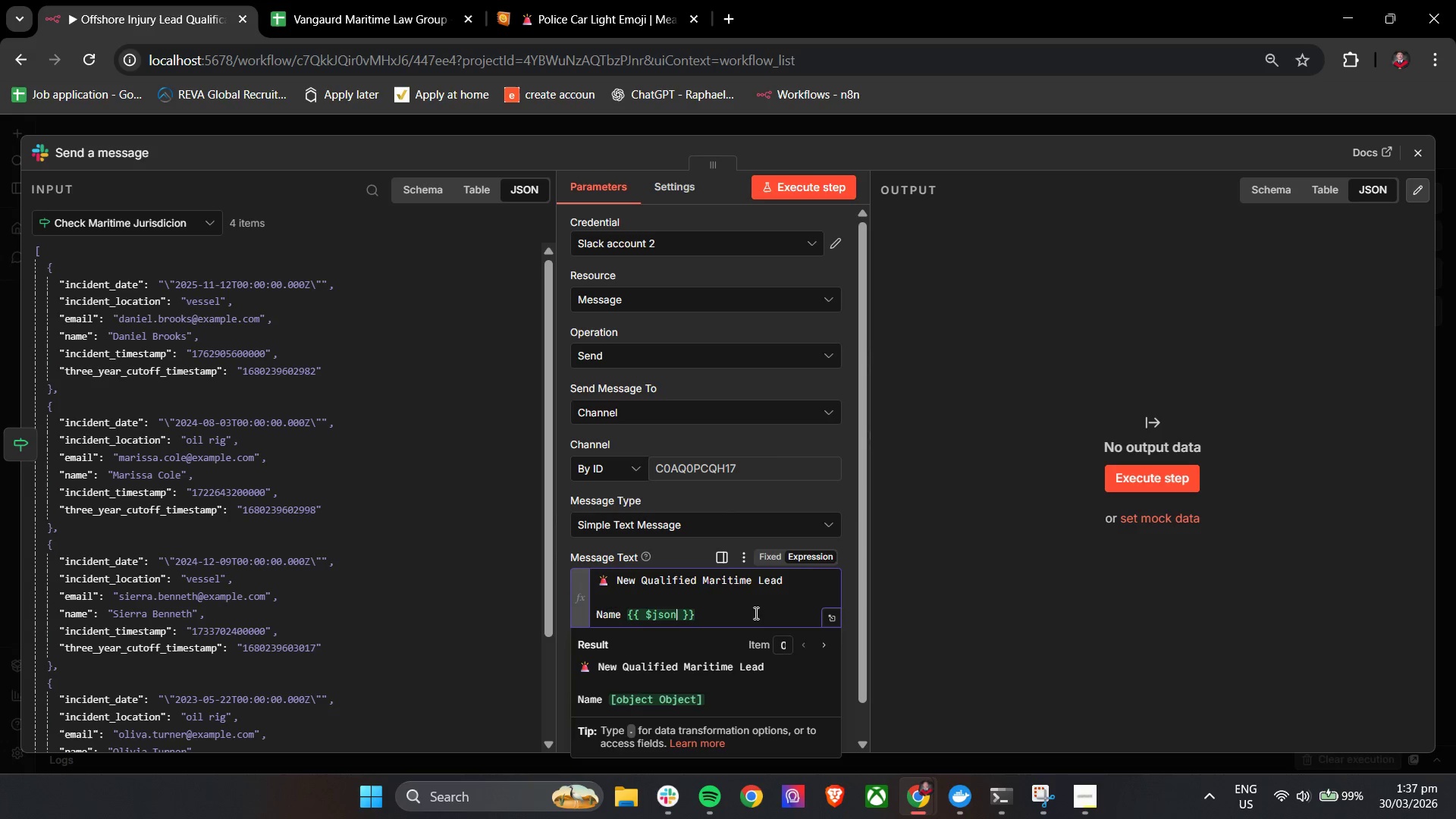 
key(BracketLeft)
 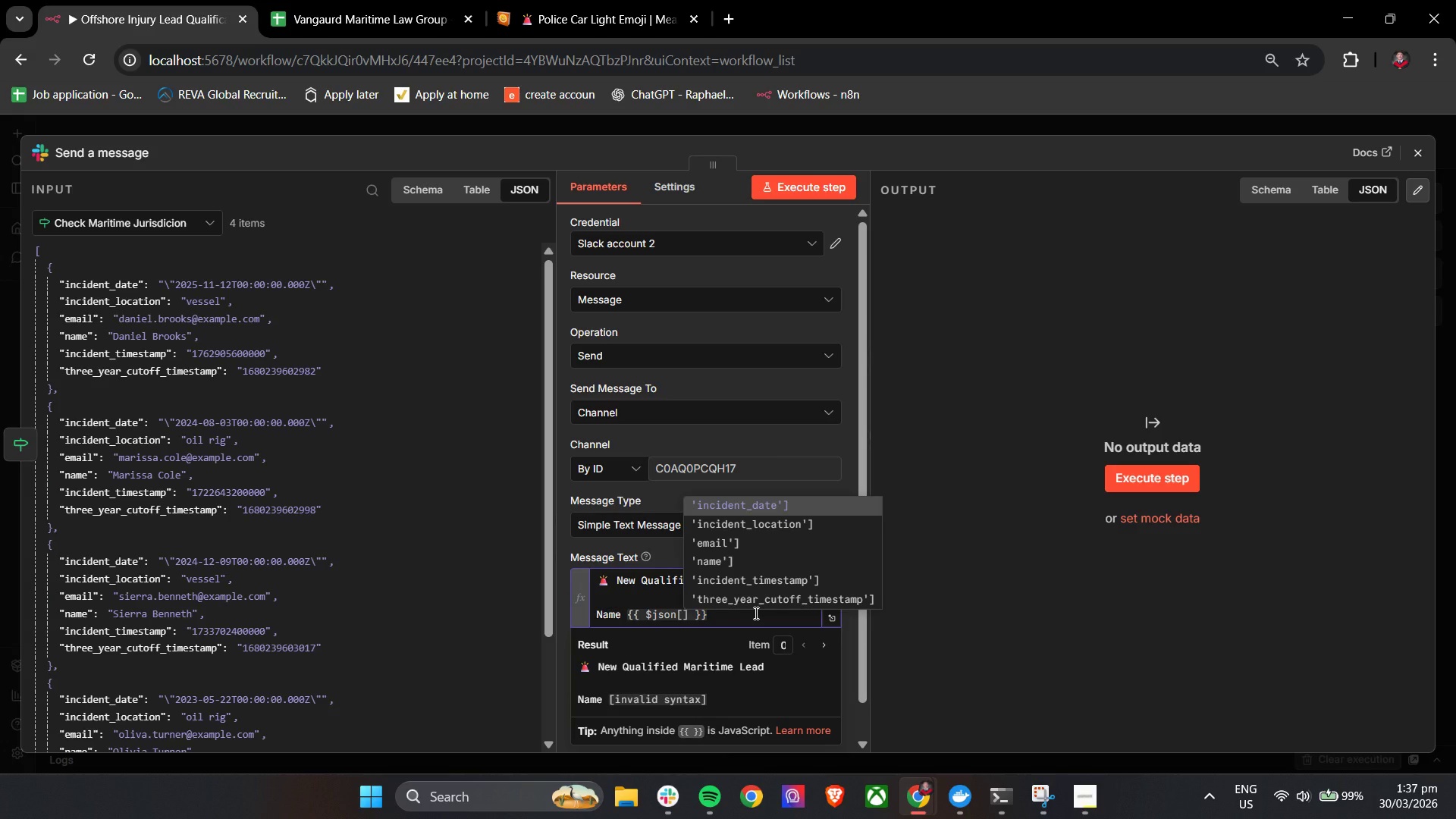 
key(ArrowDown)
 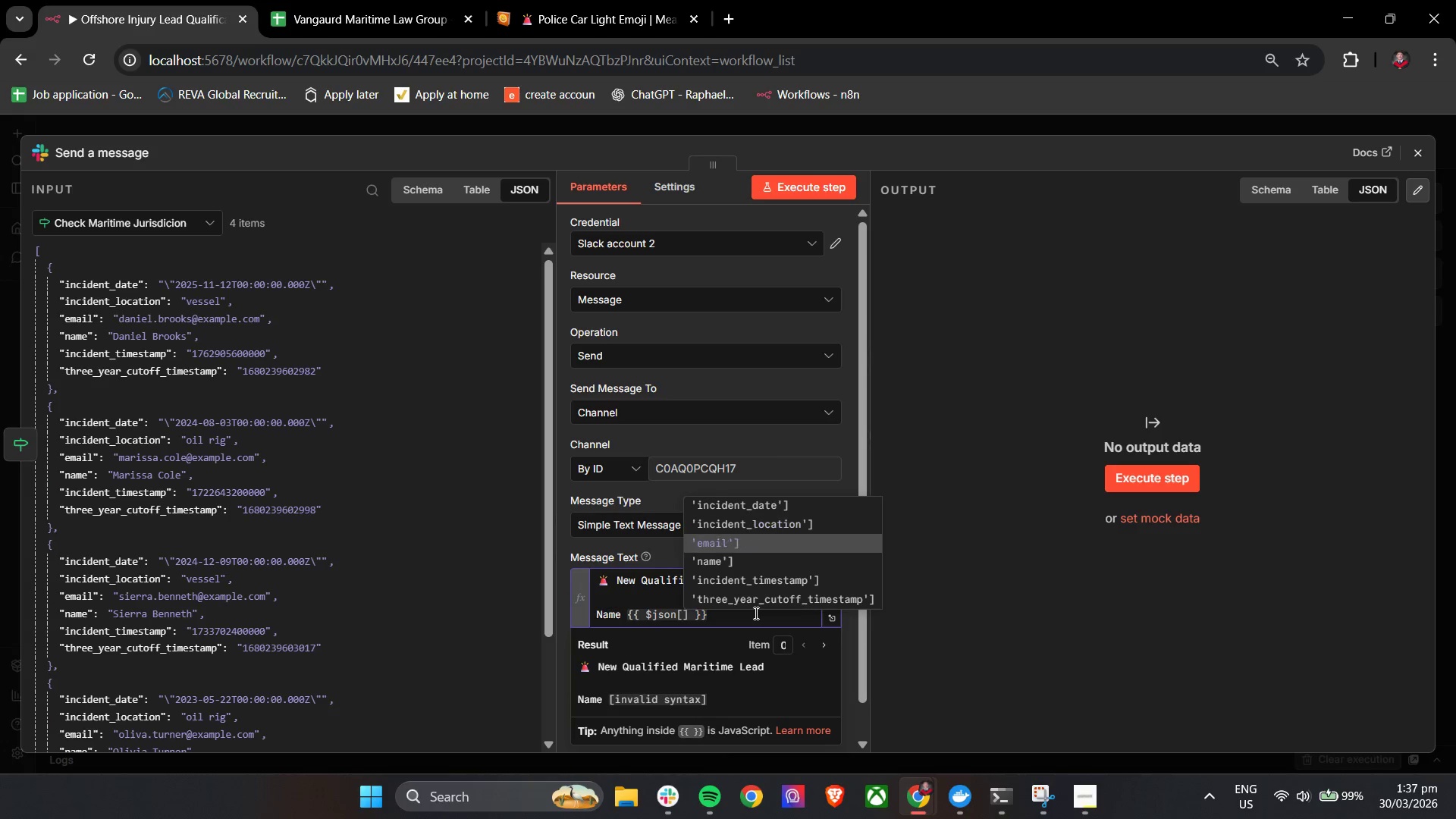 
key(ArrowDown)
 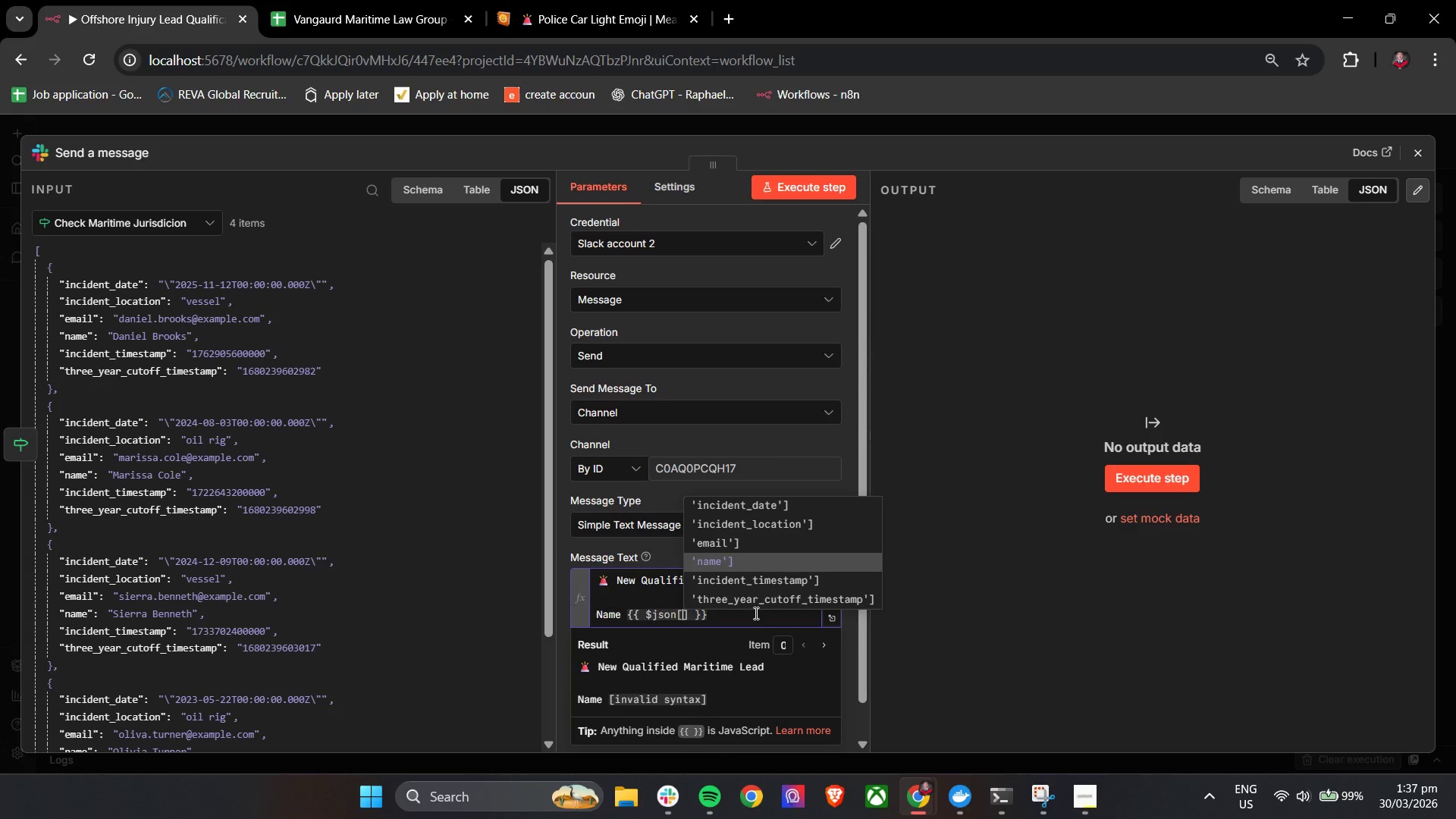 
key(ArrowDown)
 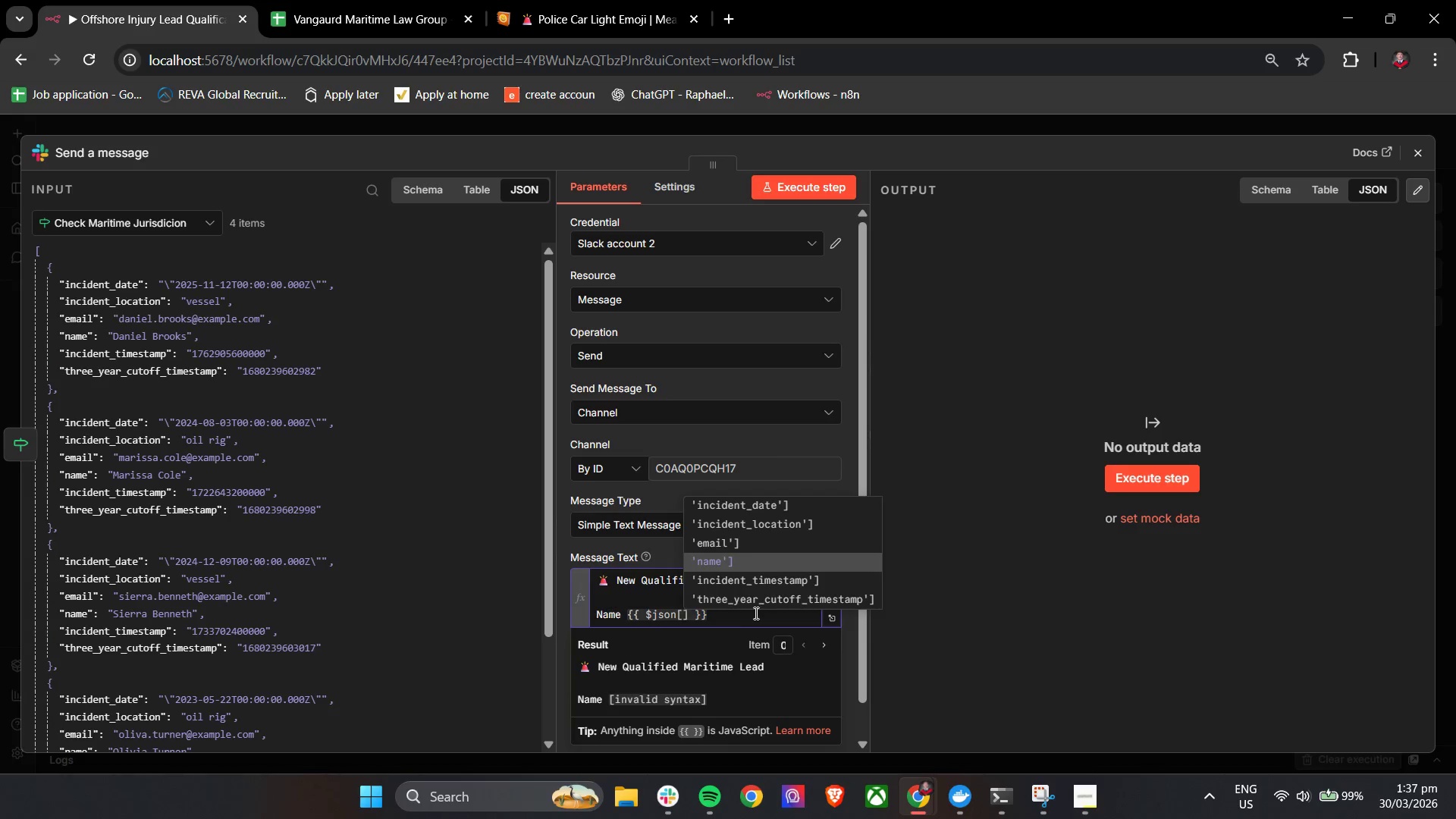 
key(Enter)
 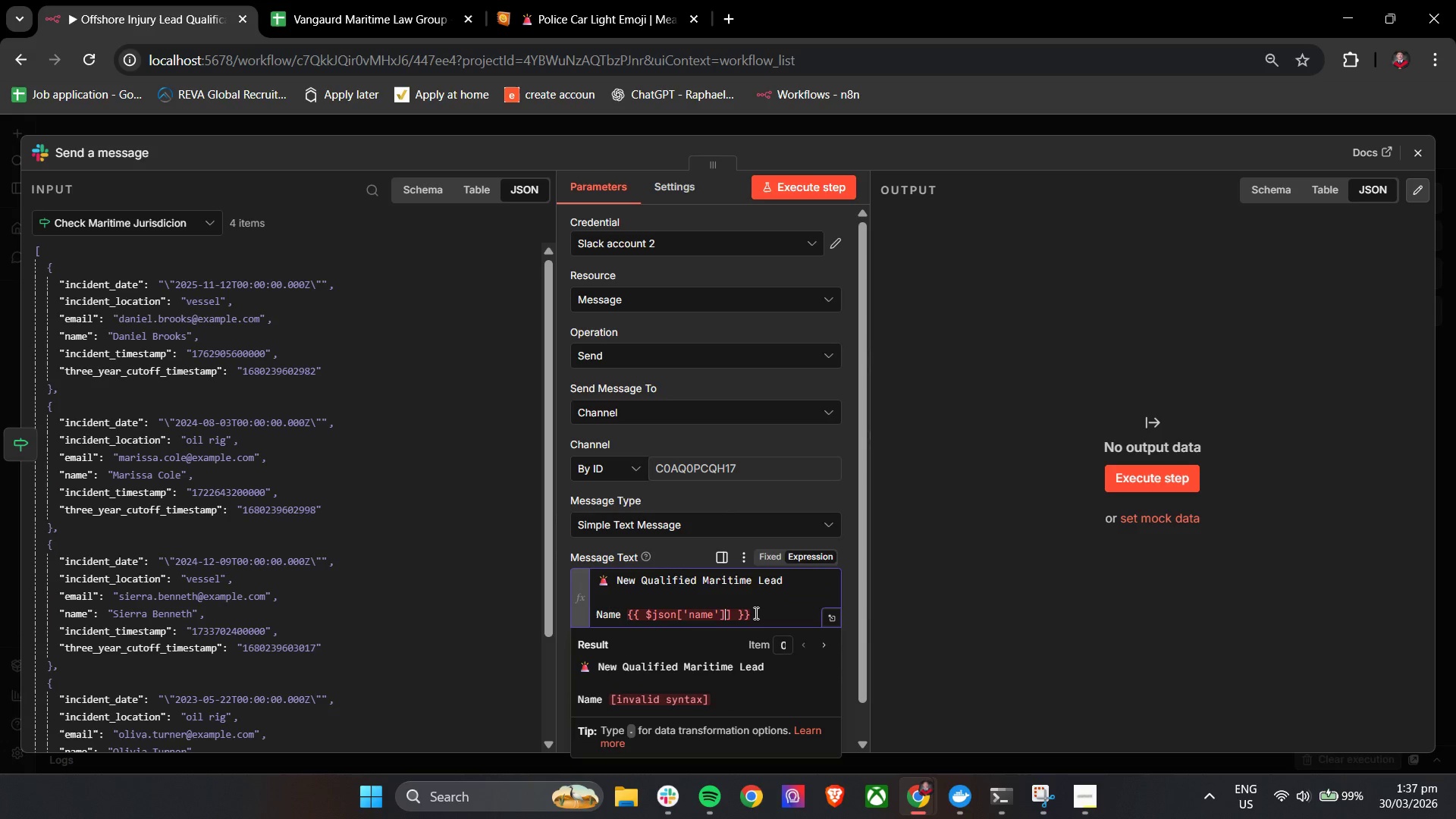 
key(Backspace)
 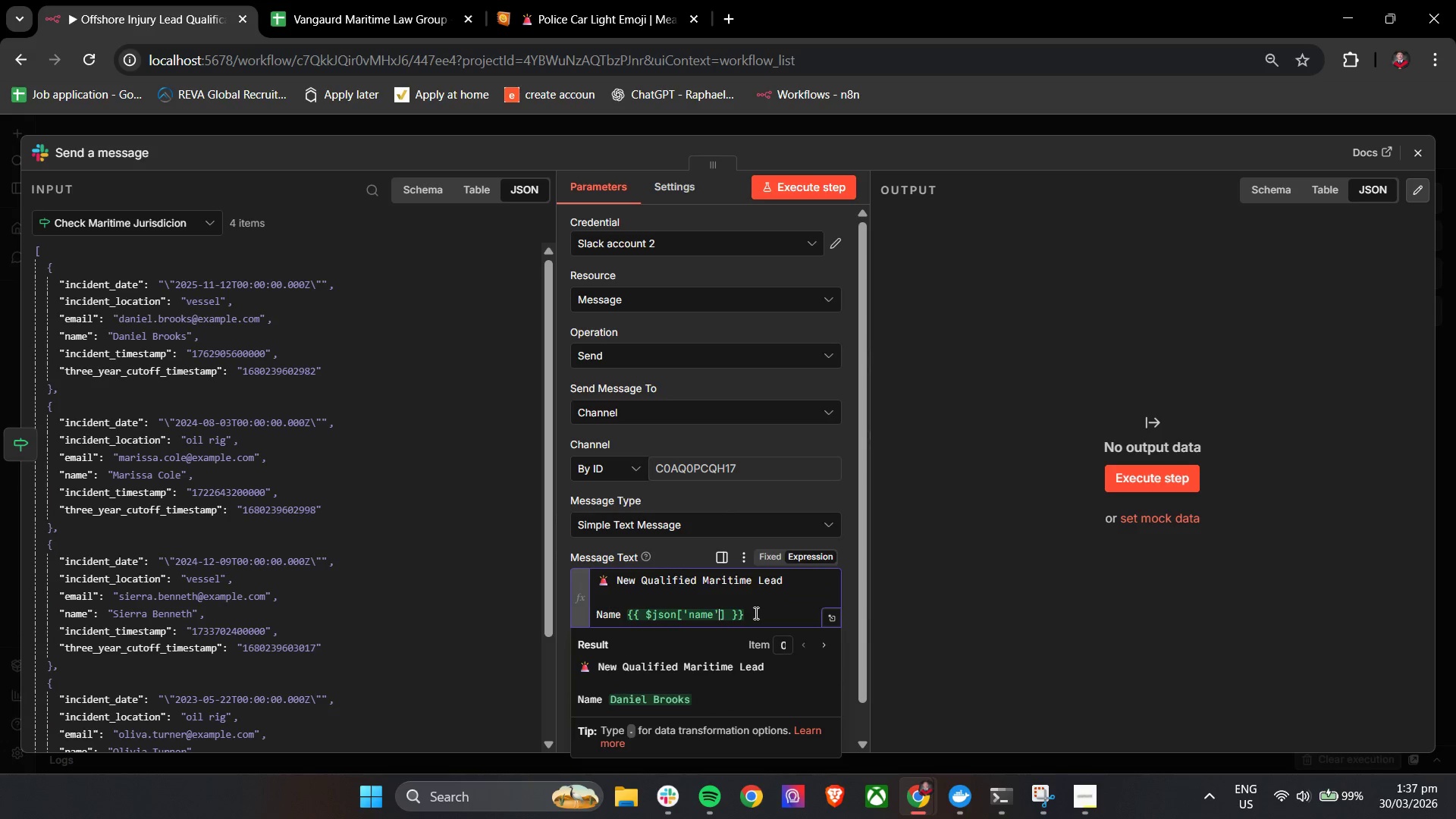 
hold_key(key=ArrowRight, duration=0.88)
 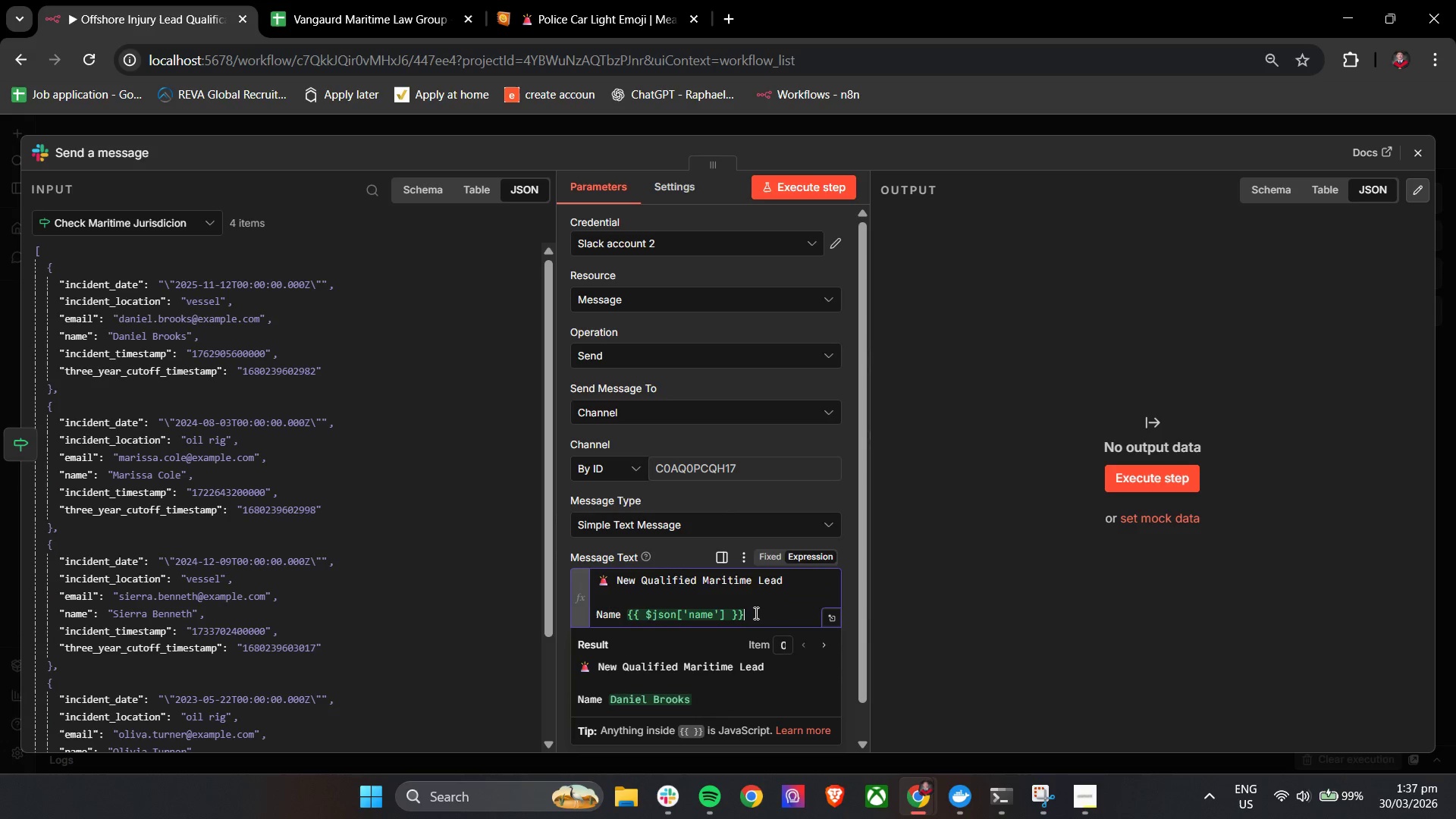 
wait(9.77)
 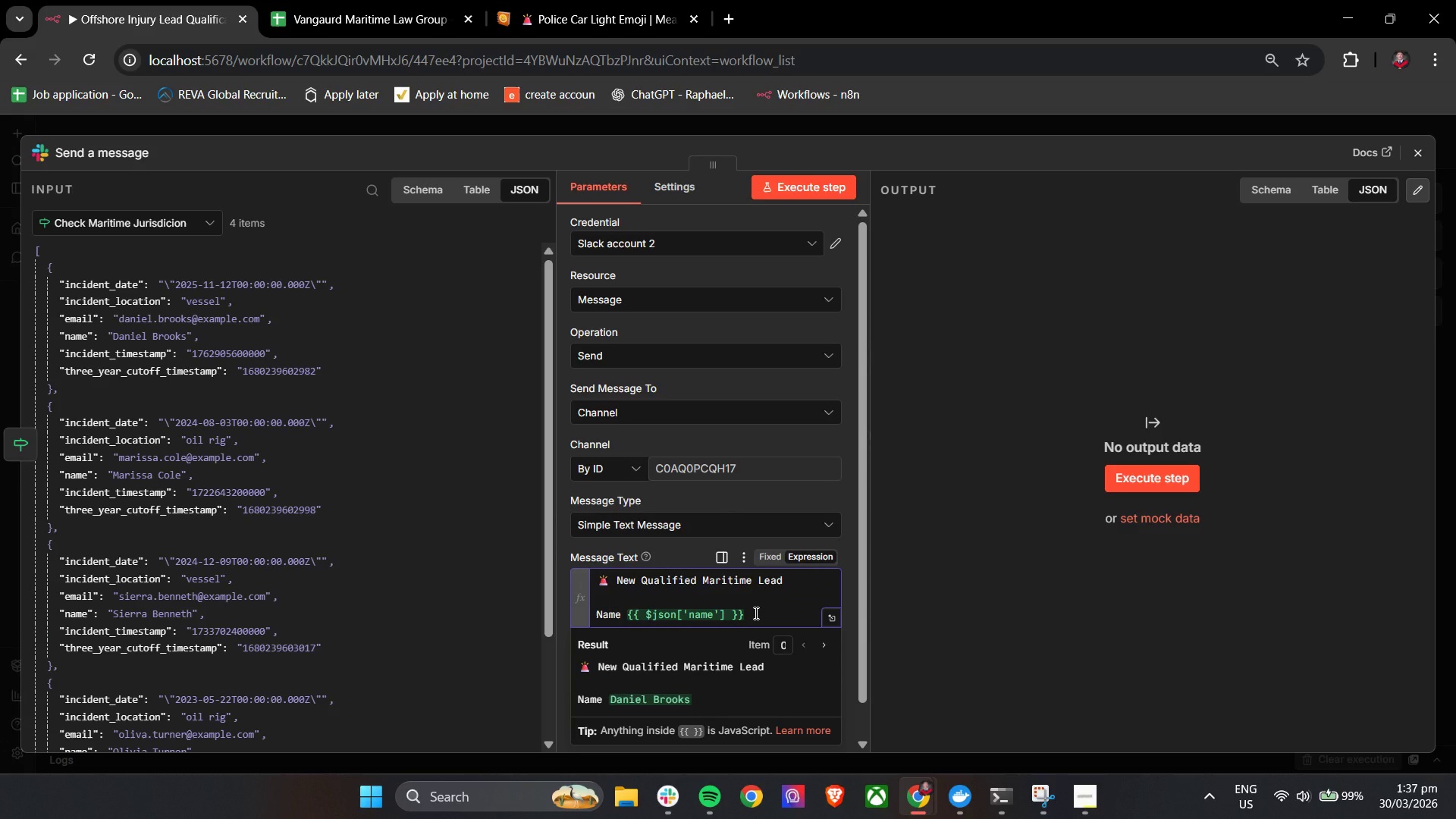 
key(Shift+Semicolon)
 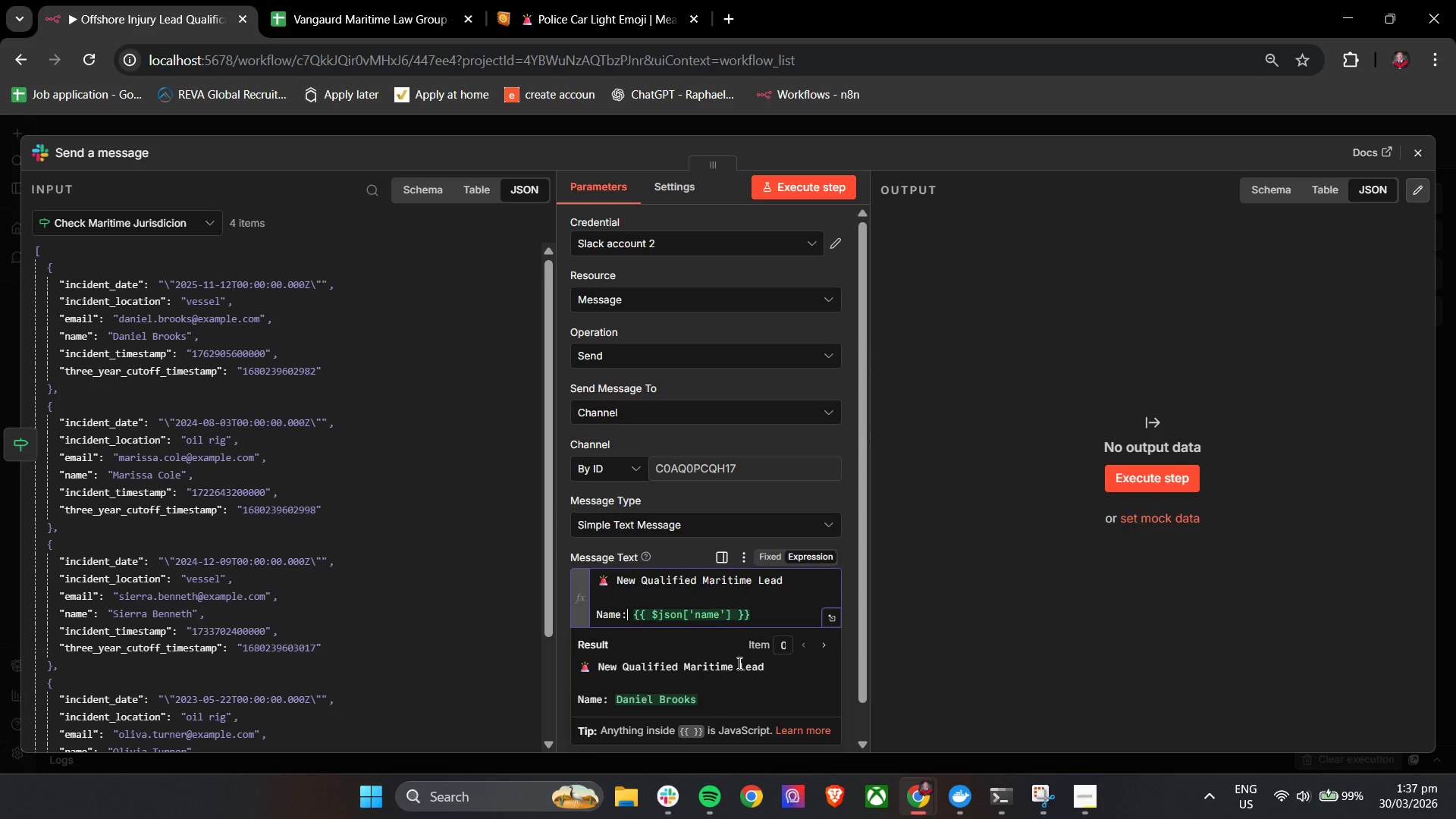 
hold_key(key=ArrowRight, duration=1.33)
 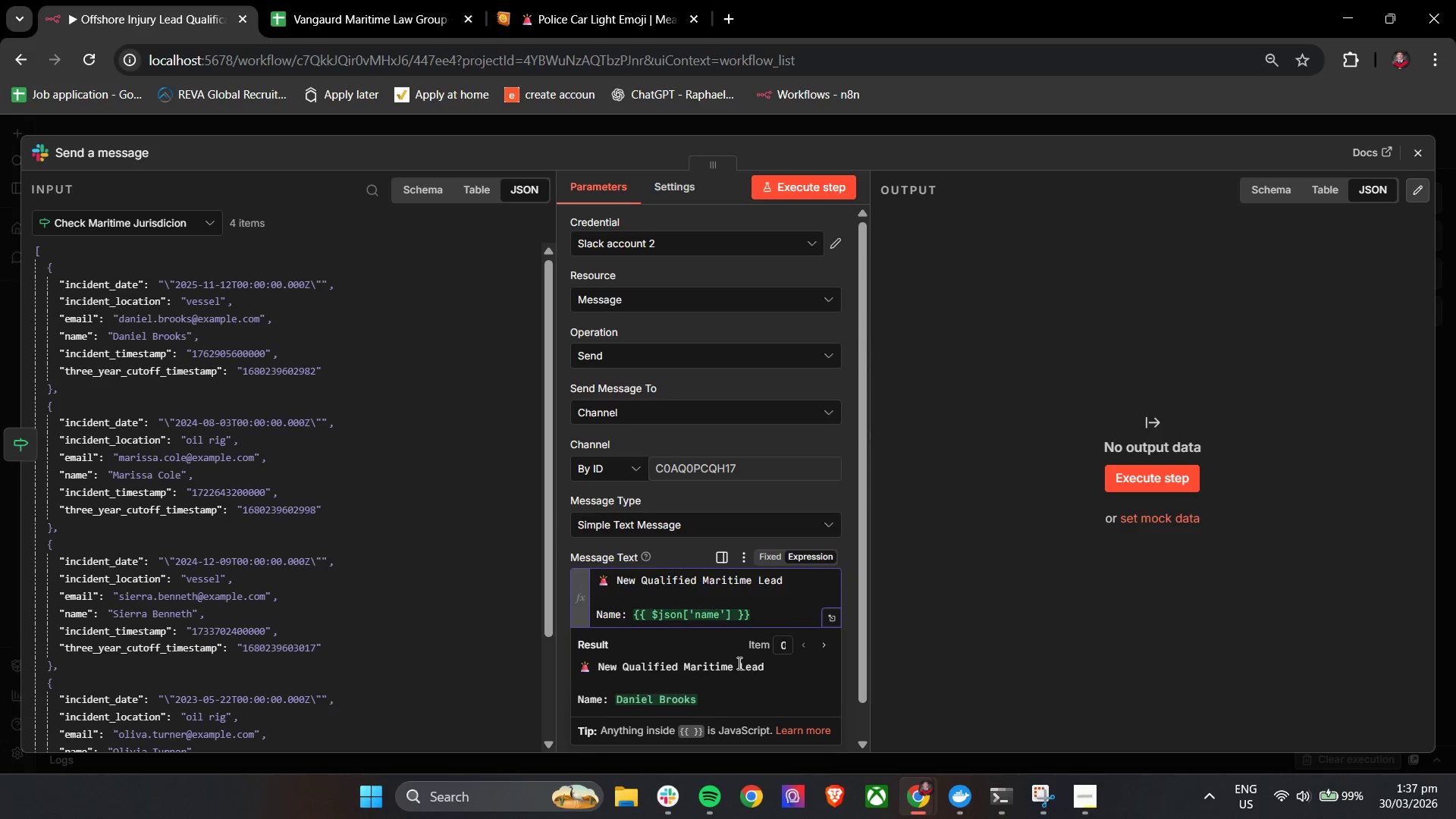 
key(Enter)
 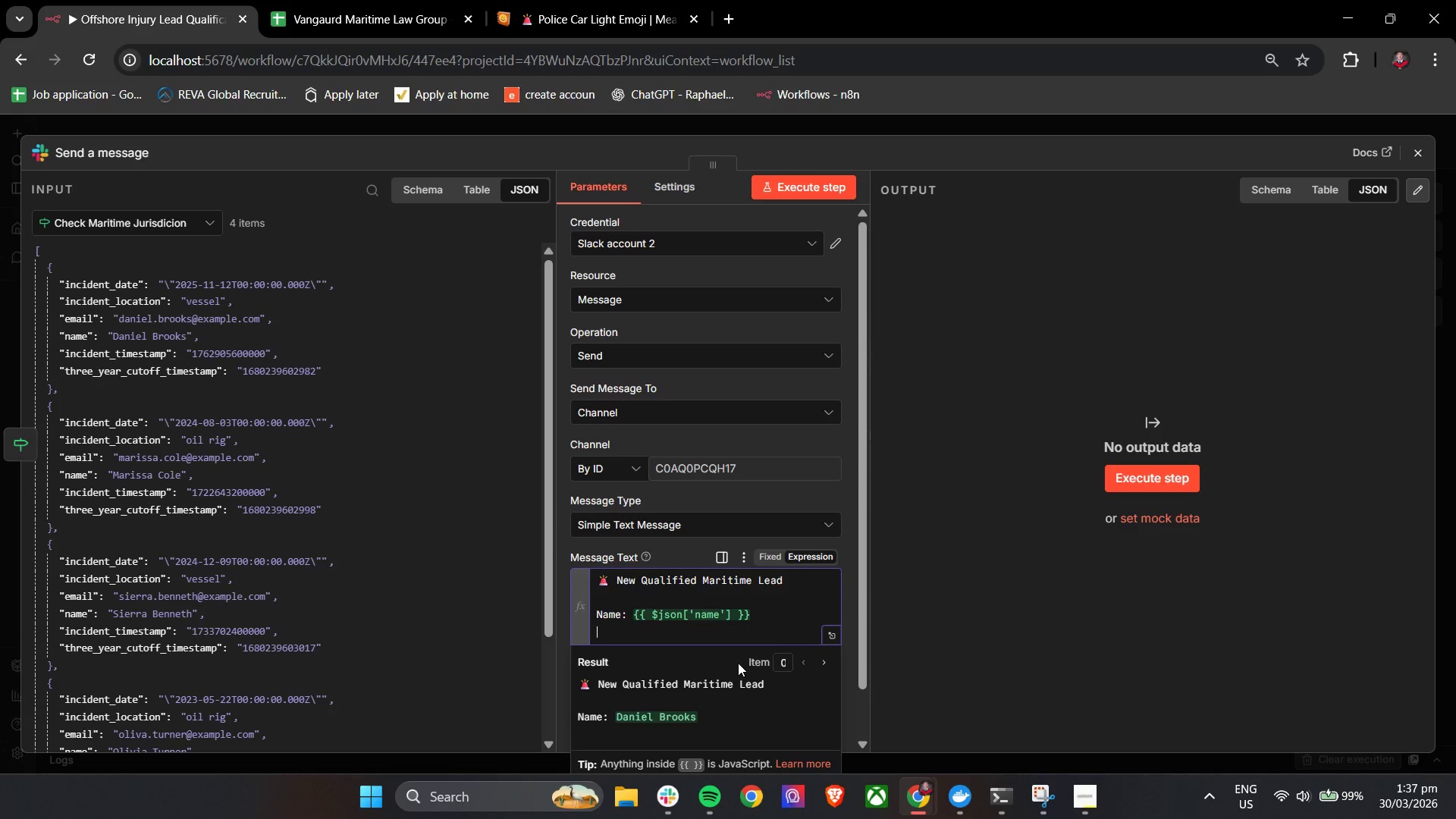 
type(Email: {{)
 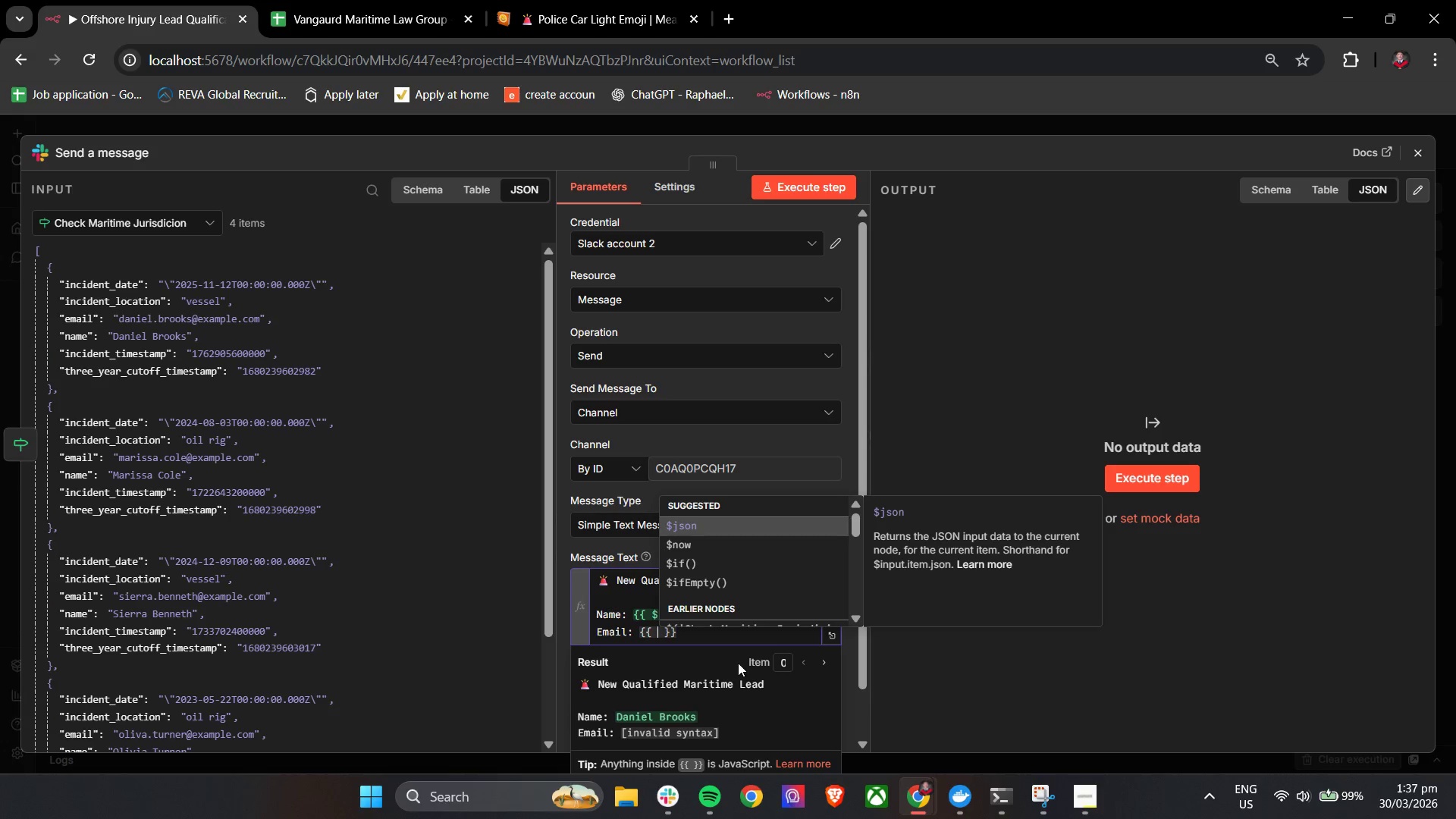 
key(Enter)
 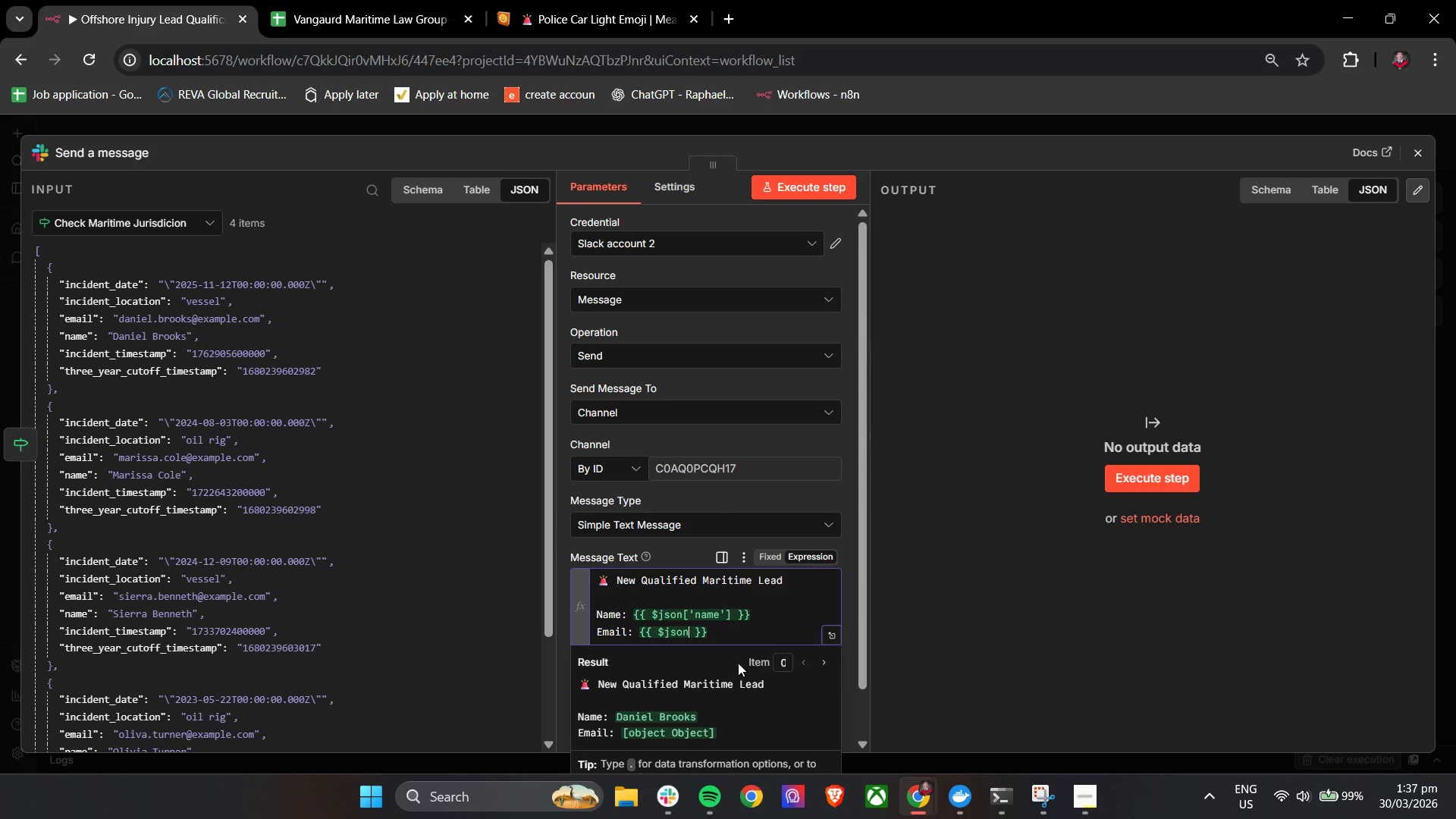 
key(BracketLeft)
 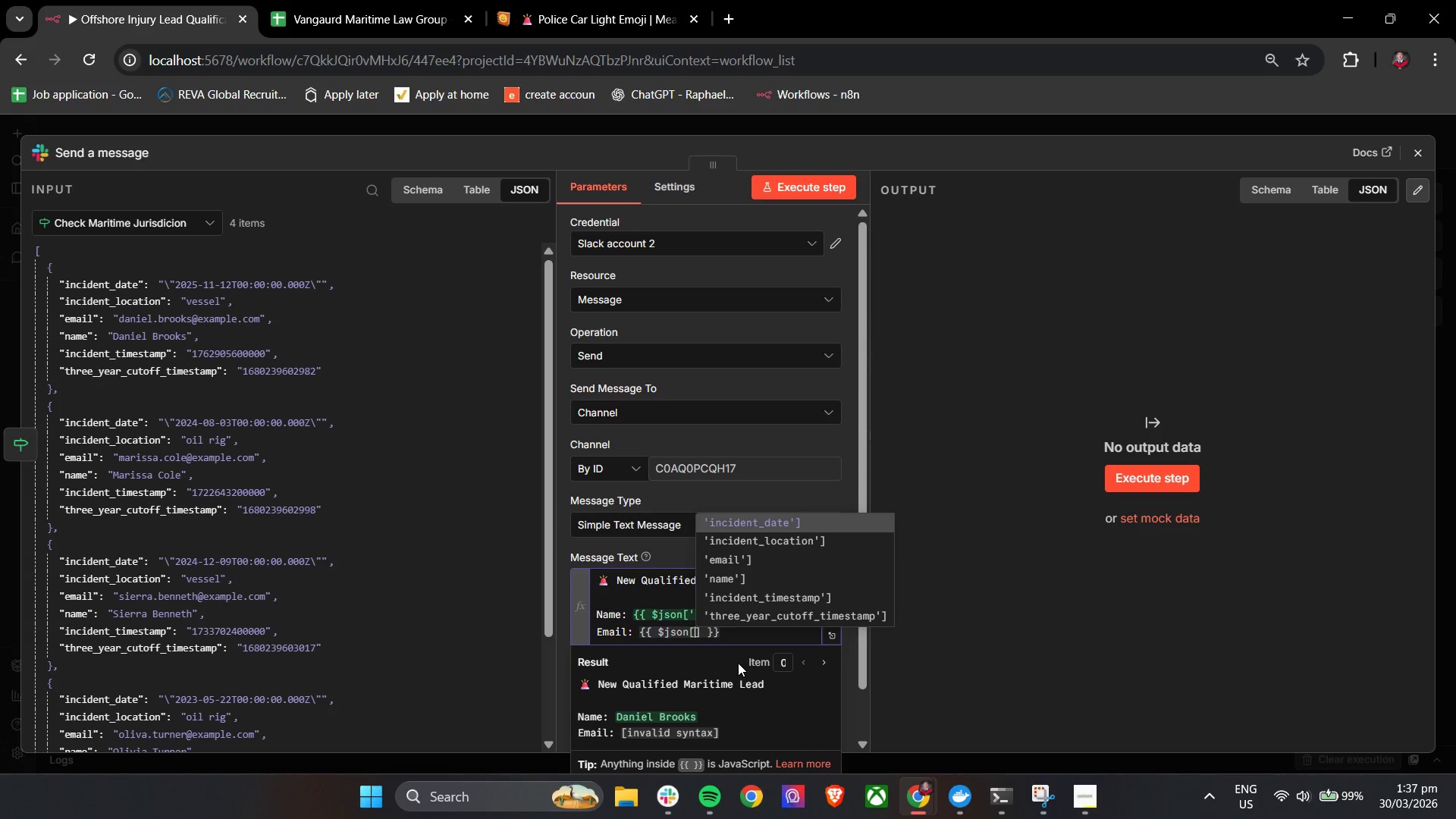 
key(ArrowDown)
 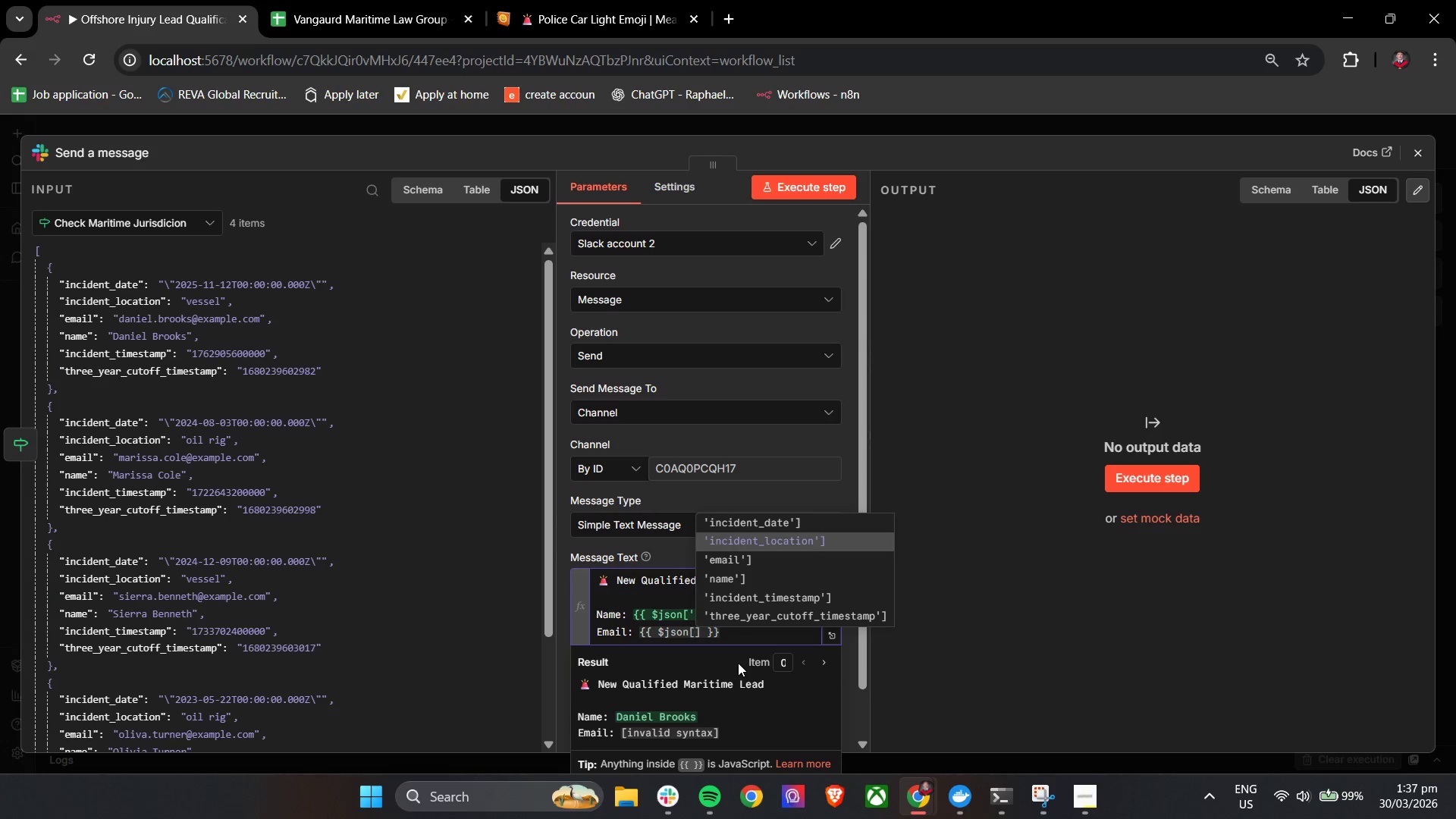 
key(ArrowDown)
 